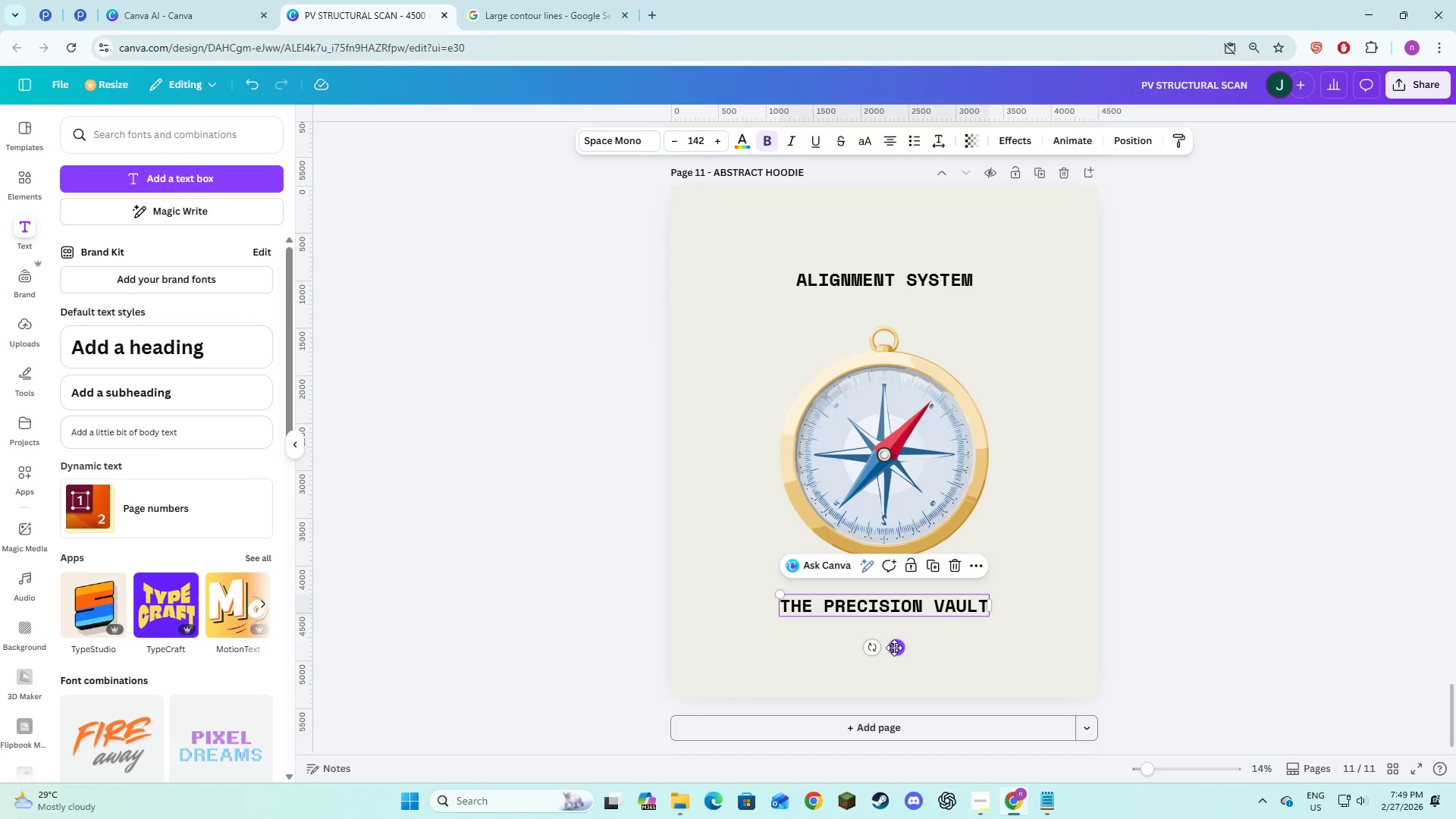 
left_click_drag(start_coordinate=[894, 648], to_coordinate=[899, 648])
 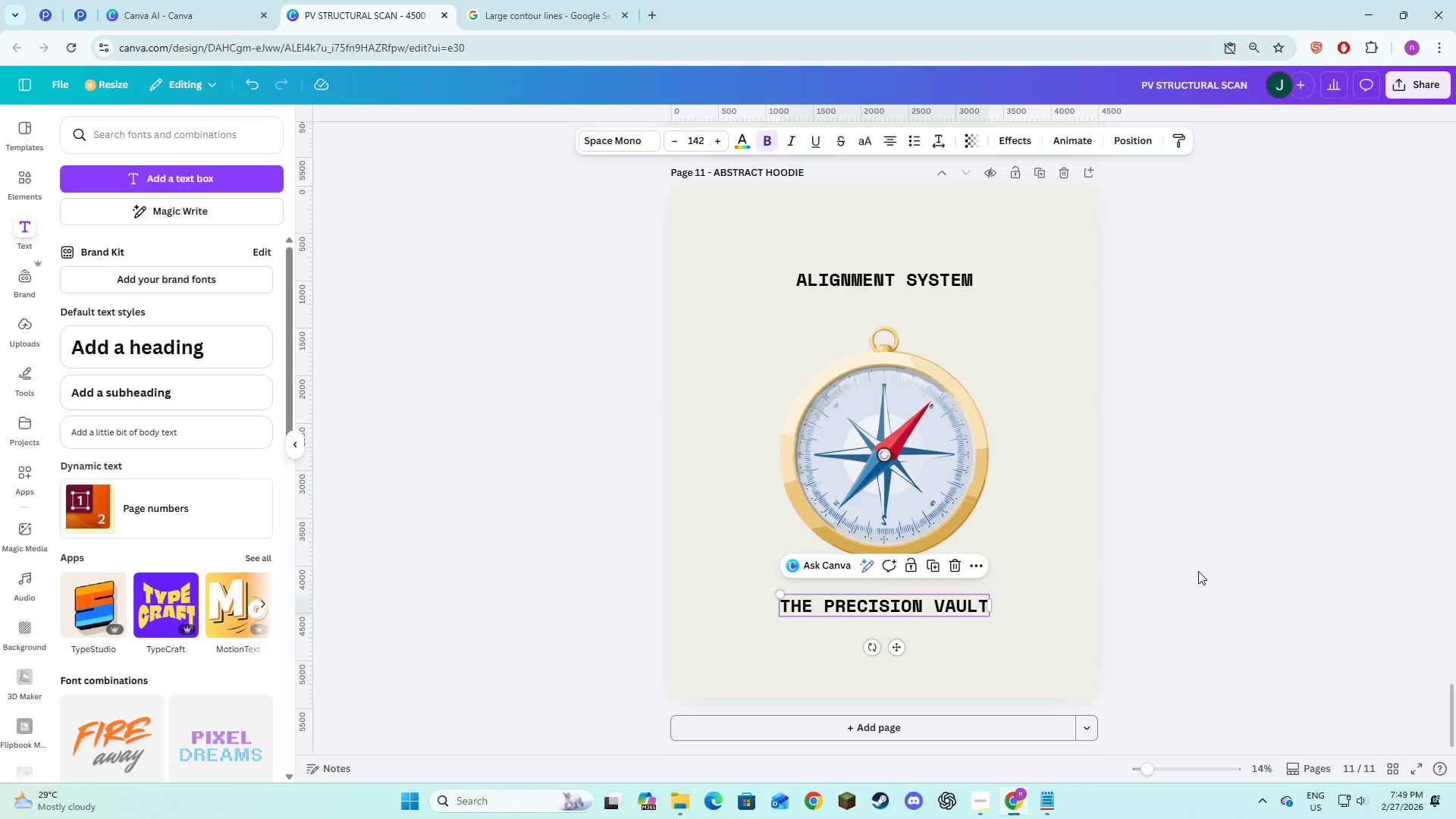 
left_click([1198, 571])
 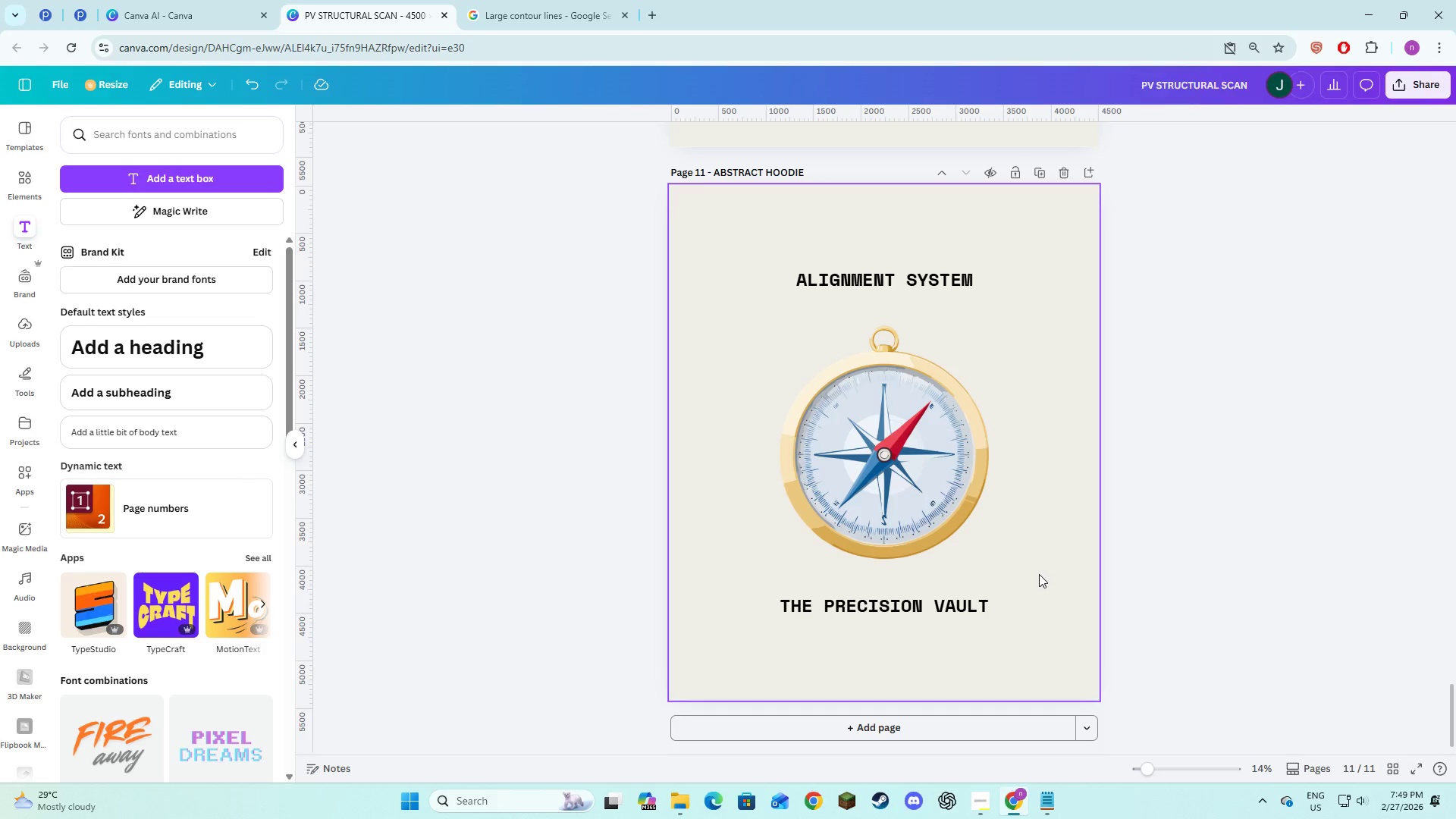 
key(Alt+AltLeft)
 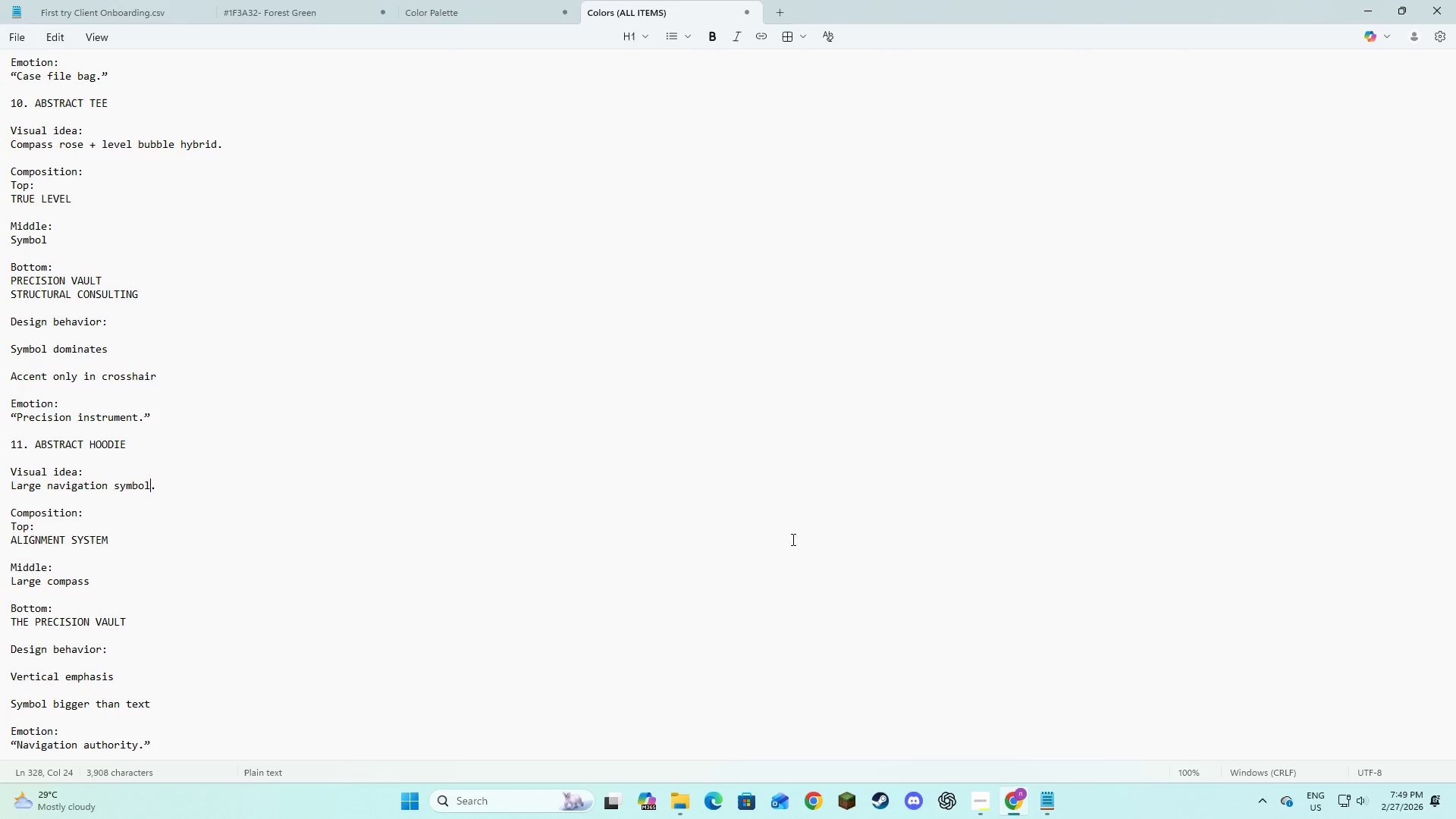 
key(Alt+Tab)
 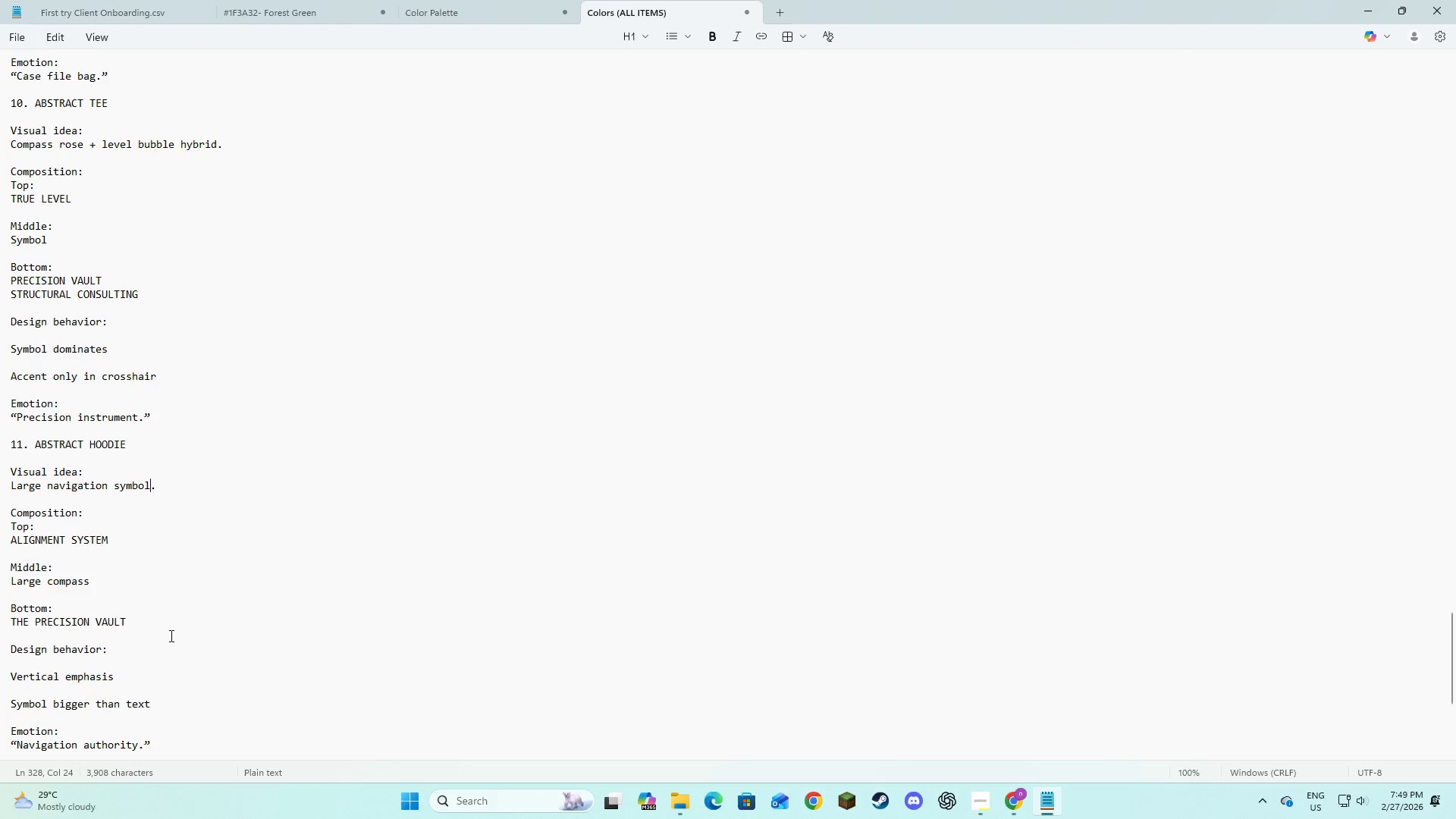 
scroll: coordinate [170, 635], scroll_direction: down, amount: 3.0
 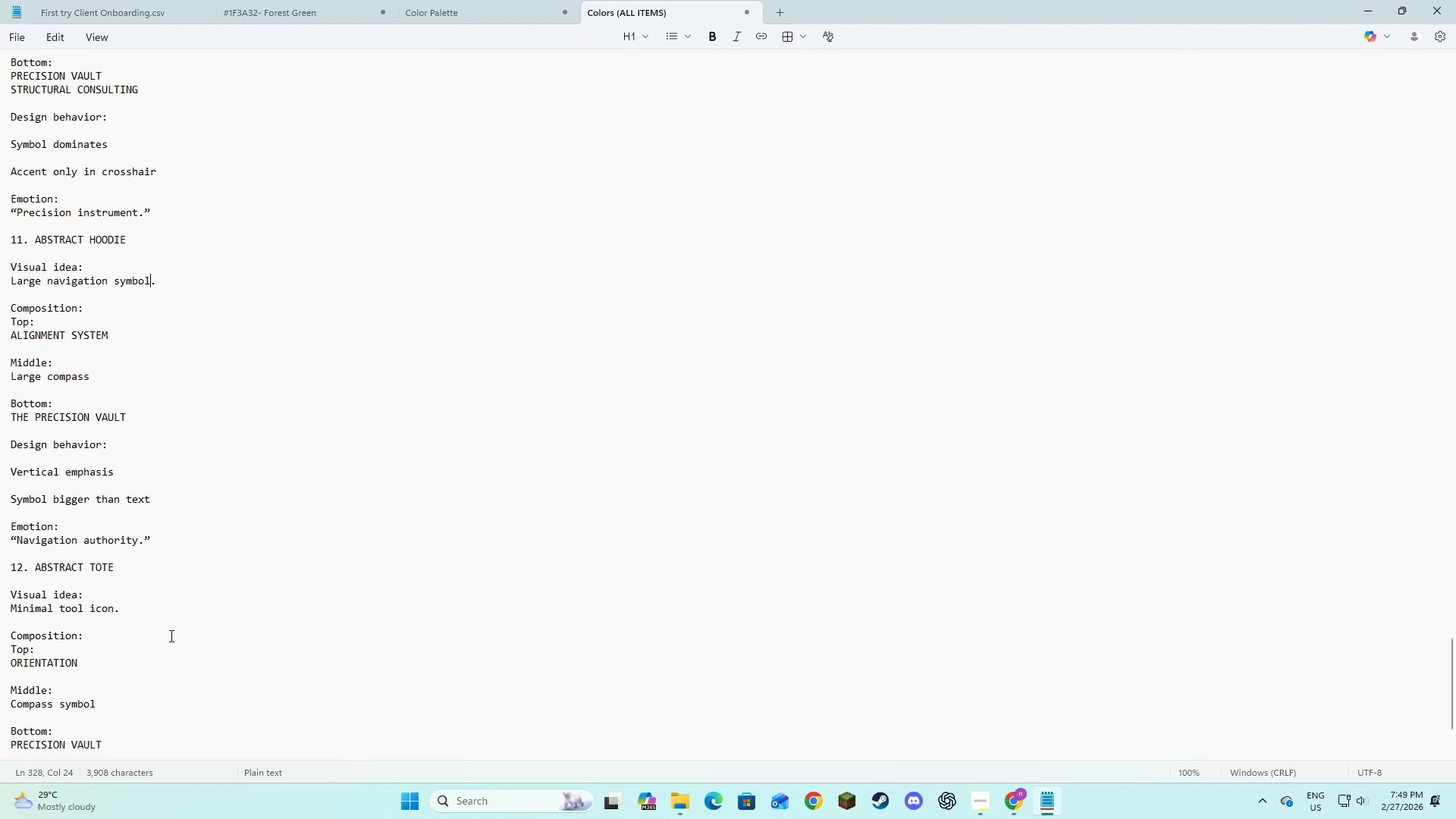 
key(Alt+AltLeft)
 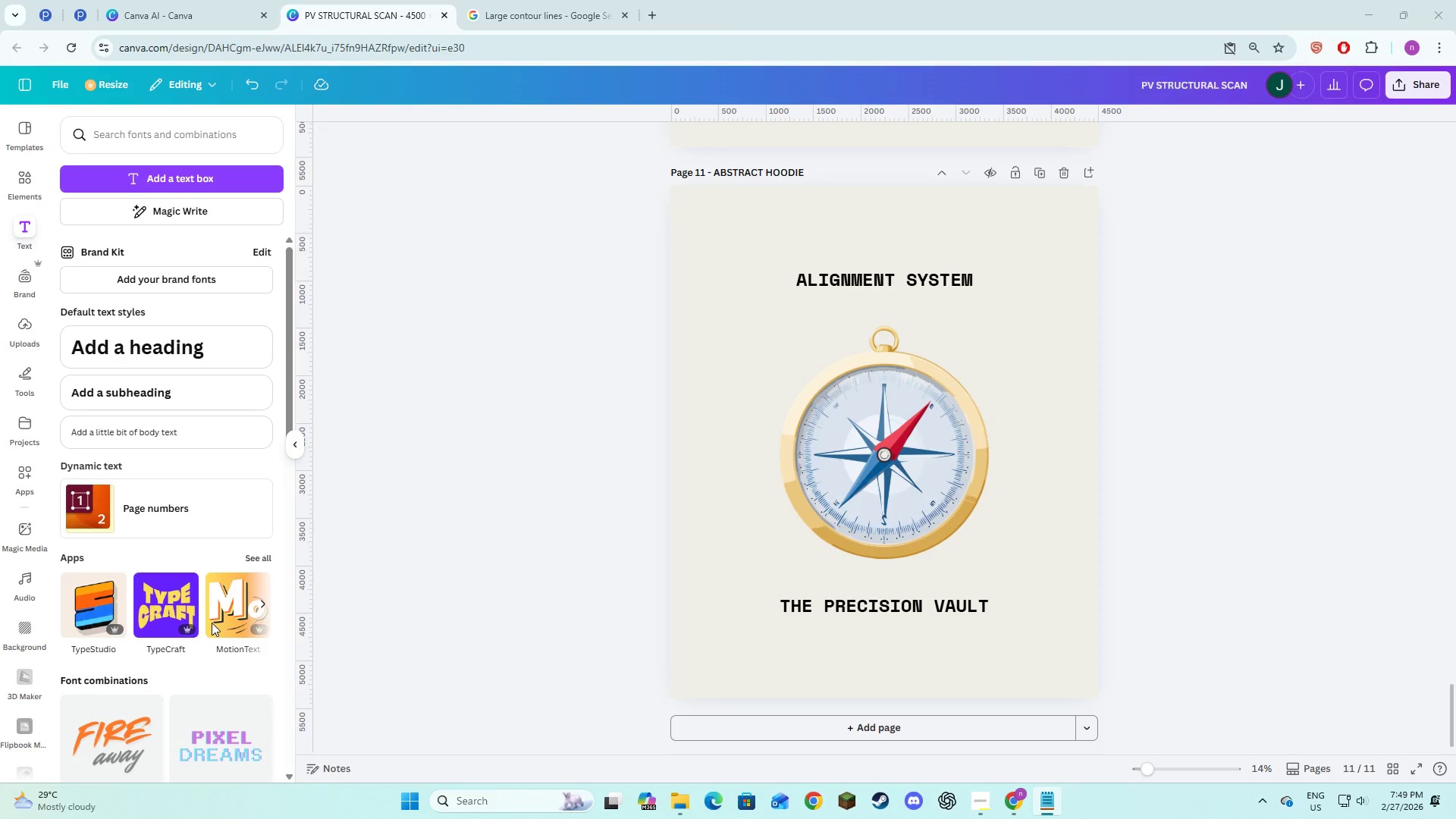 
key(Alt+Tab)
 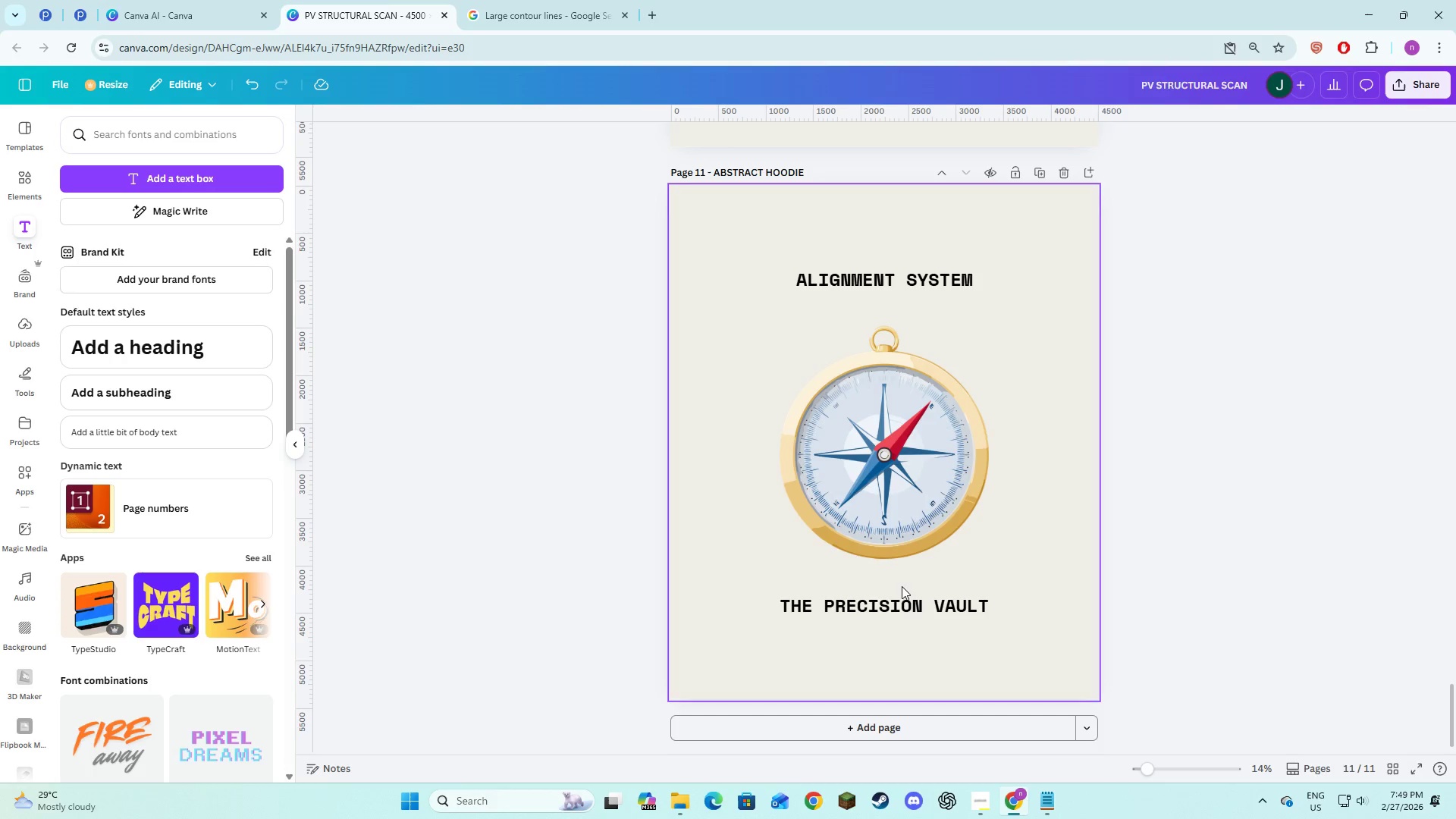 
scroll: coordinate [902, 595], scroll_direction: down, amount: 3.0
 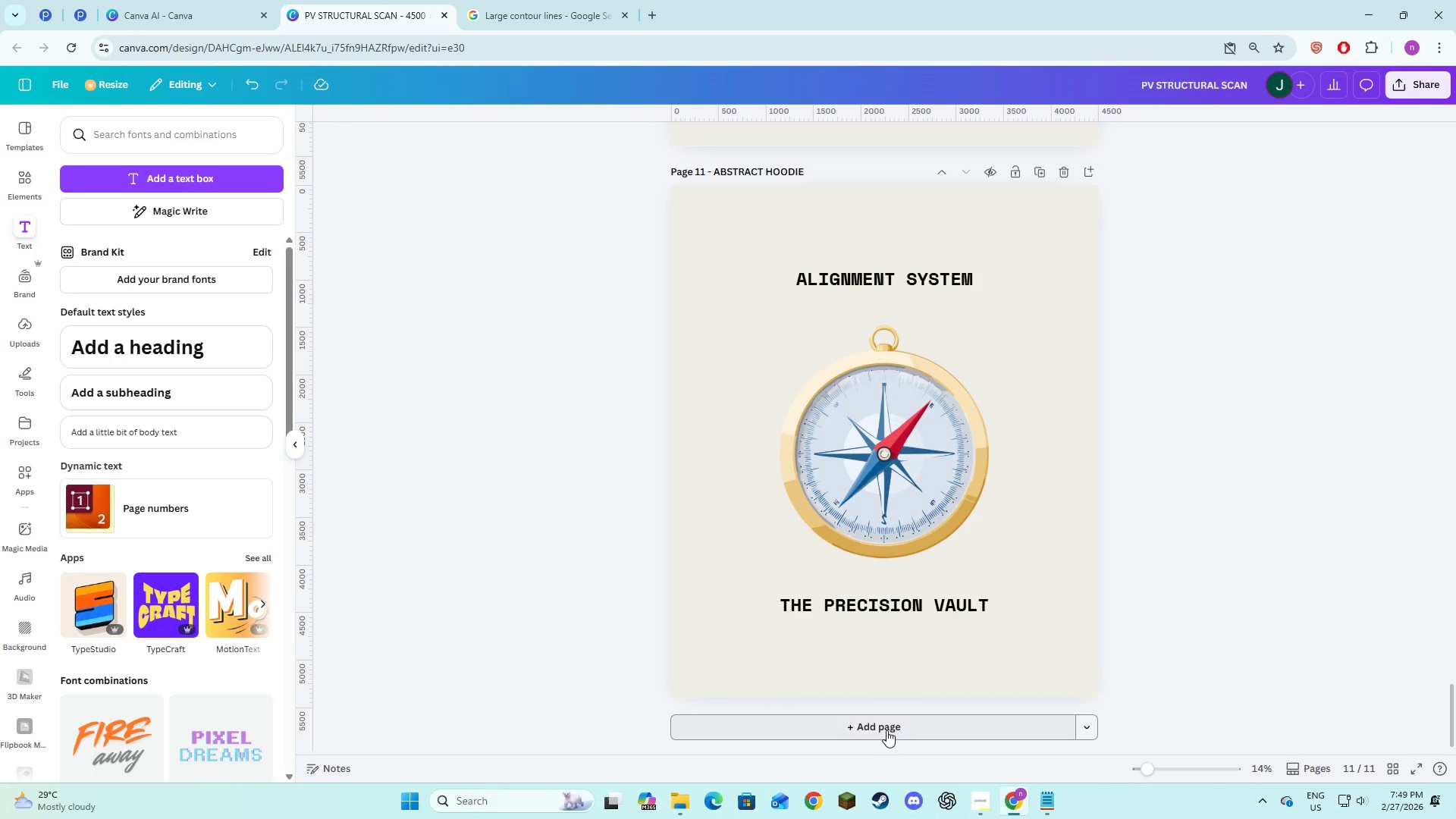 
left_click([886, 730])
 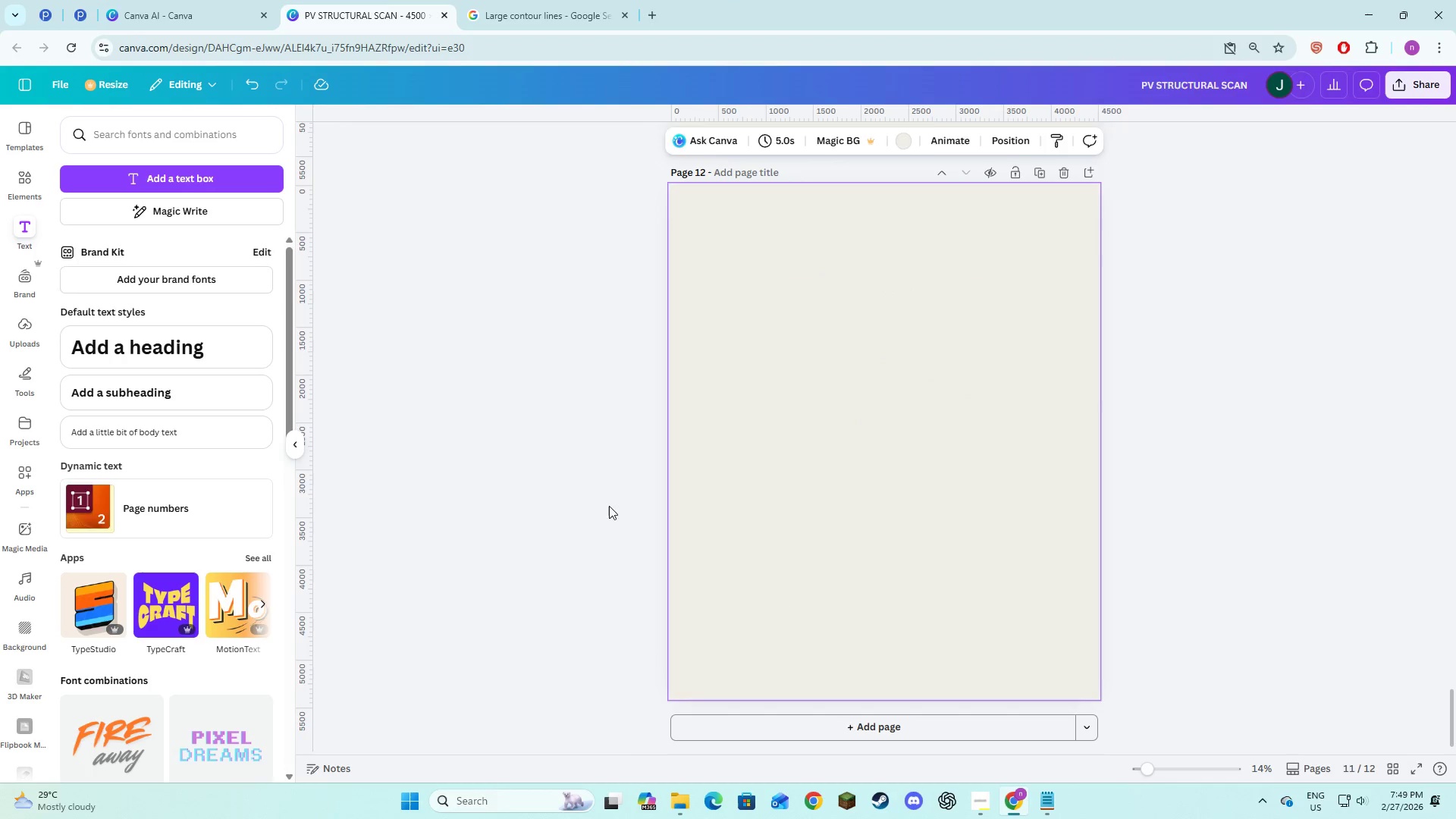 
left_click([605, 495])
 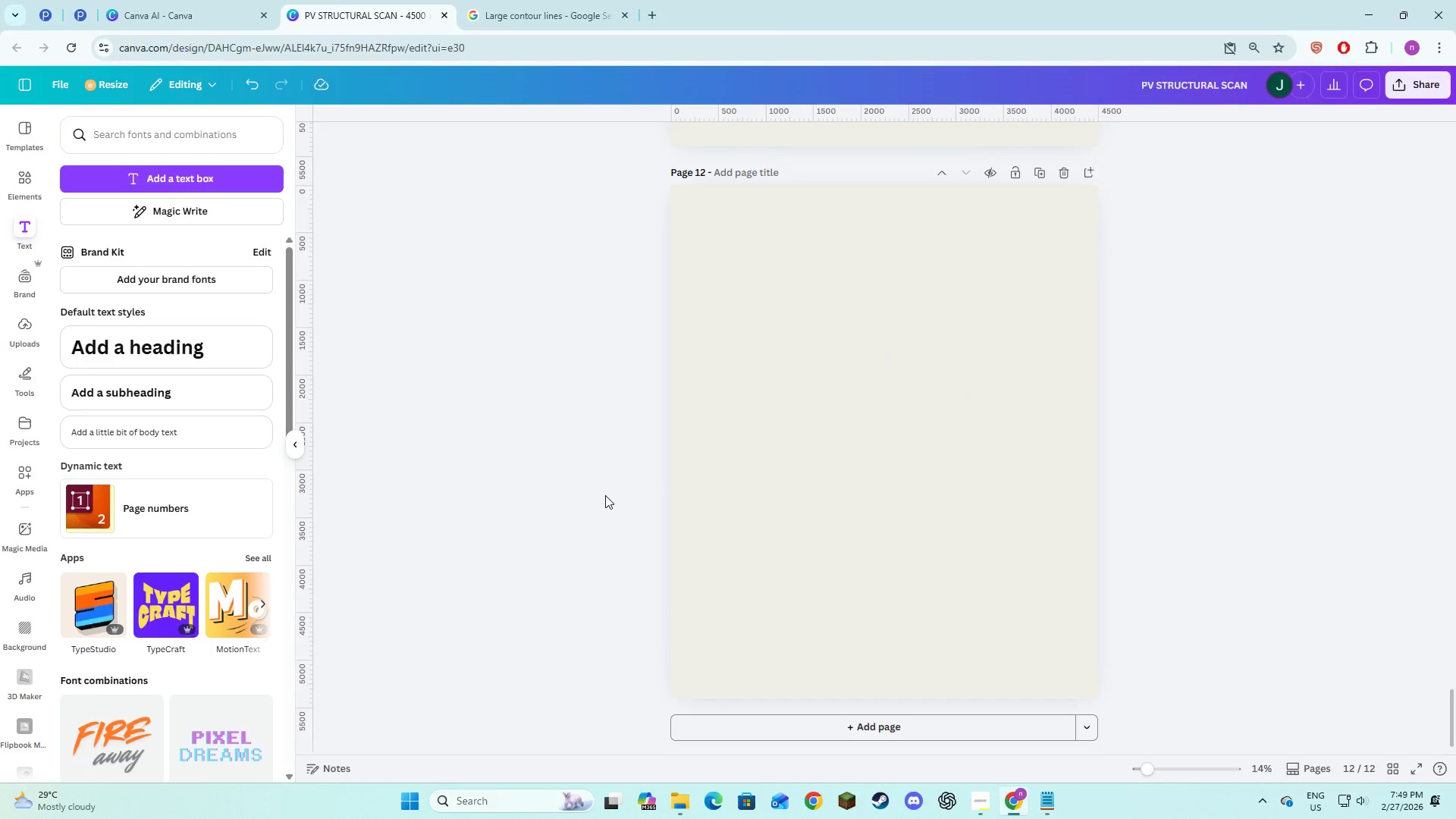 
key(Alt+AltLeft)
 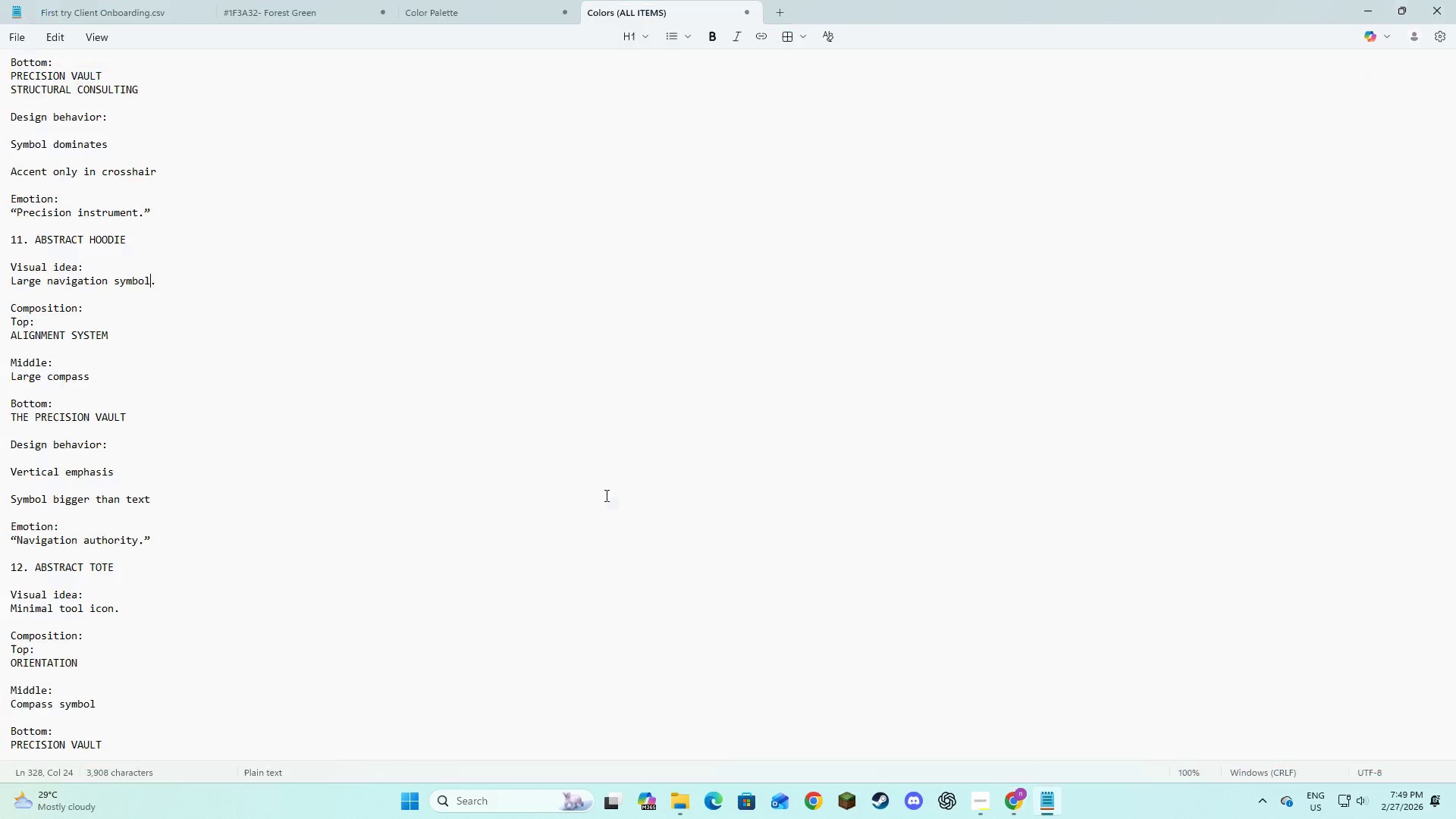 
key(Alt+Tab)
 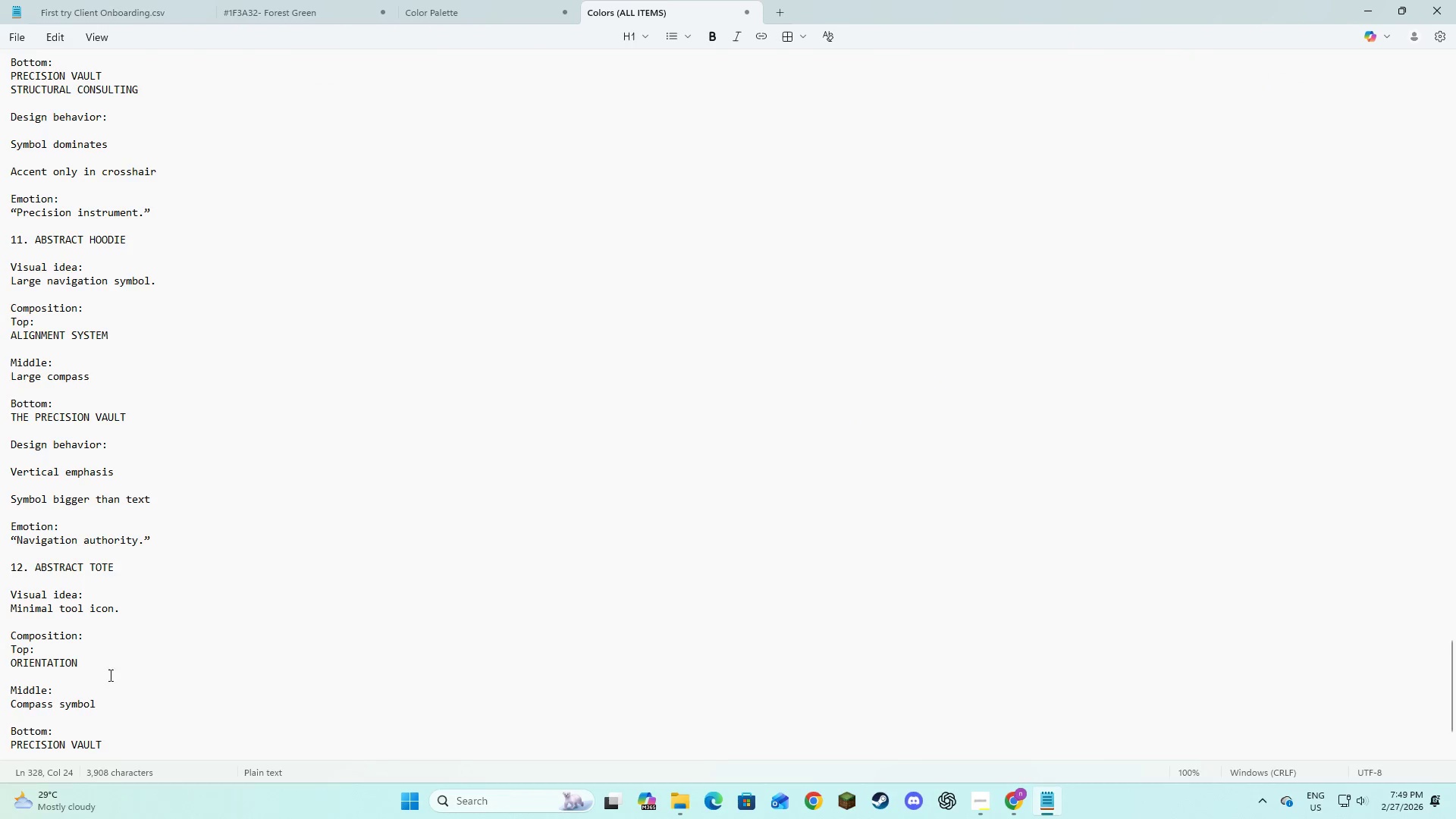 
scroll: coordinate [107, 676], scroll_direction: down, amount: 2.0
 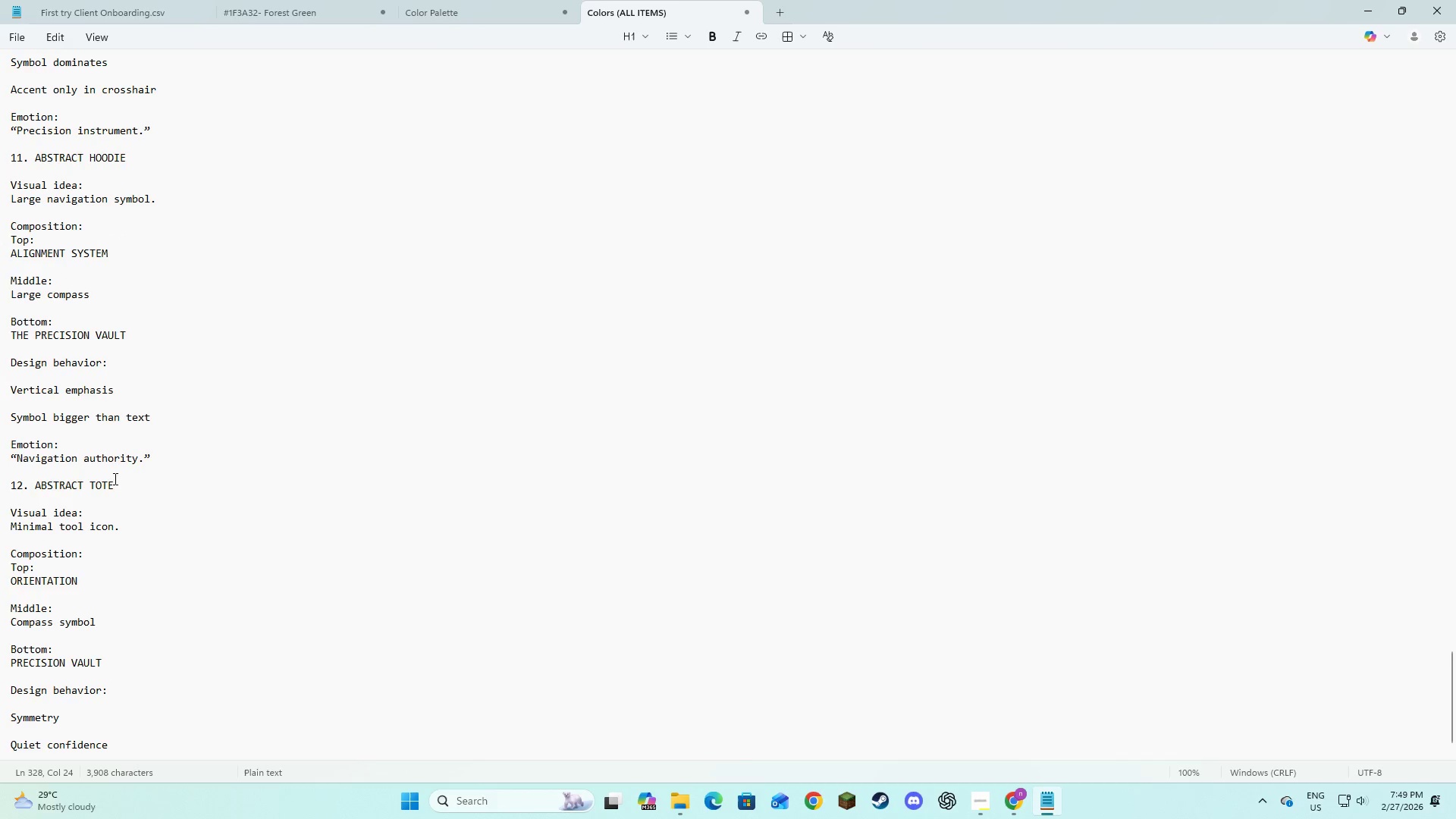 
left_click_drag(start_coordinate=[115, 485], to_coordinate=[36, 488])
 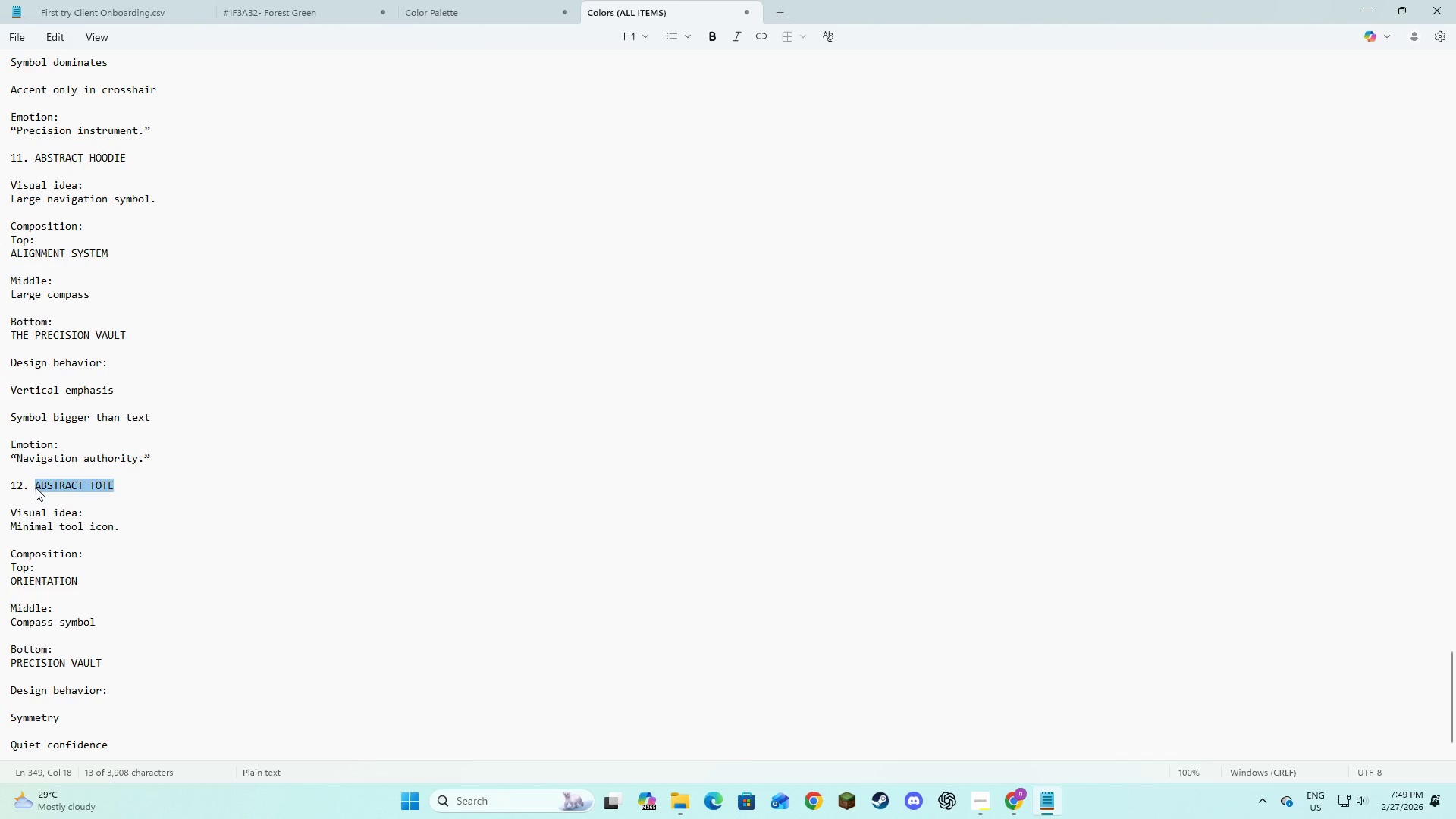 
key(Control+C)
 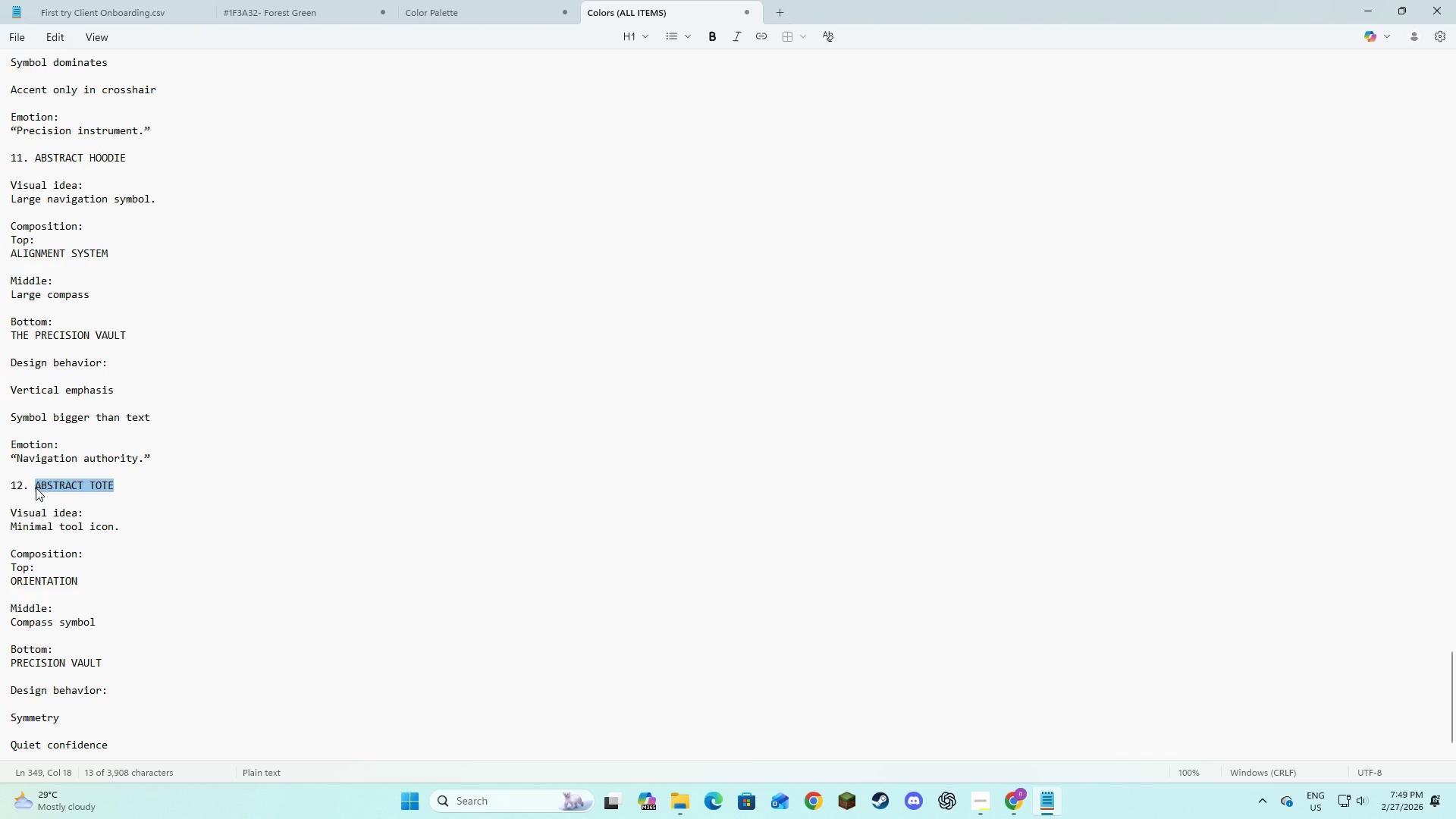 
key(Control+C)
 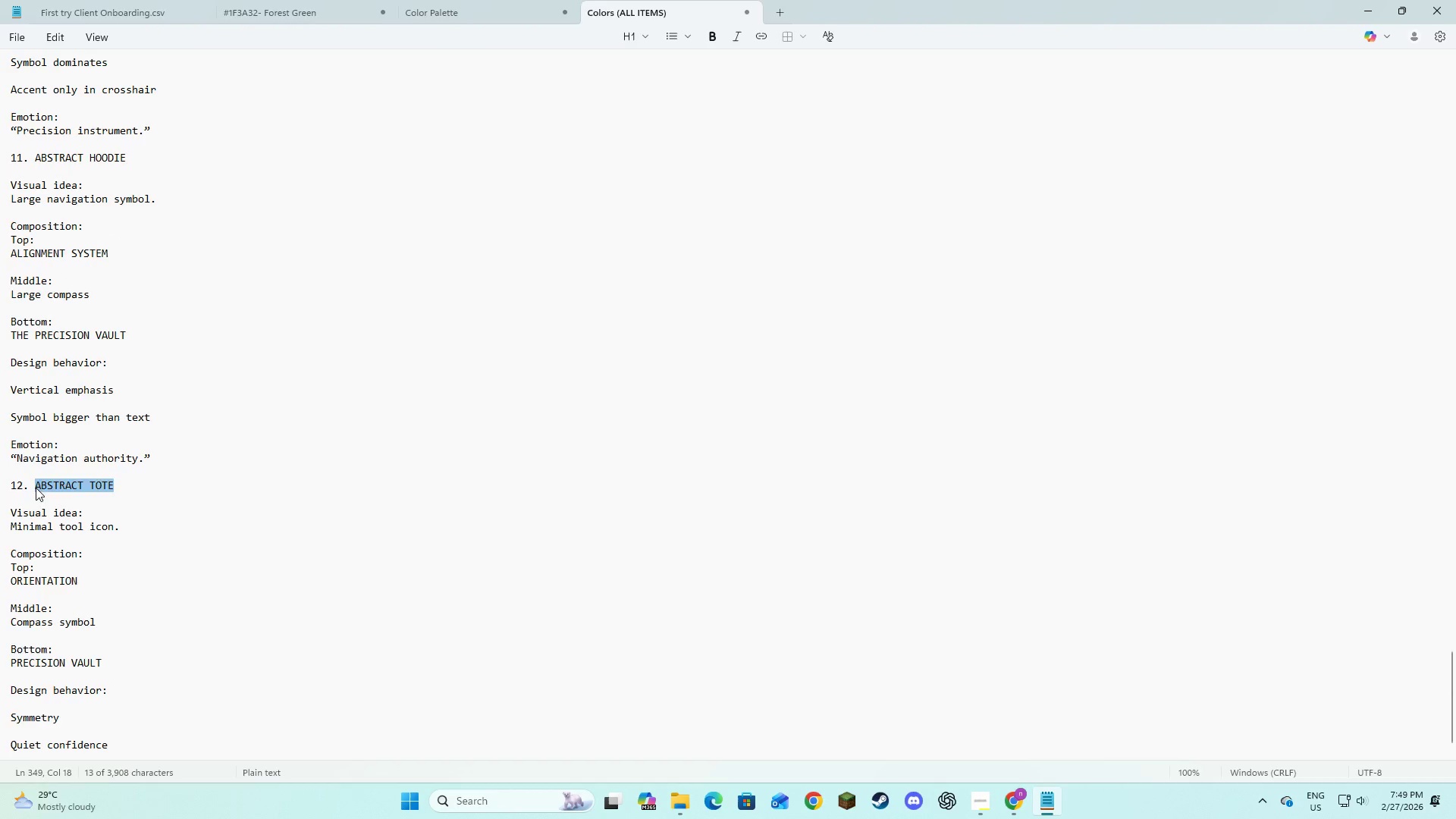 
key(Alt+AltLeft)
 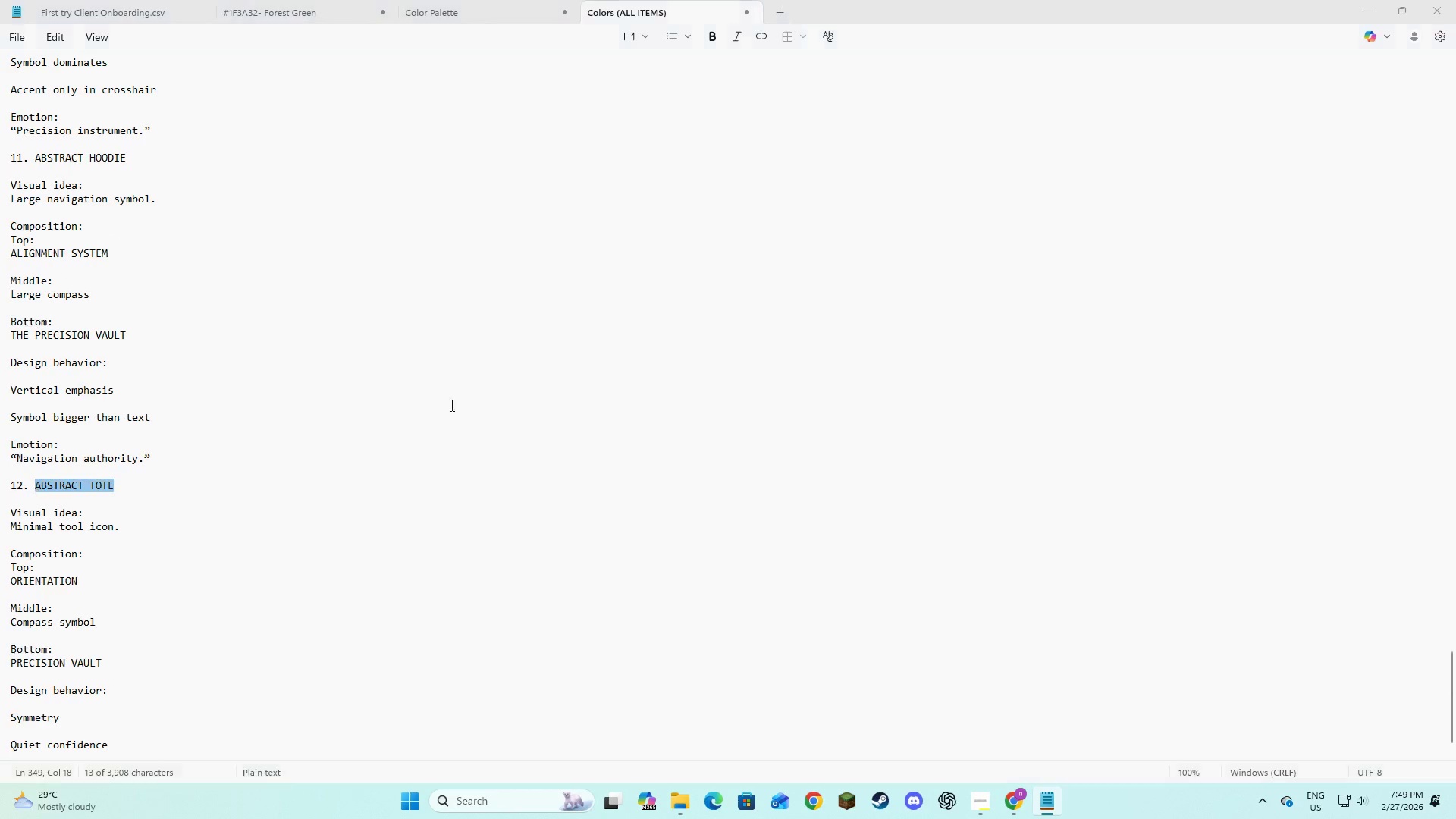 
key(Alt+Tab)
 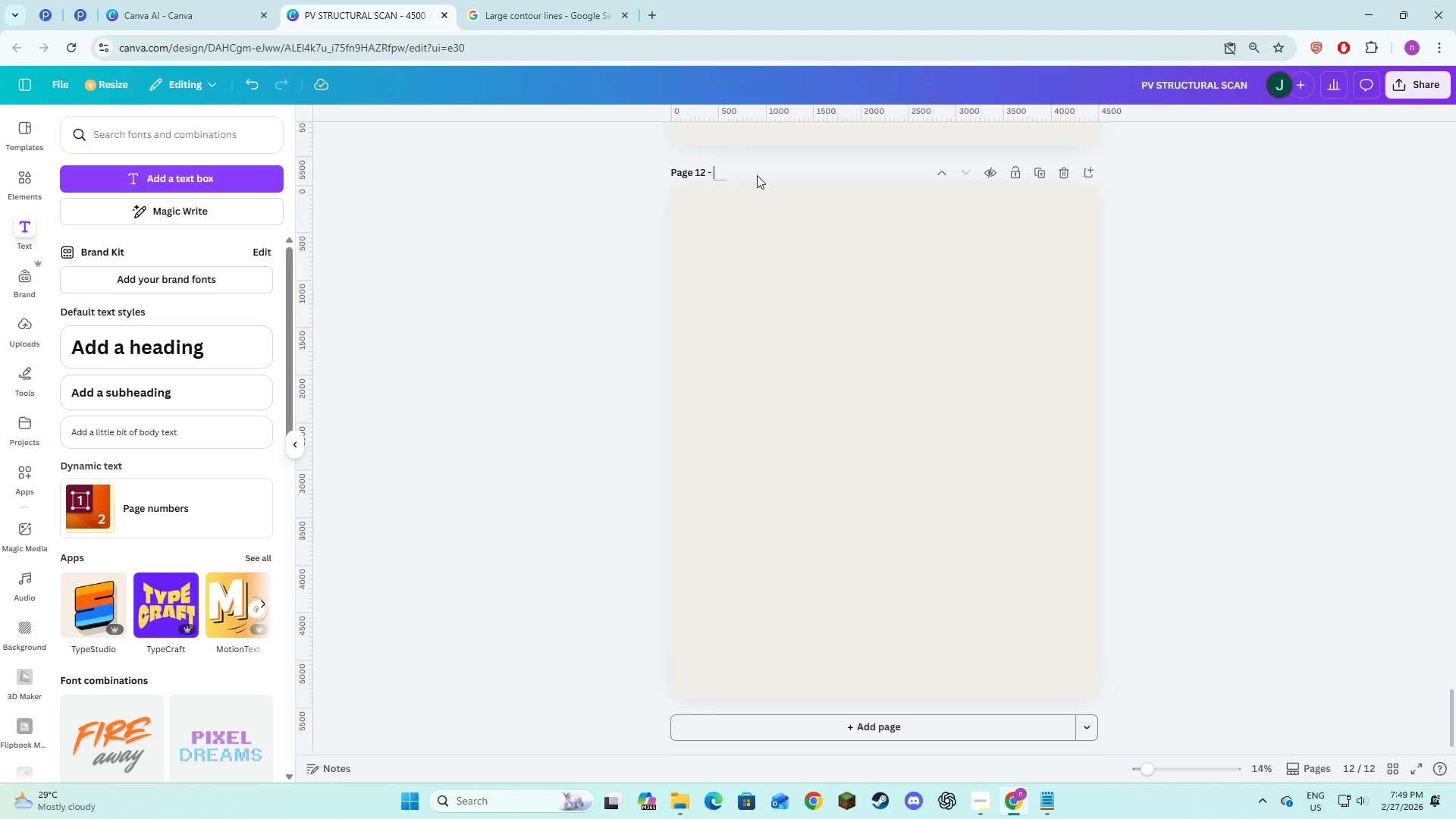 
key(Control+V)
 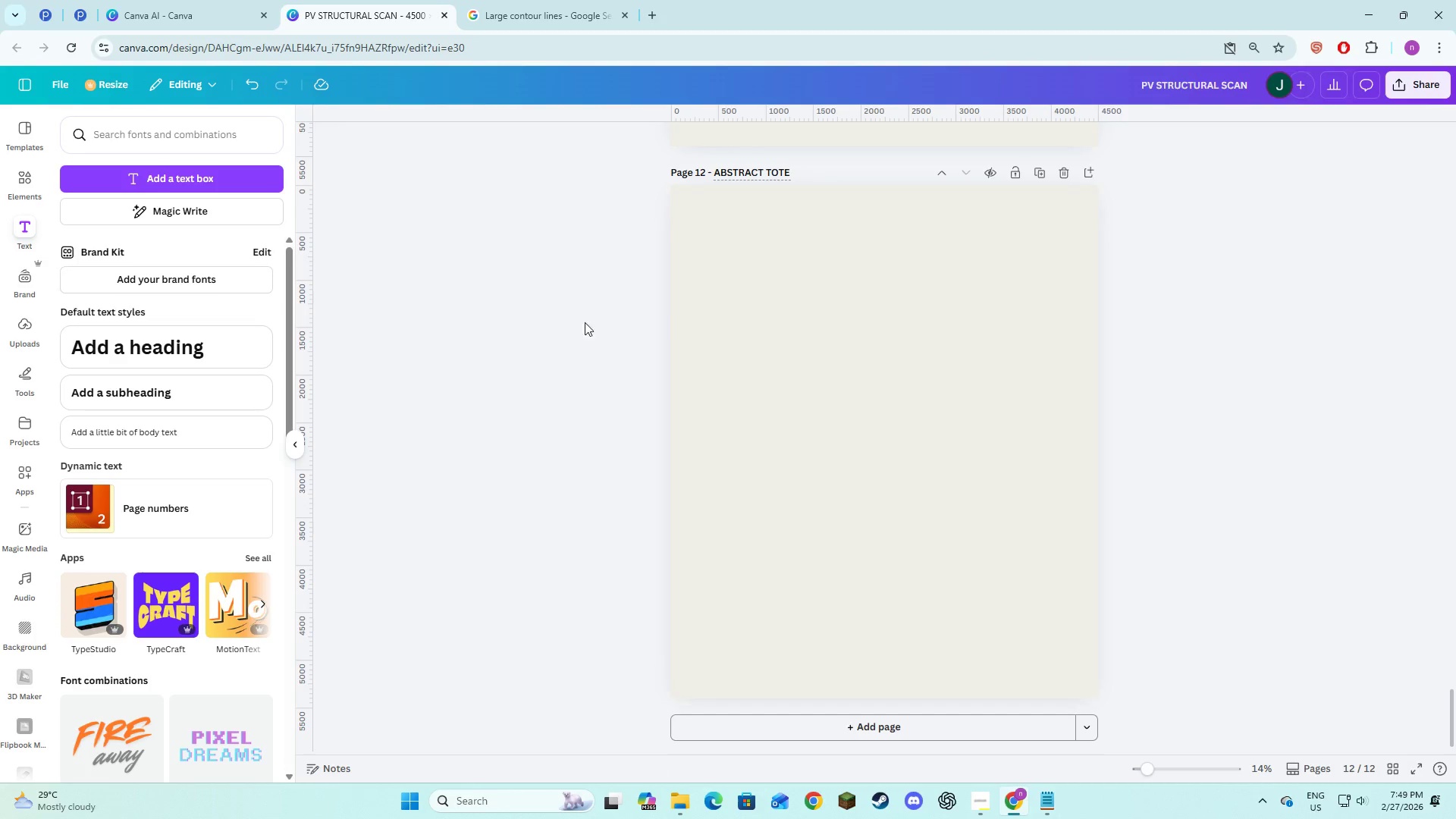 
left_click([533, 369])
 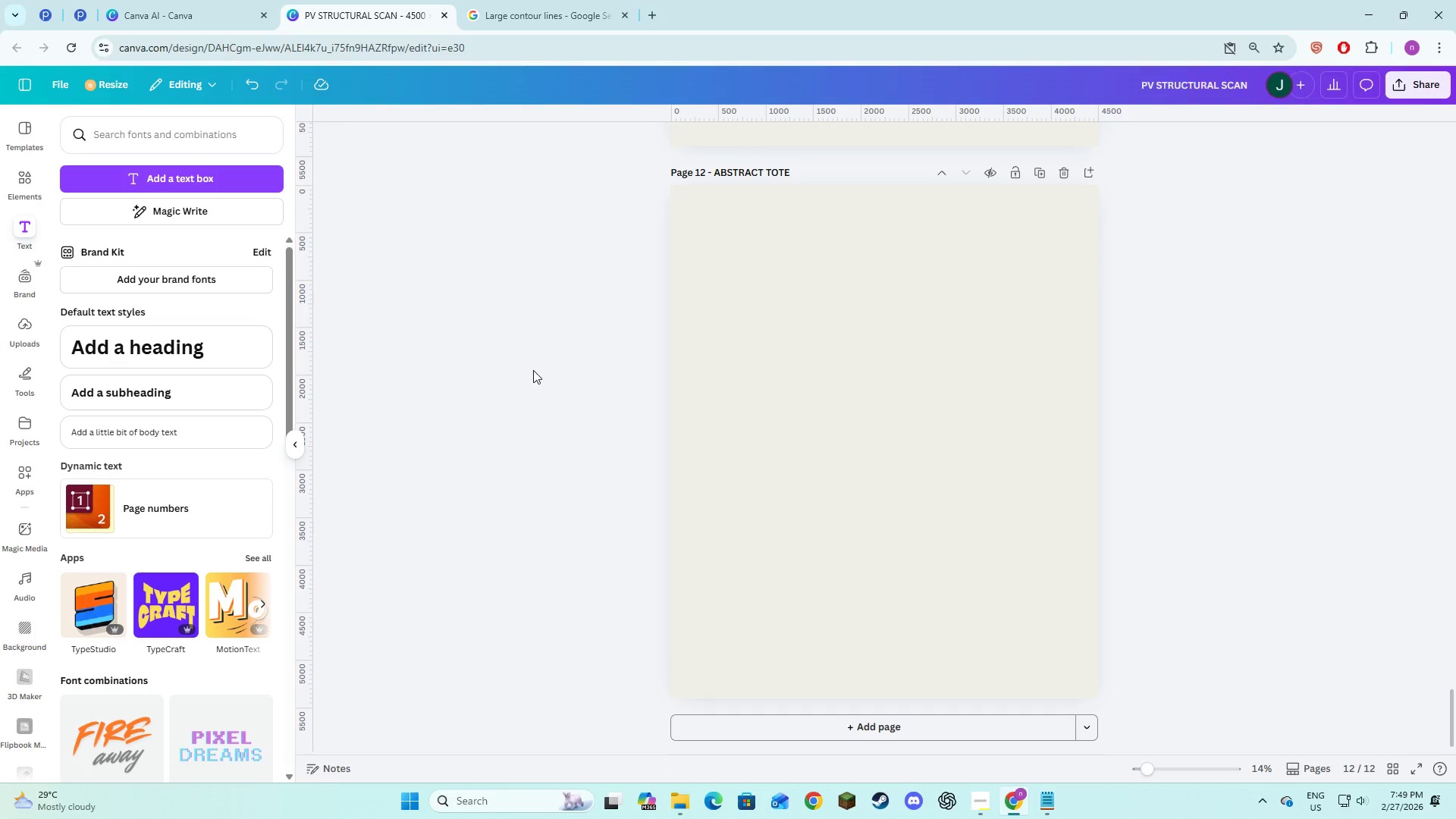 
key(Alt+AltLeft)
 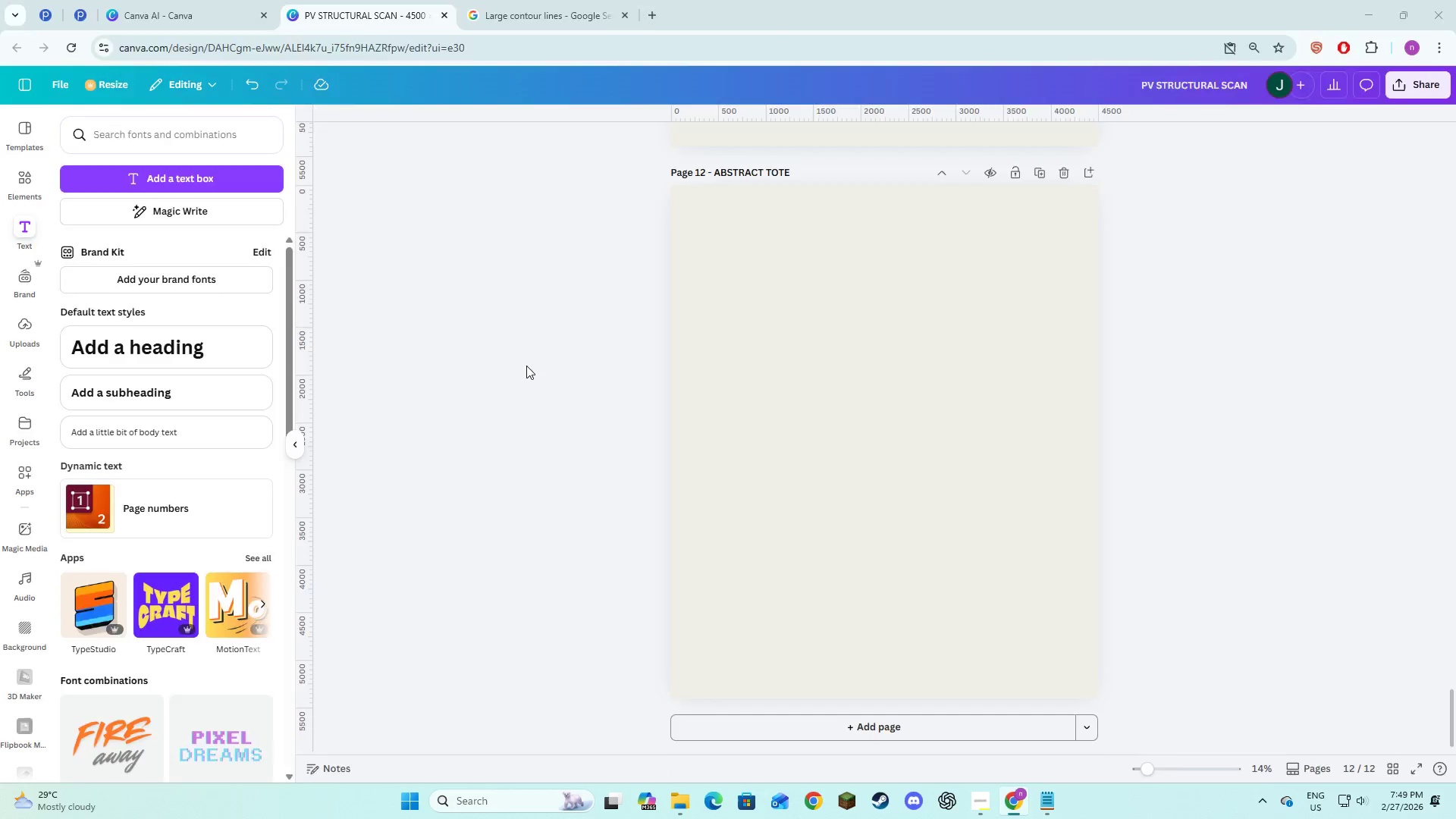 
key(Alt+Tab)
 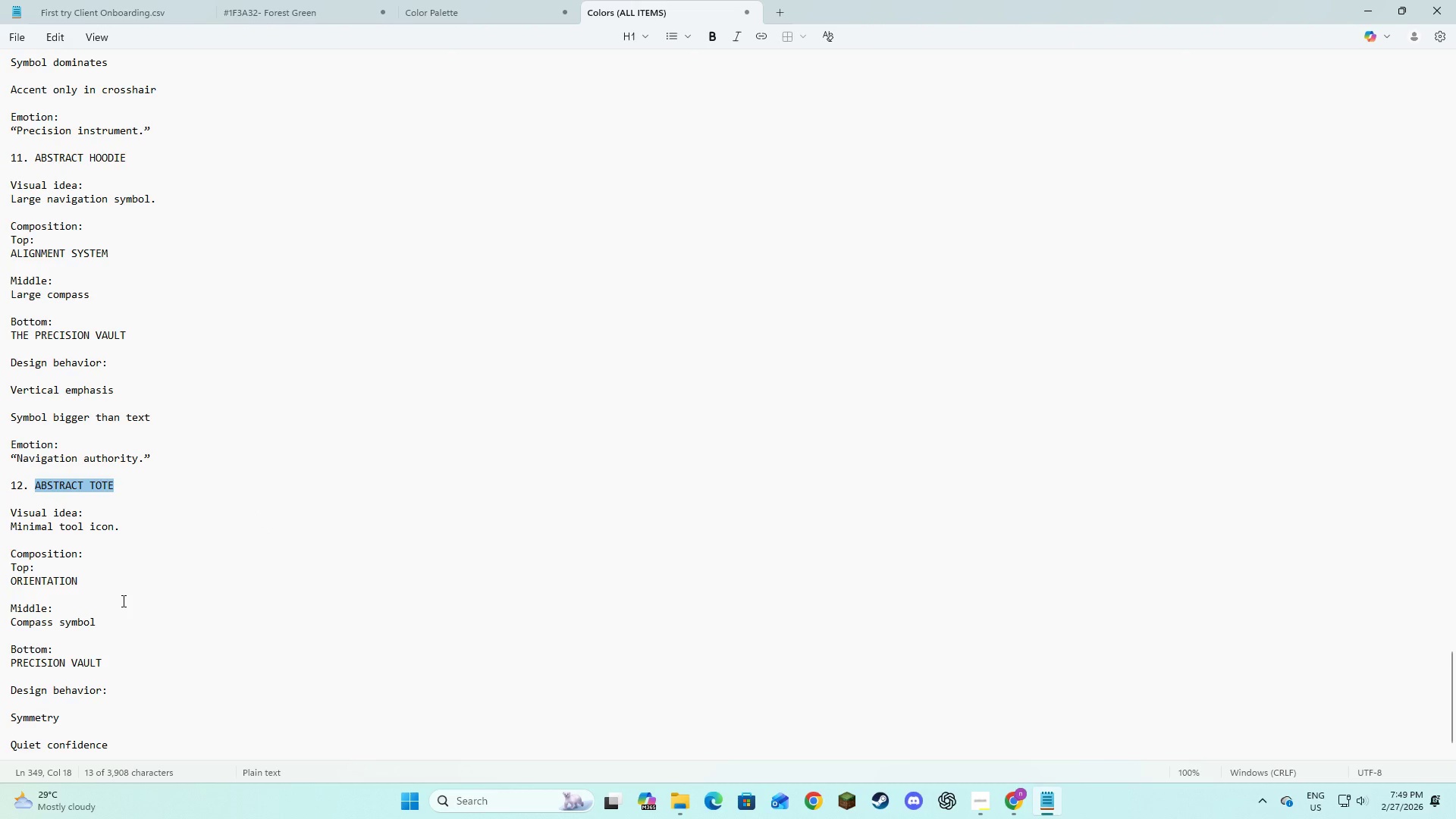 
key(Alt+AltLeft)
 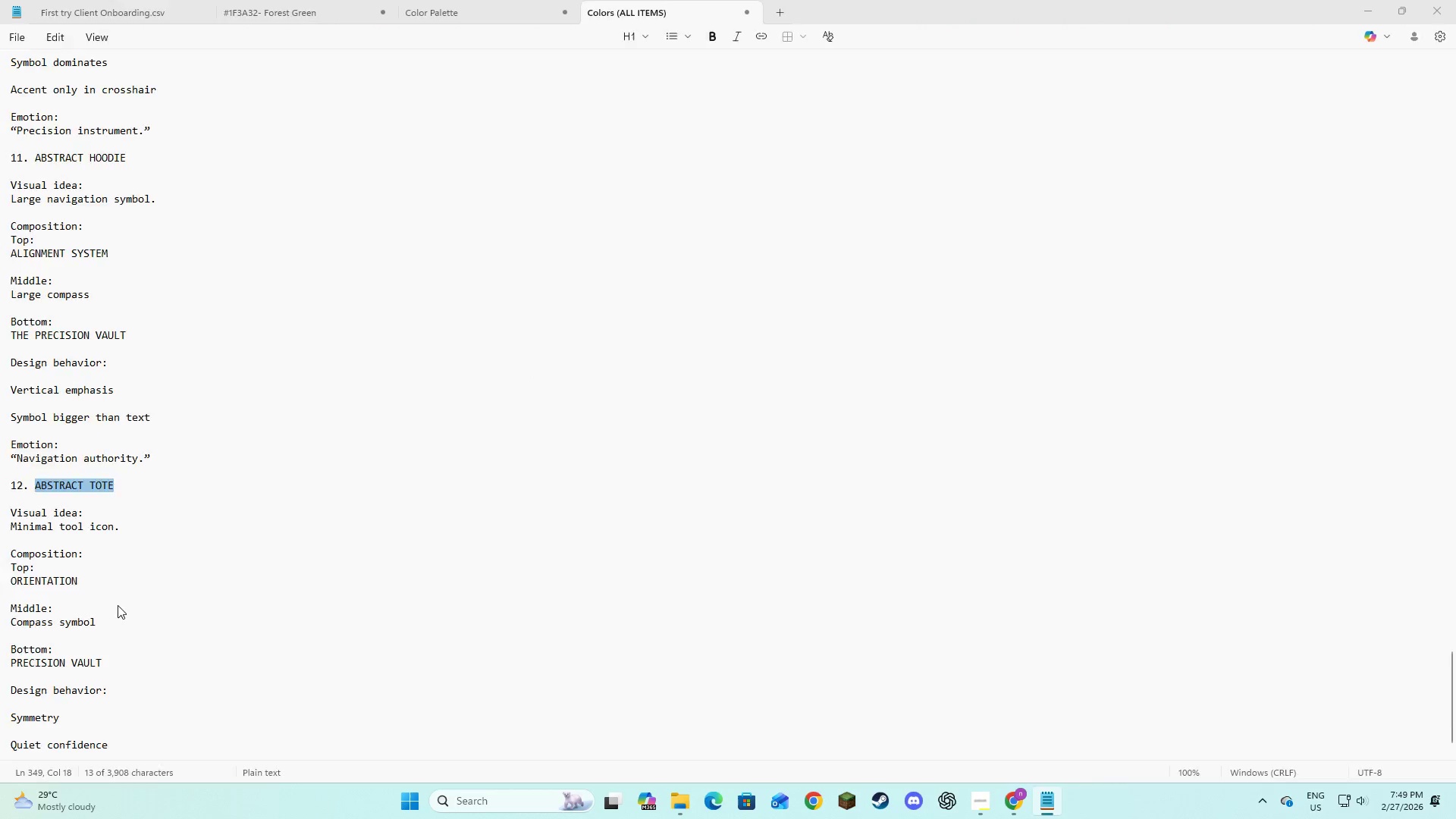 
key(Alt+Tab)
 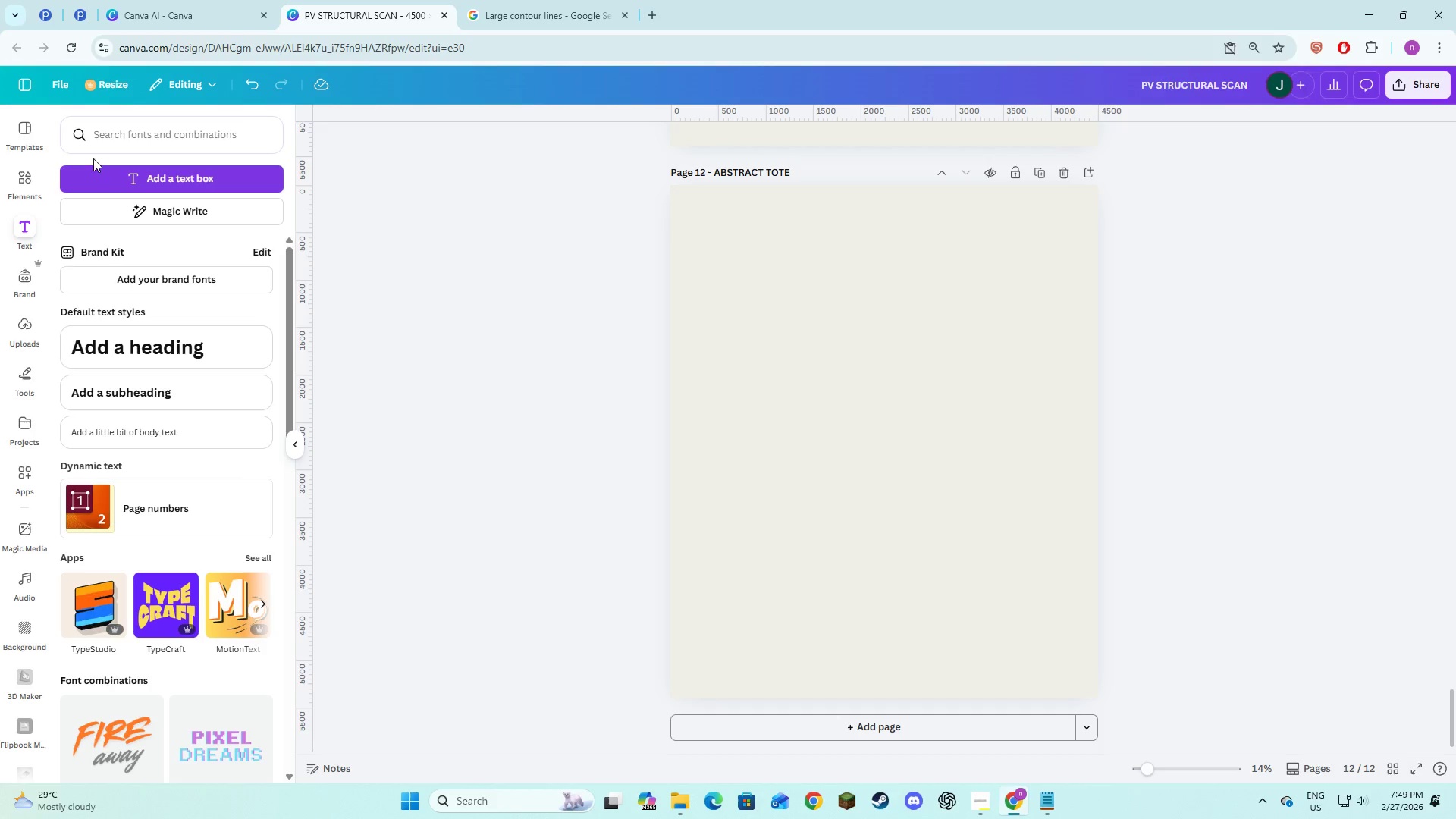 
left_click([99, 141])
 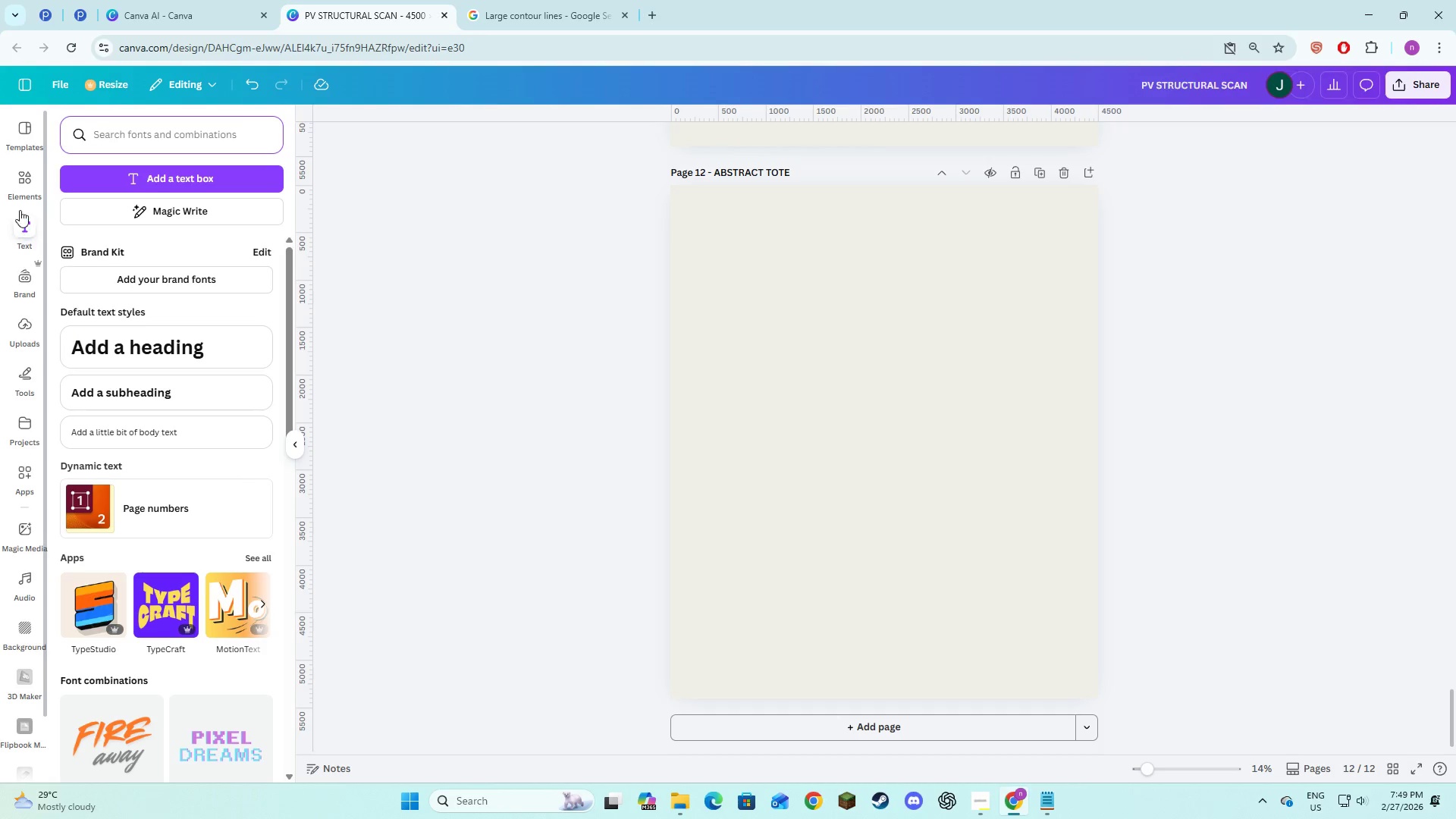 
left_click([22, 190])
 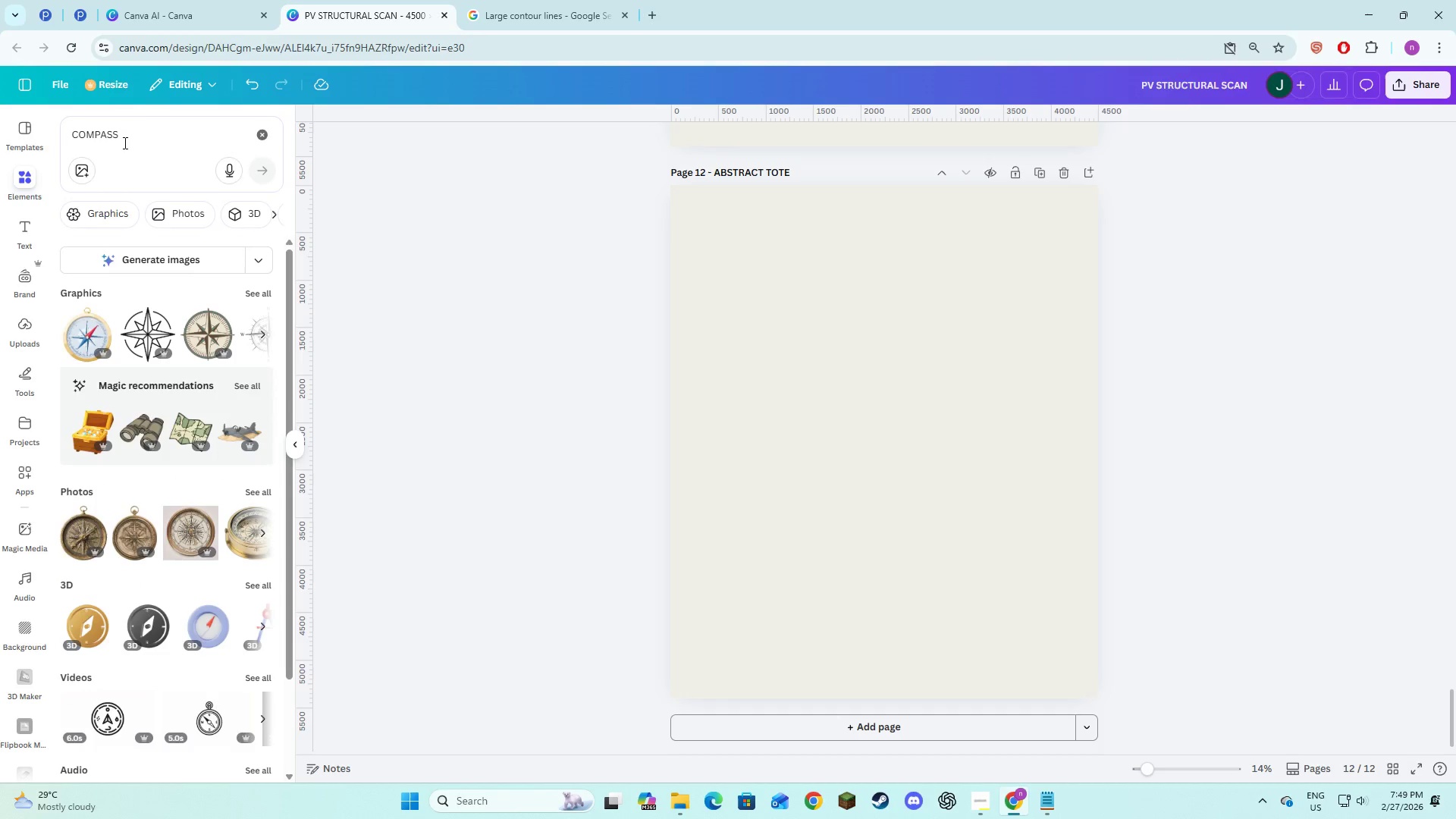 
left_click([124, 143])
 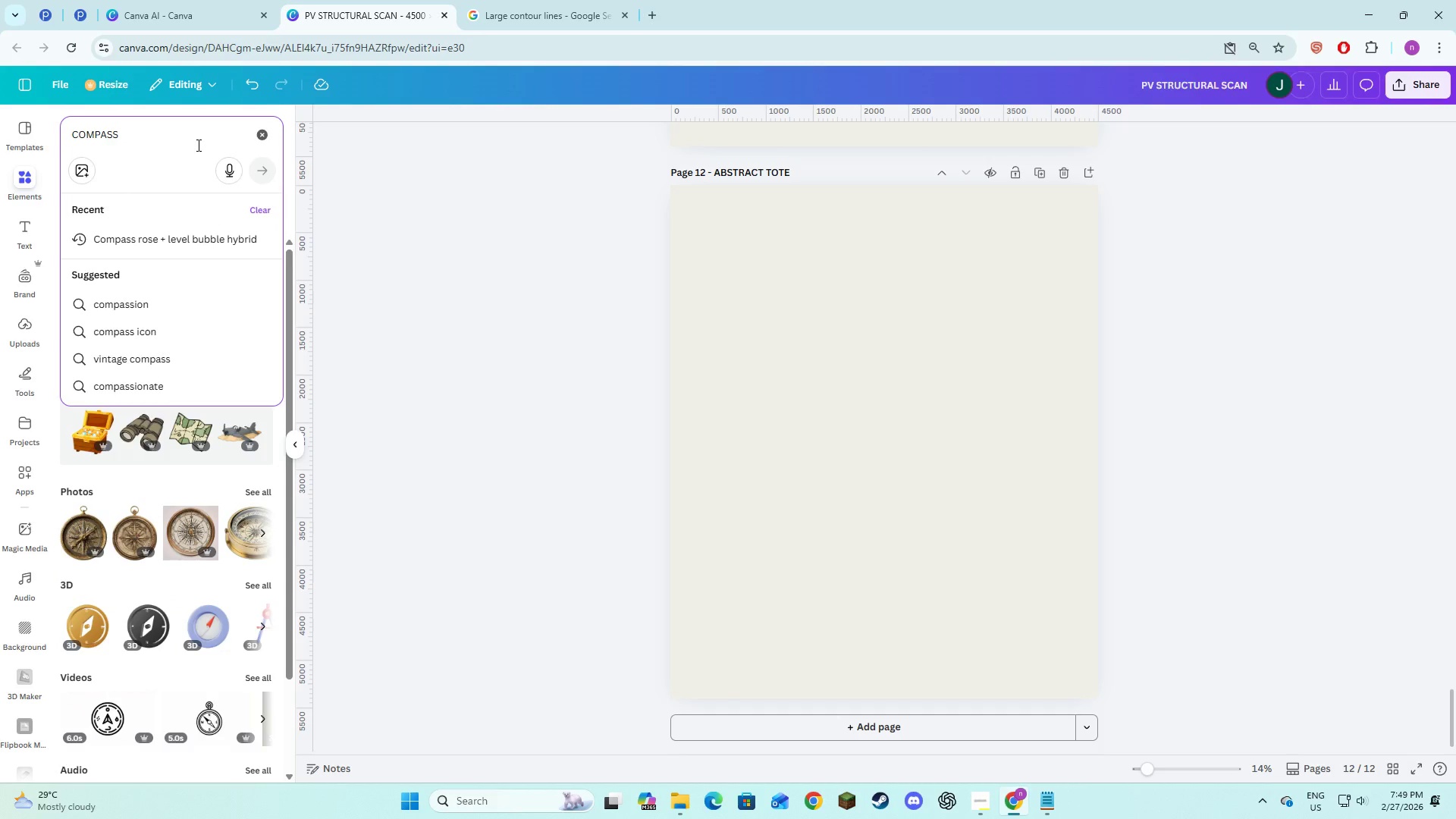 
type( symbol)
 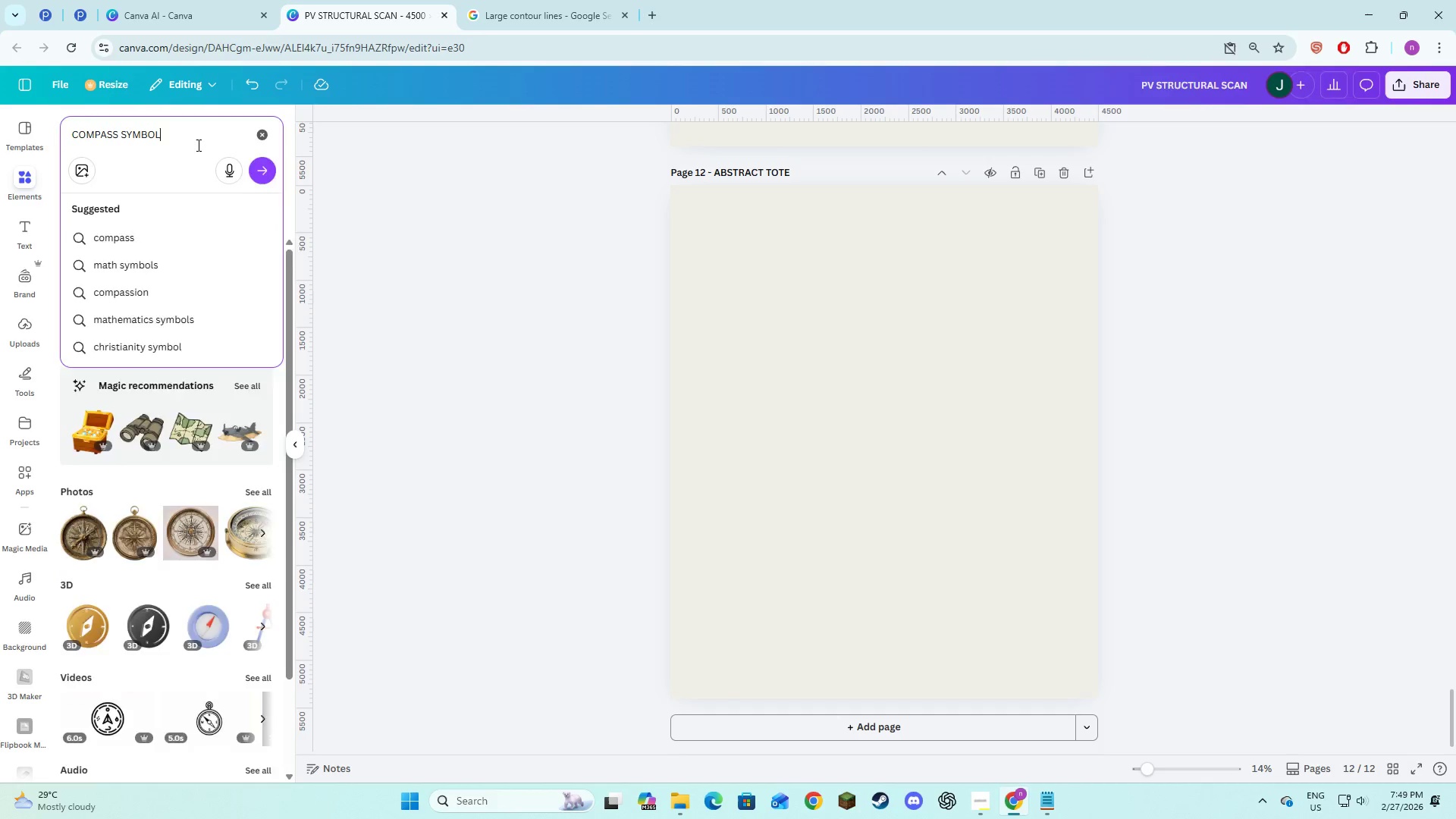 
key(Enter)
 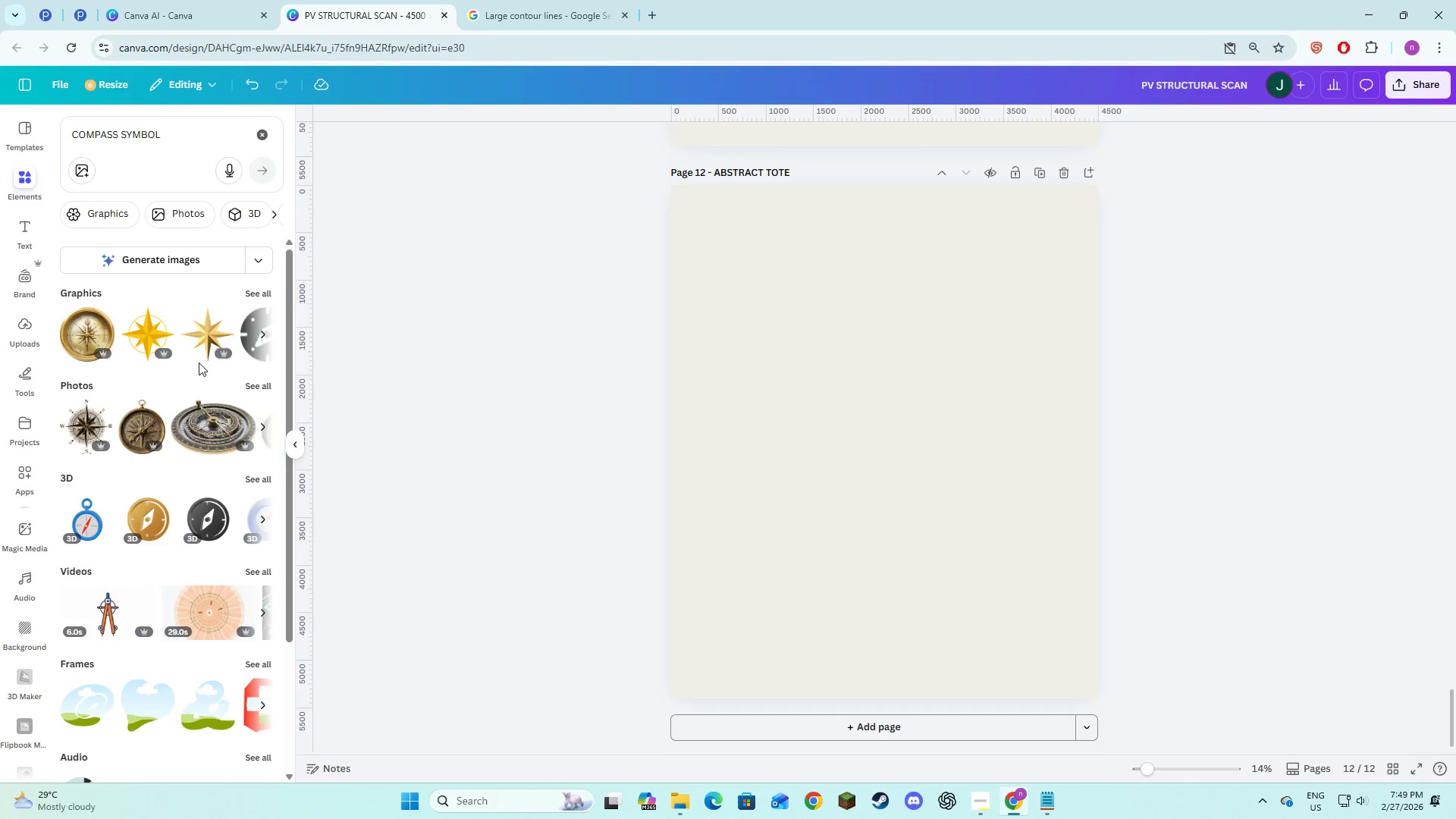 
mouse_move([156, 339])
 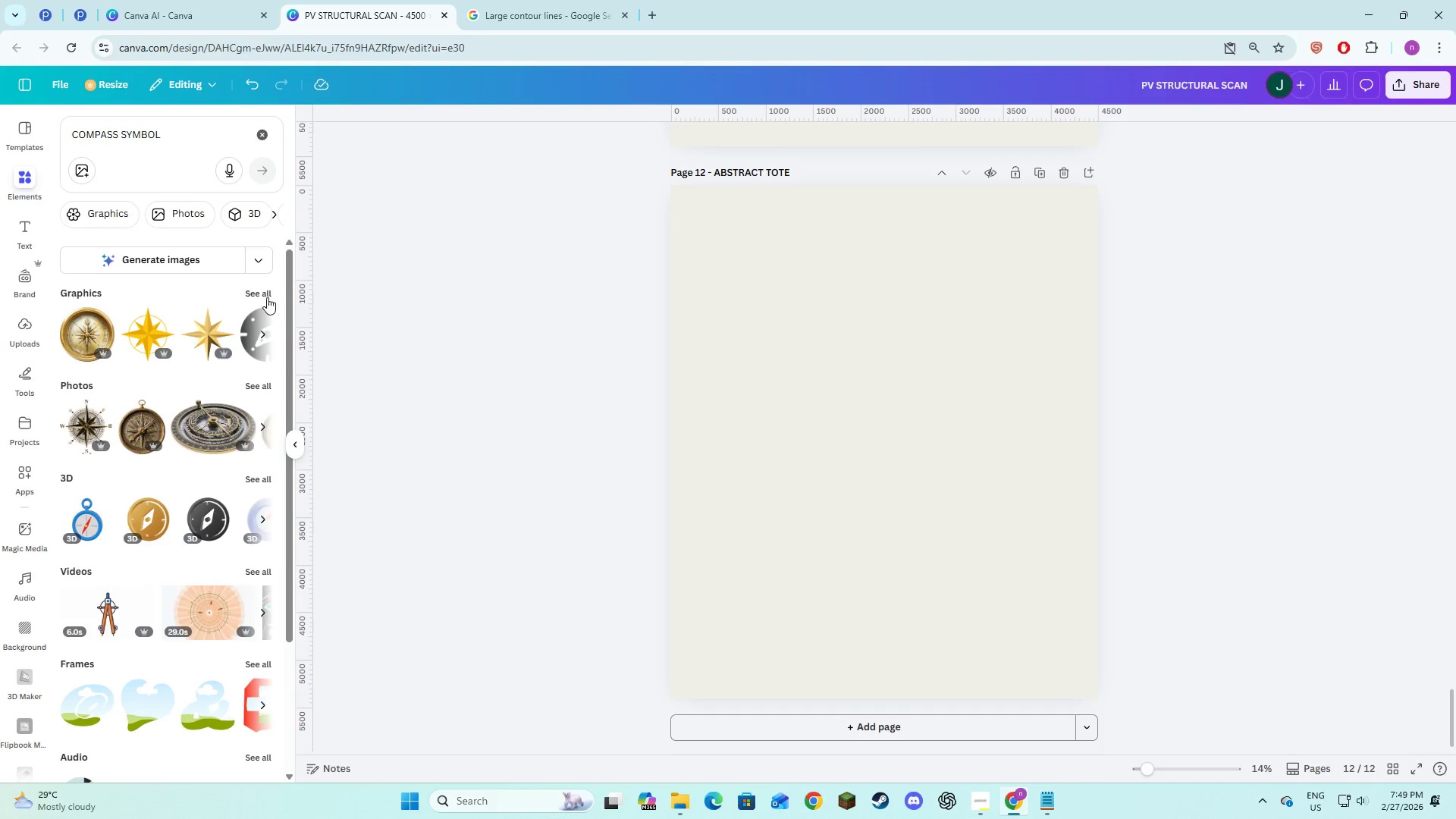 
left_click([266, 297])
 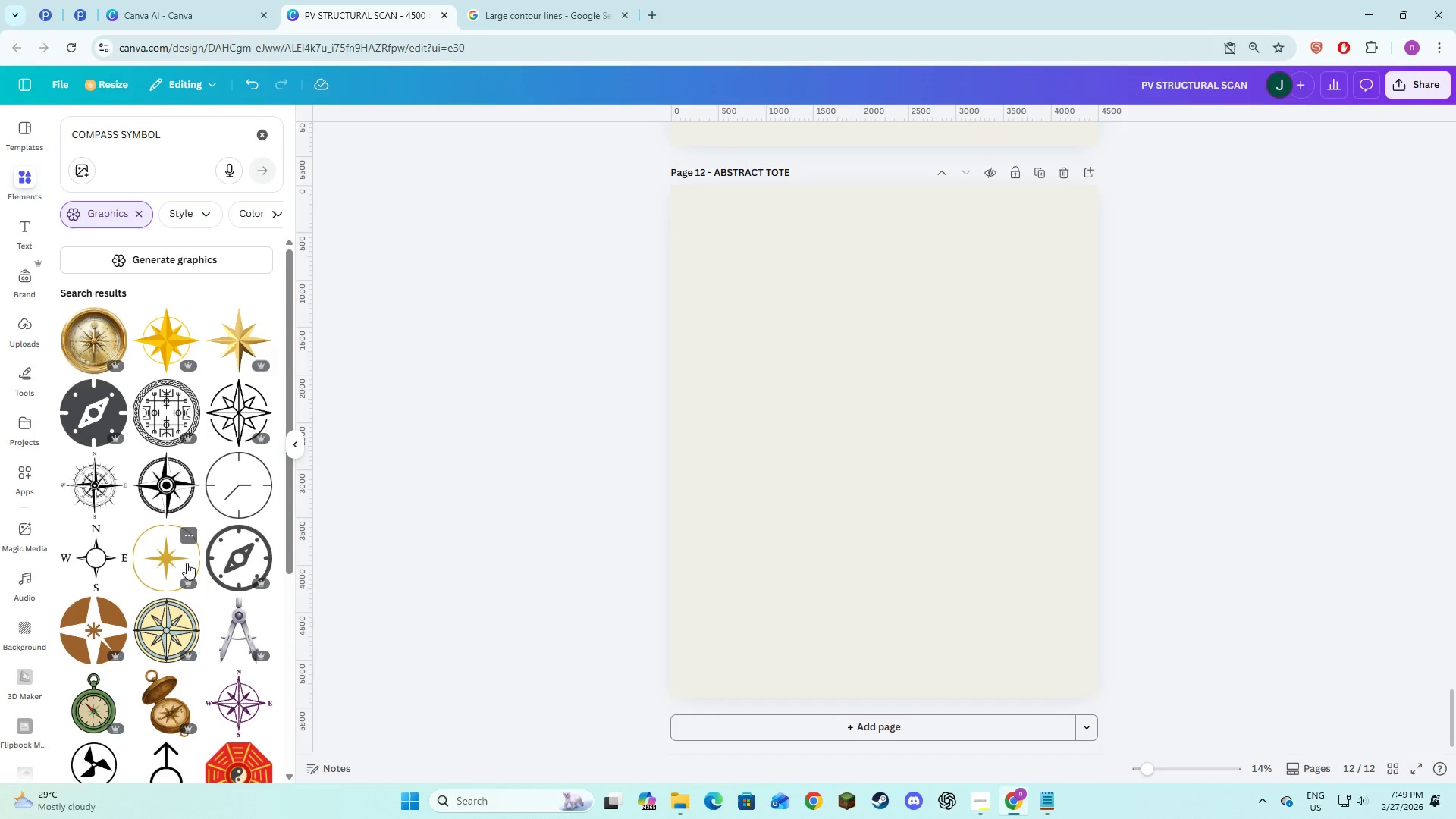 
scroll: coordinate [166, 568], scroll_direction: down, amount: 2.0
 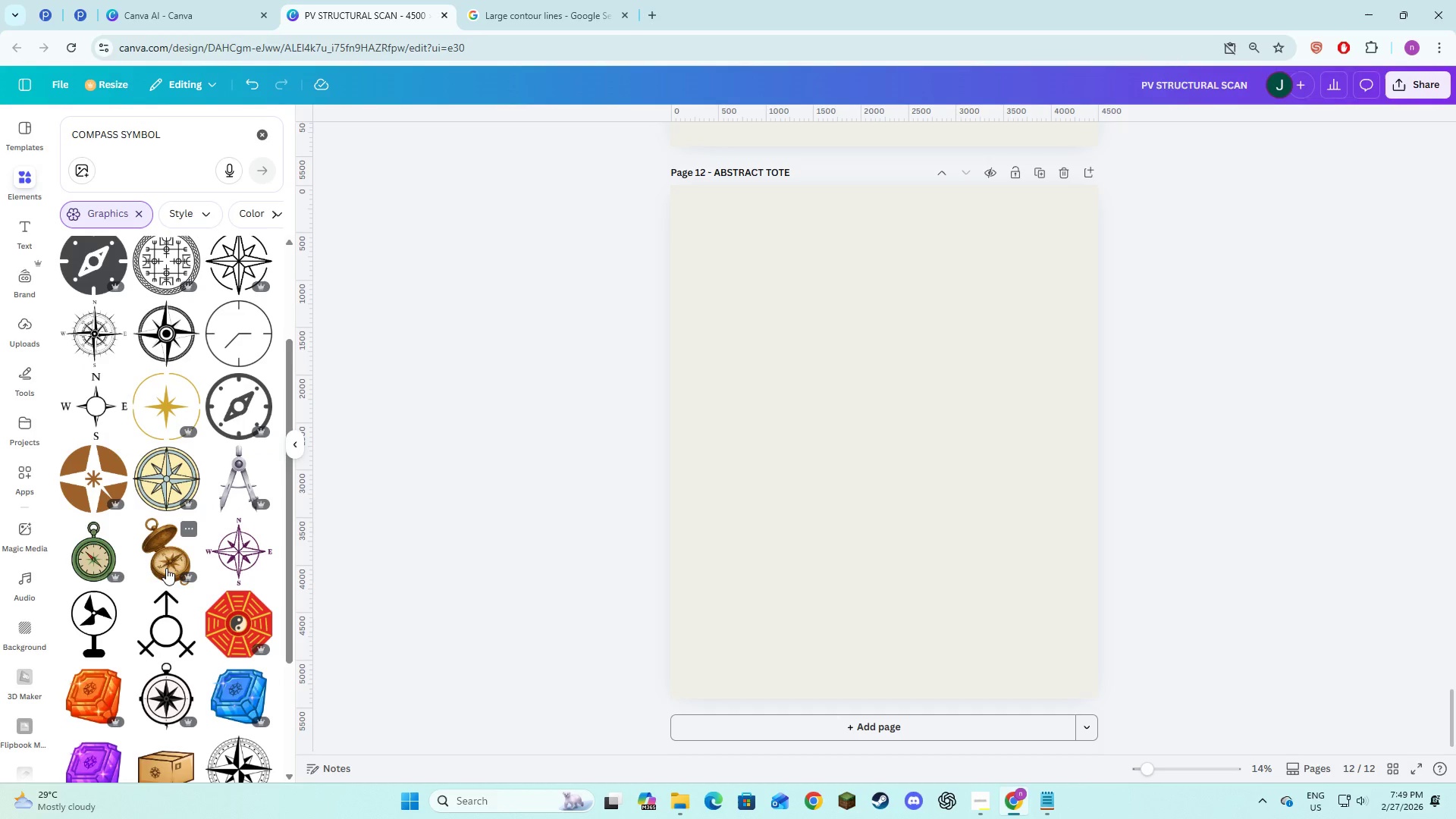 
mouse_move([128, 573])
 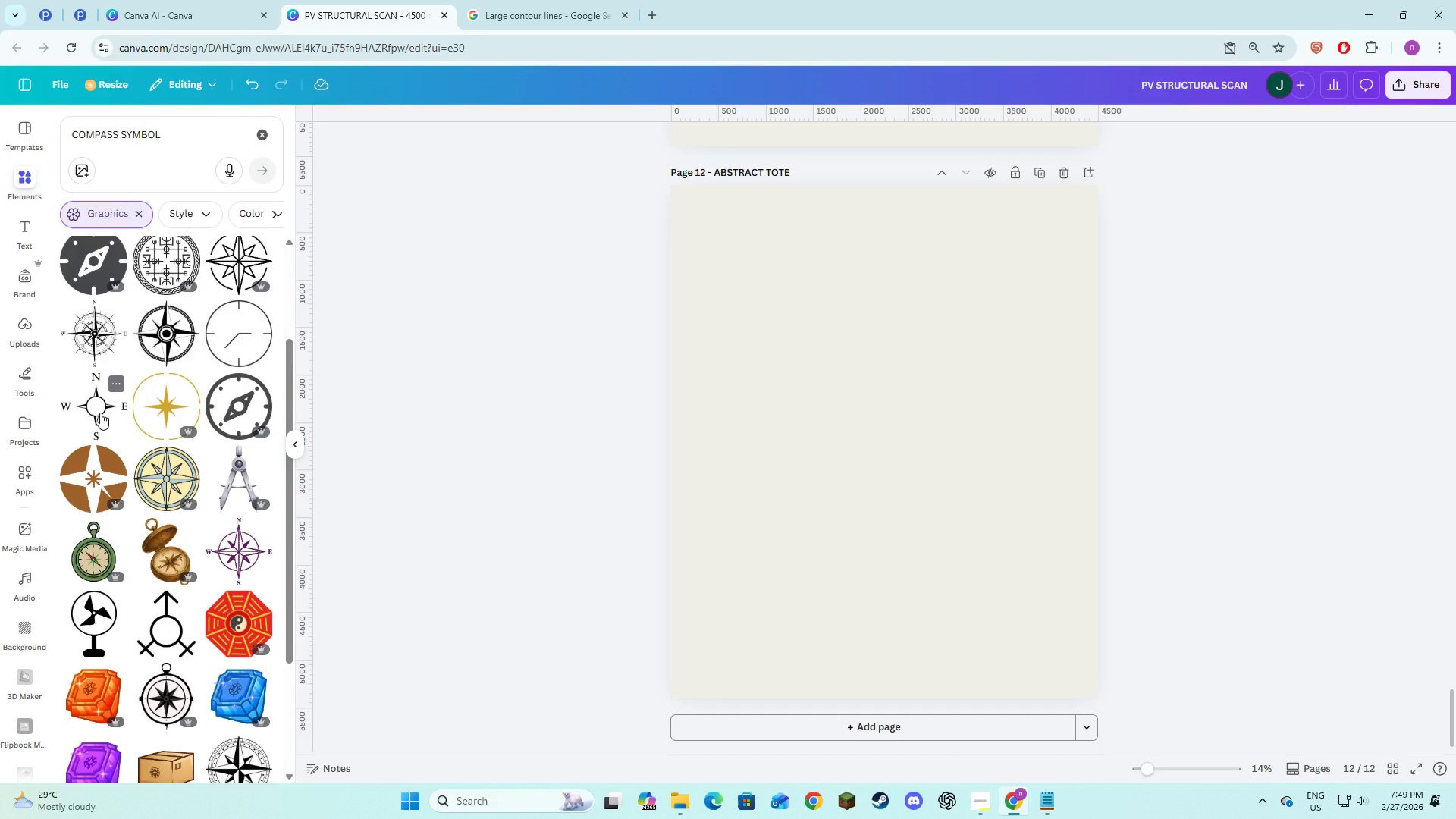 
left_click([100, 413])
 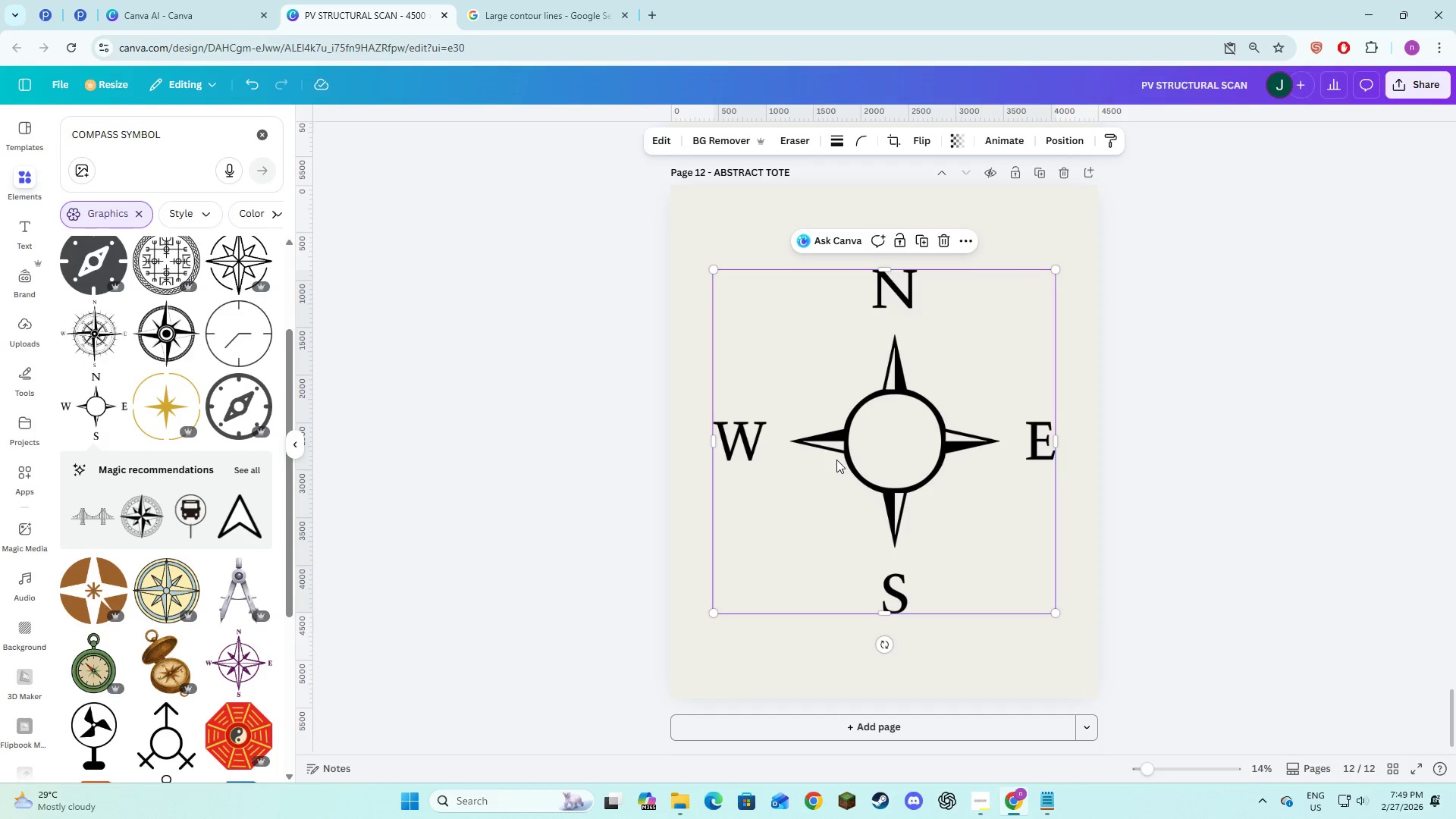 
left_click([852, 469])
 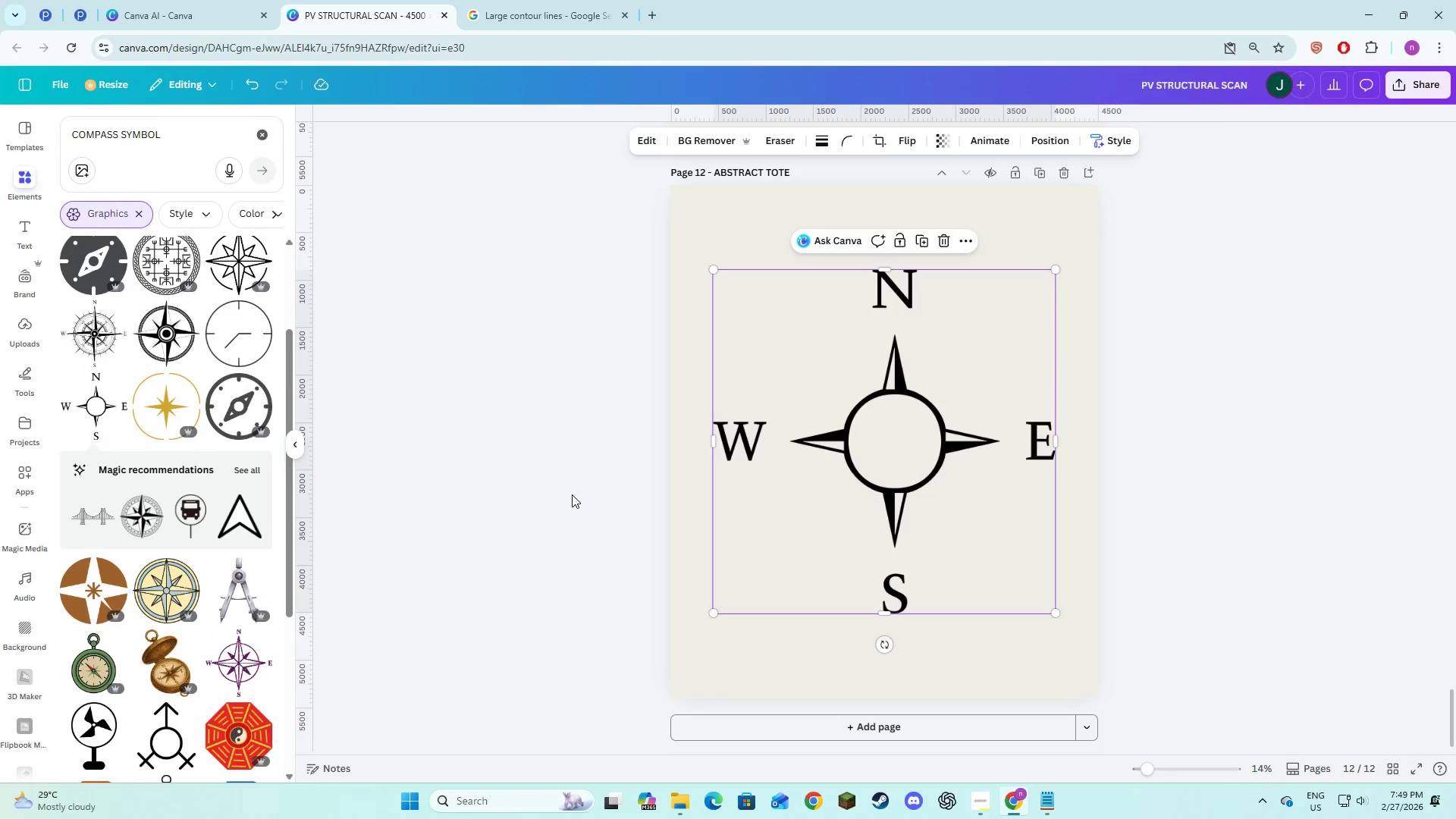 
left_click([572, 494])
 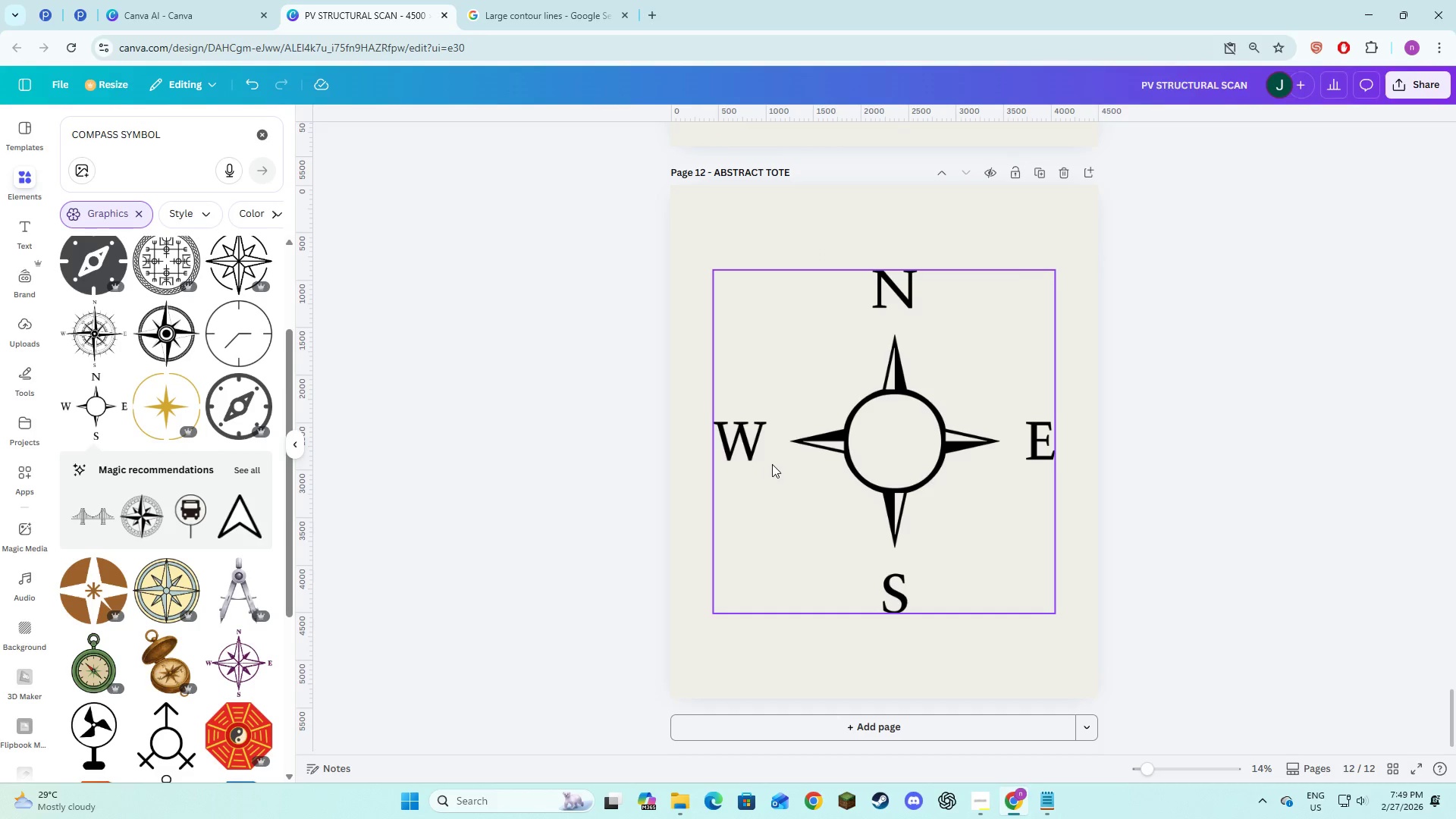 
left_click([777, 463])
 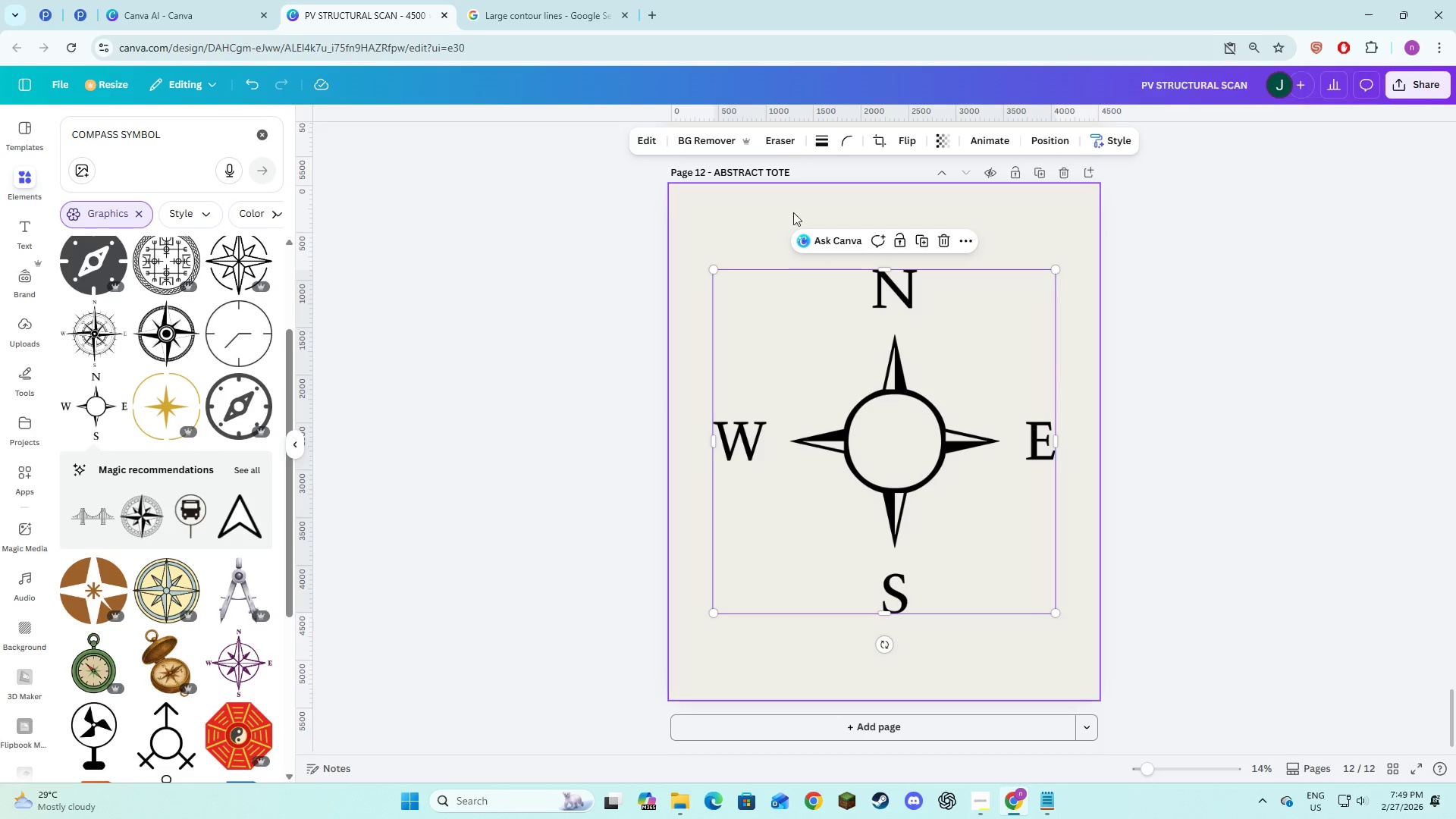 
left_click([607, 449])
 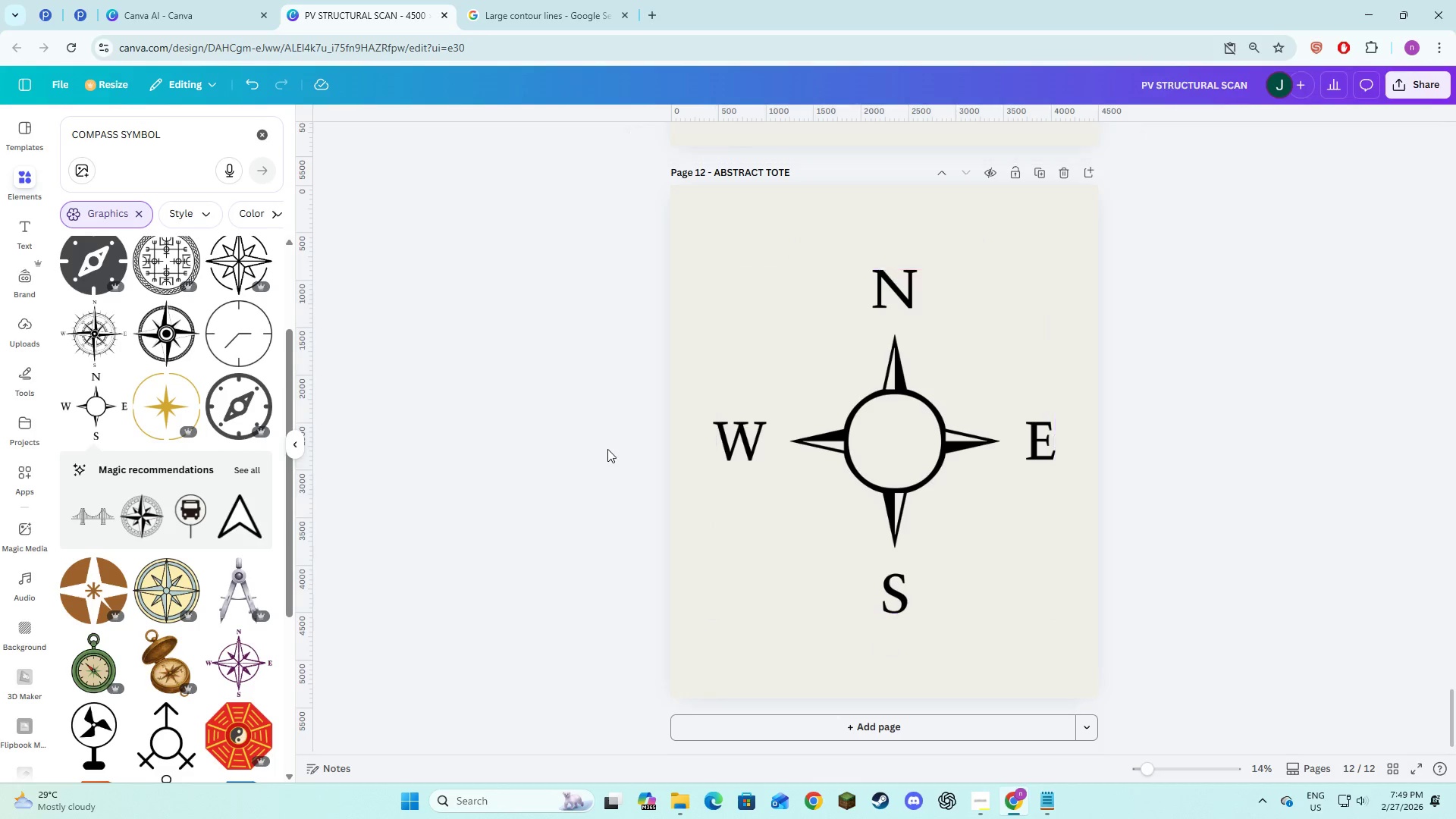 
key(Alt+AltLeft)
 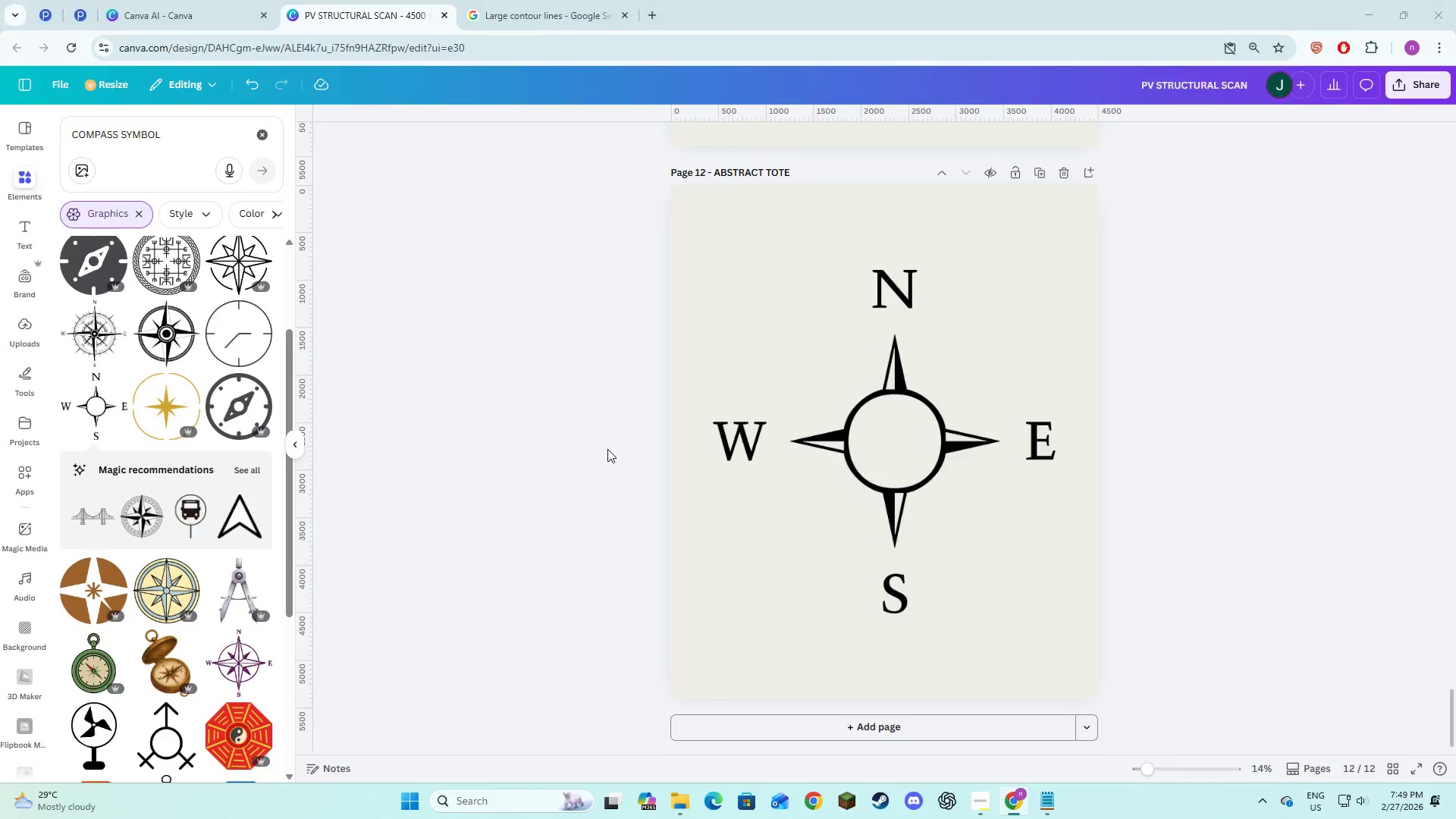 
key(Alt+Tab)
 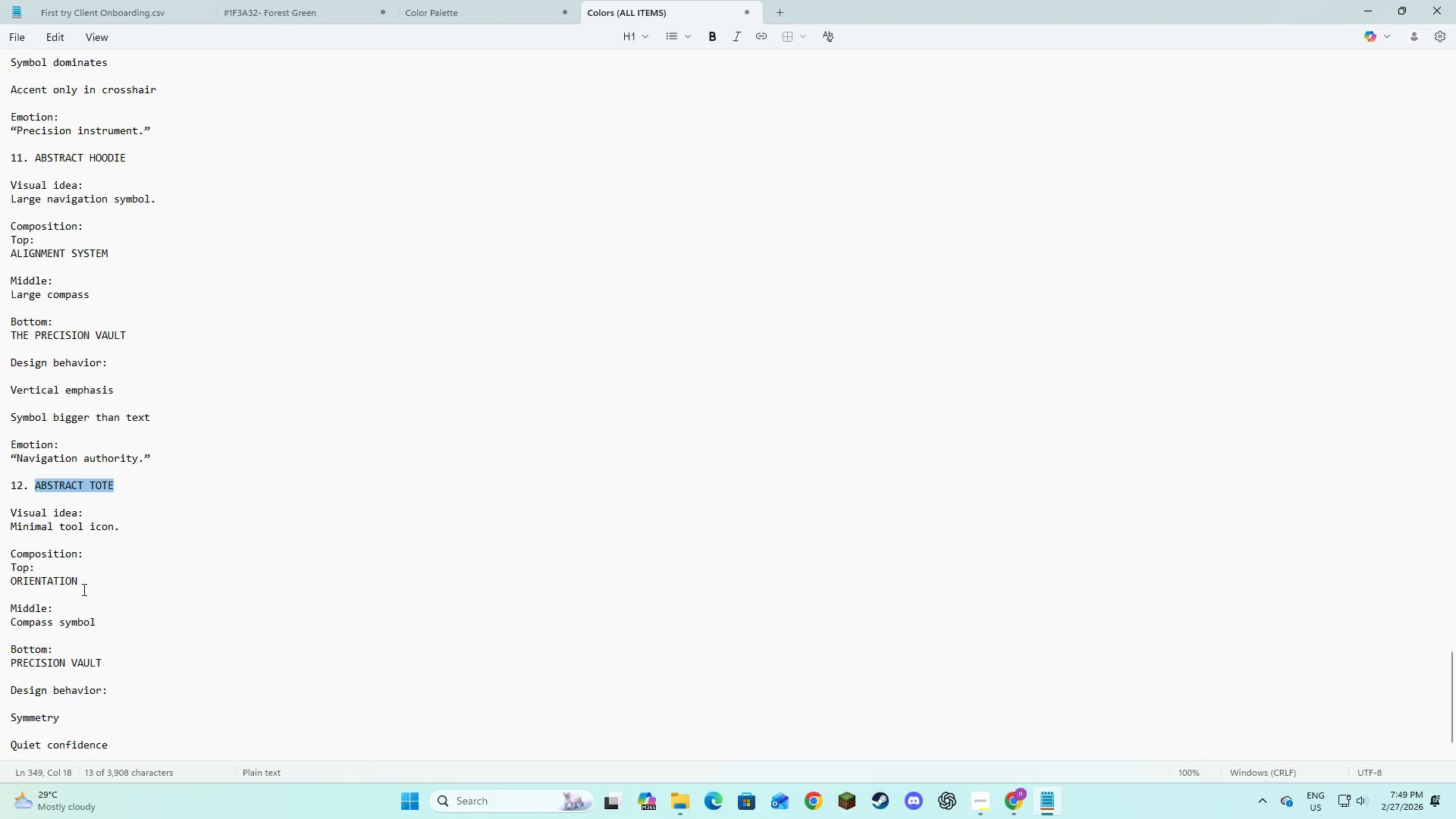 
key(Alt+AltLeft)
 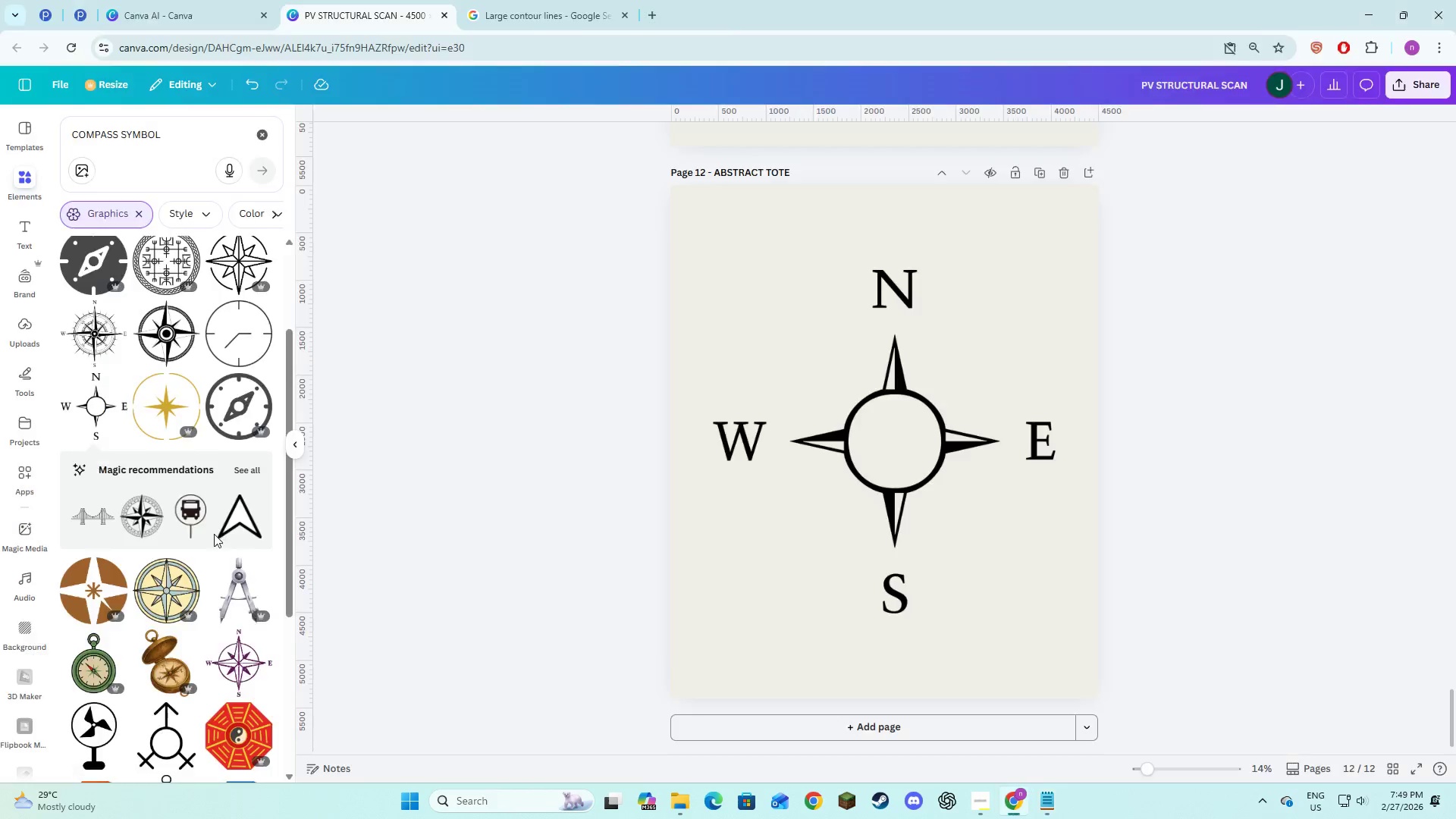 
key(Alt+Tab)
 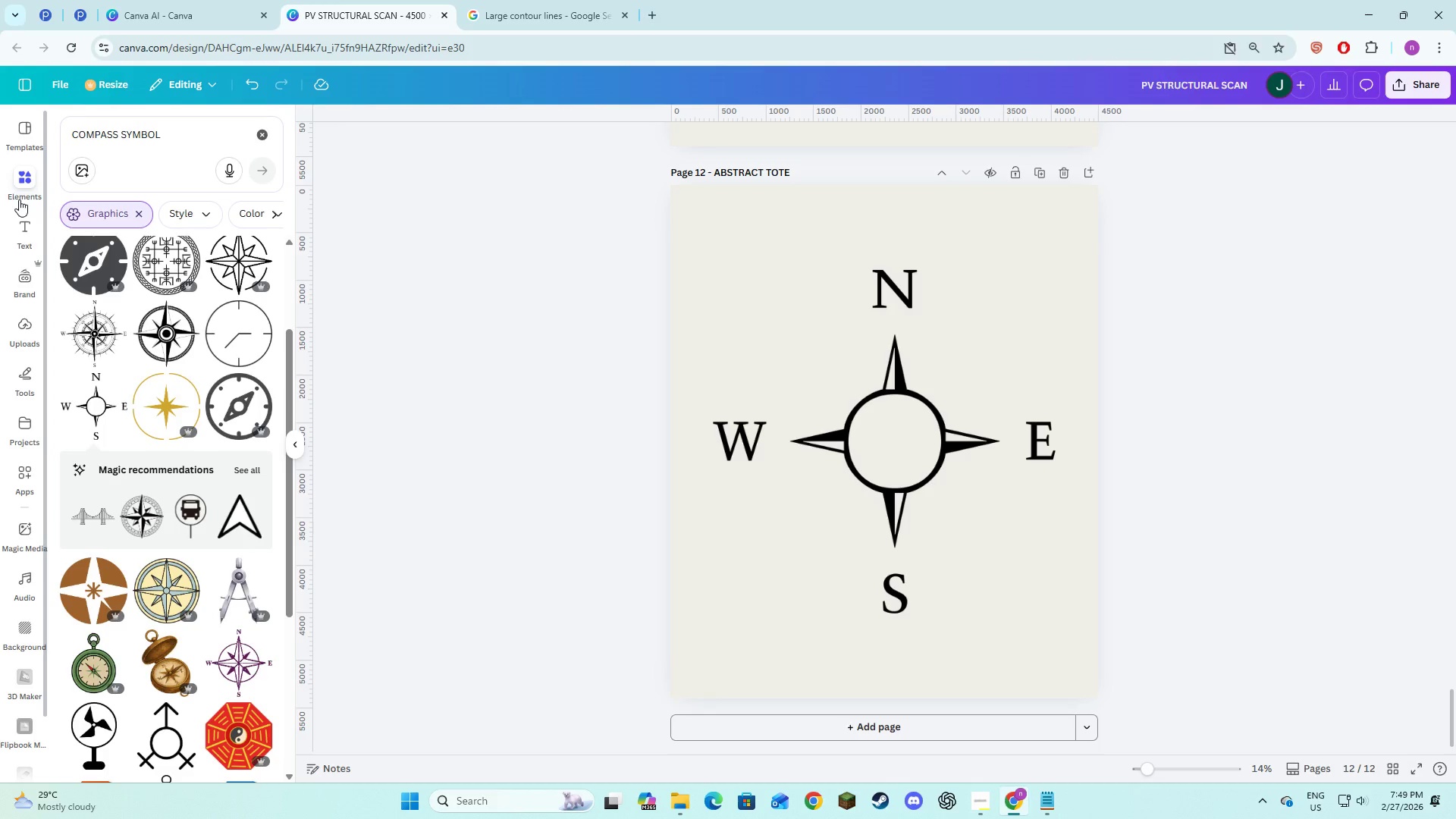 
left_click([22, 243])
 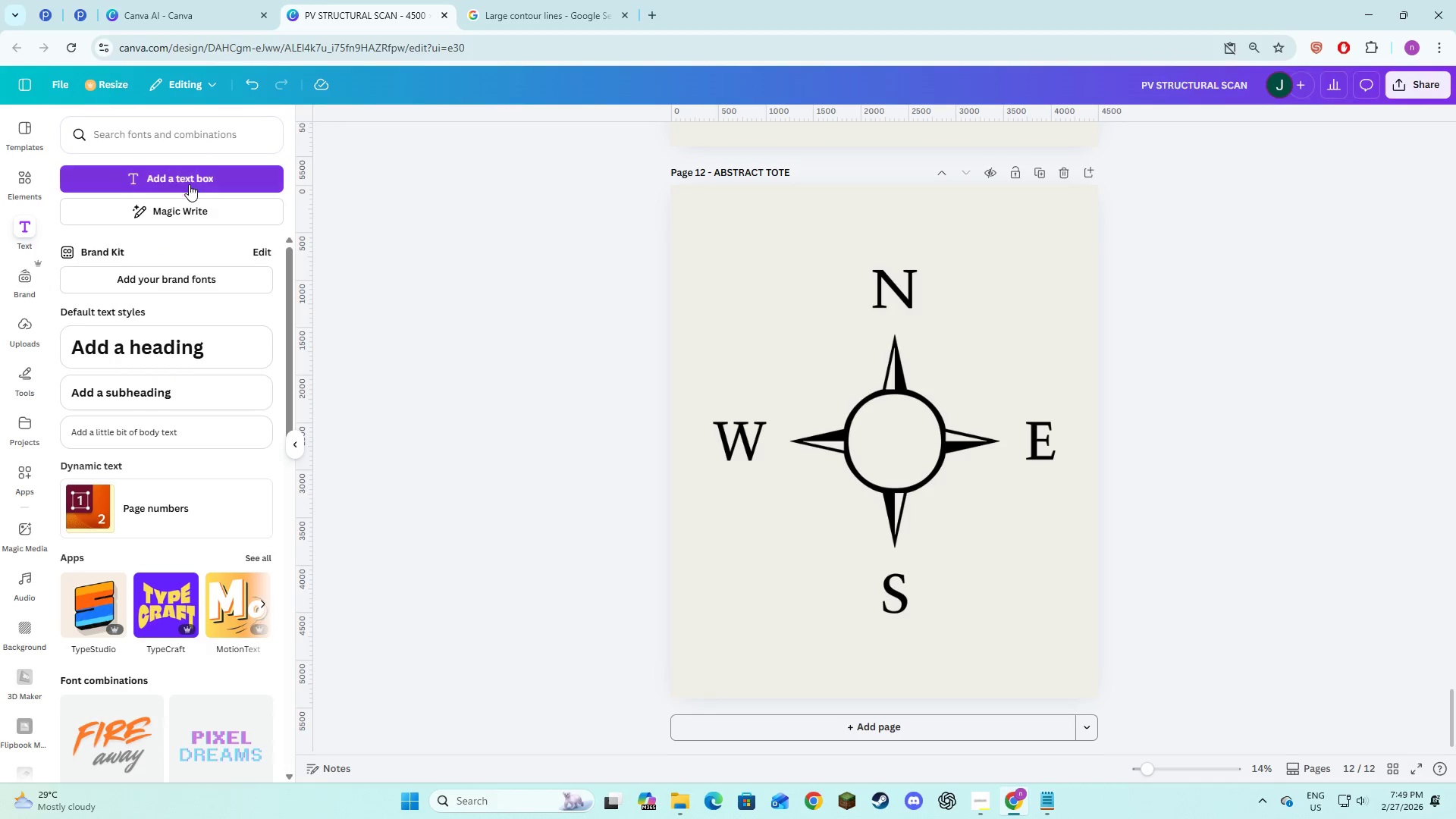 
left_click([189, 184])
 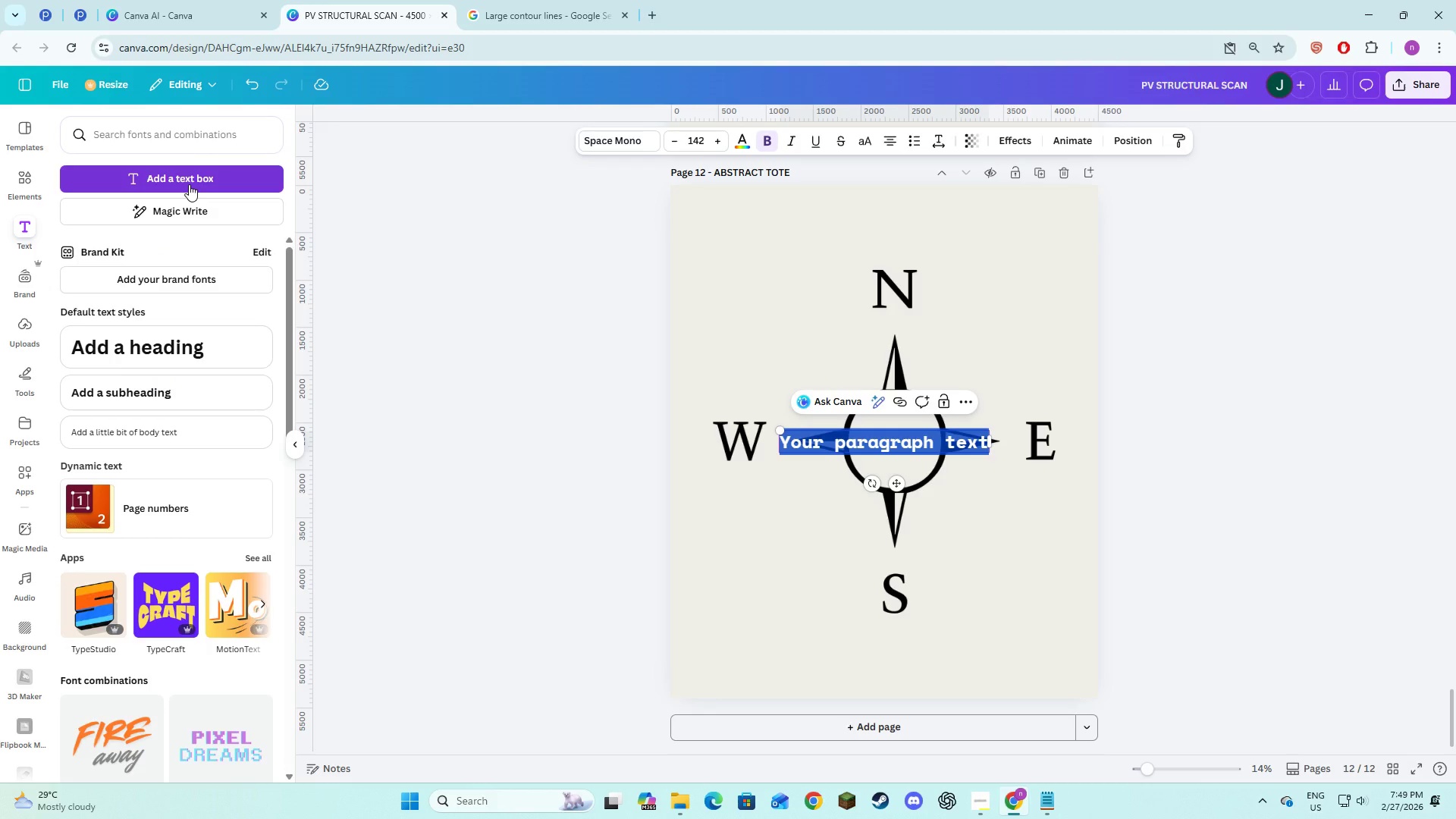 
type(orientation)
 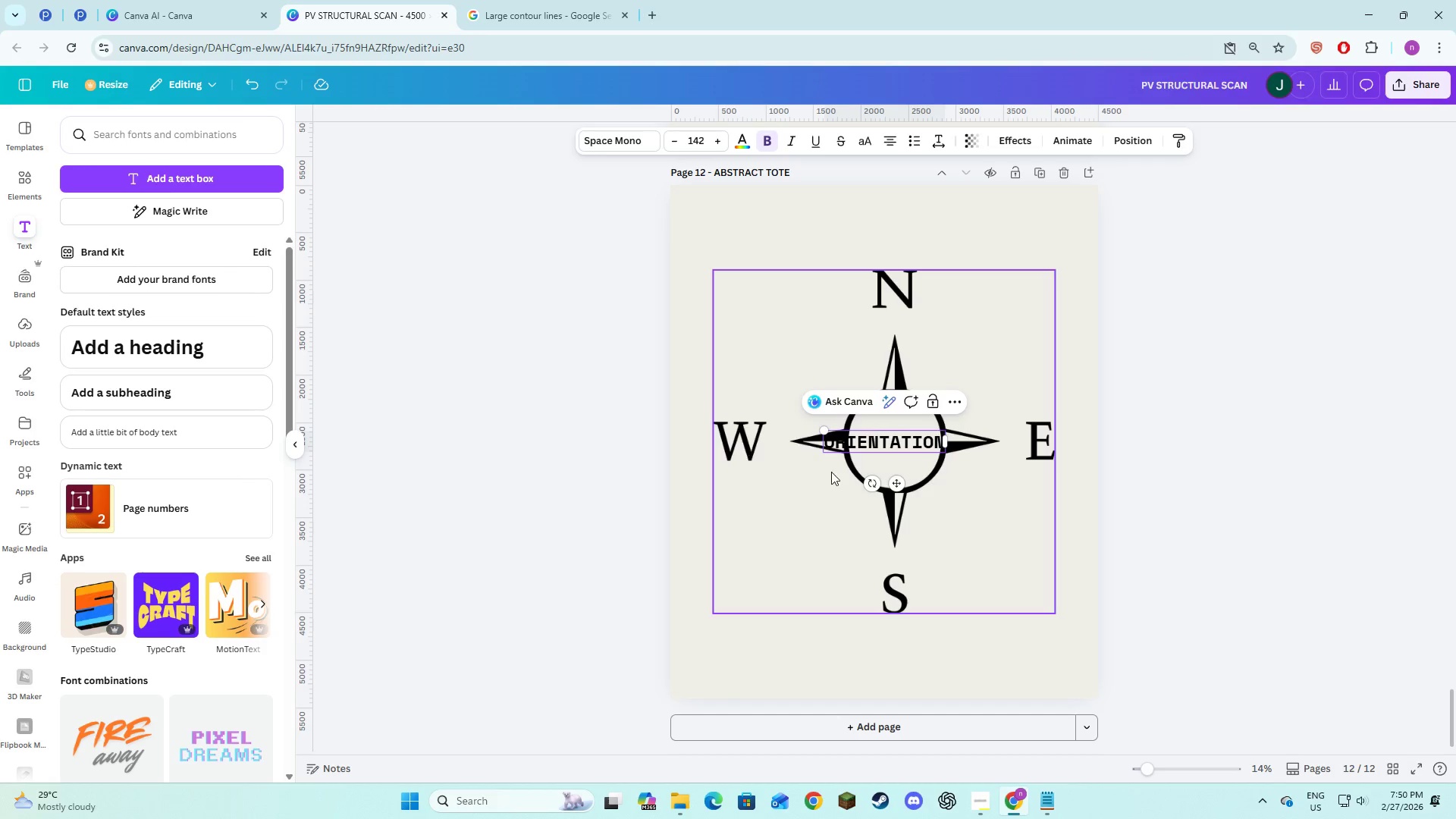 
left_click([895, 545])
 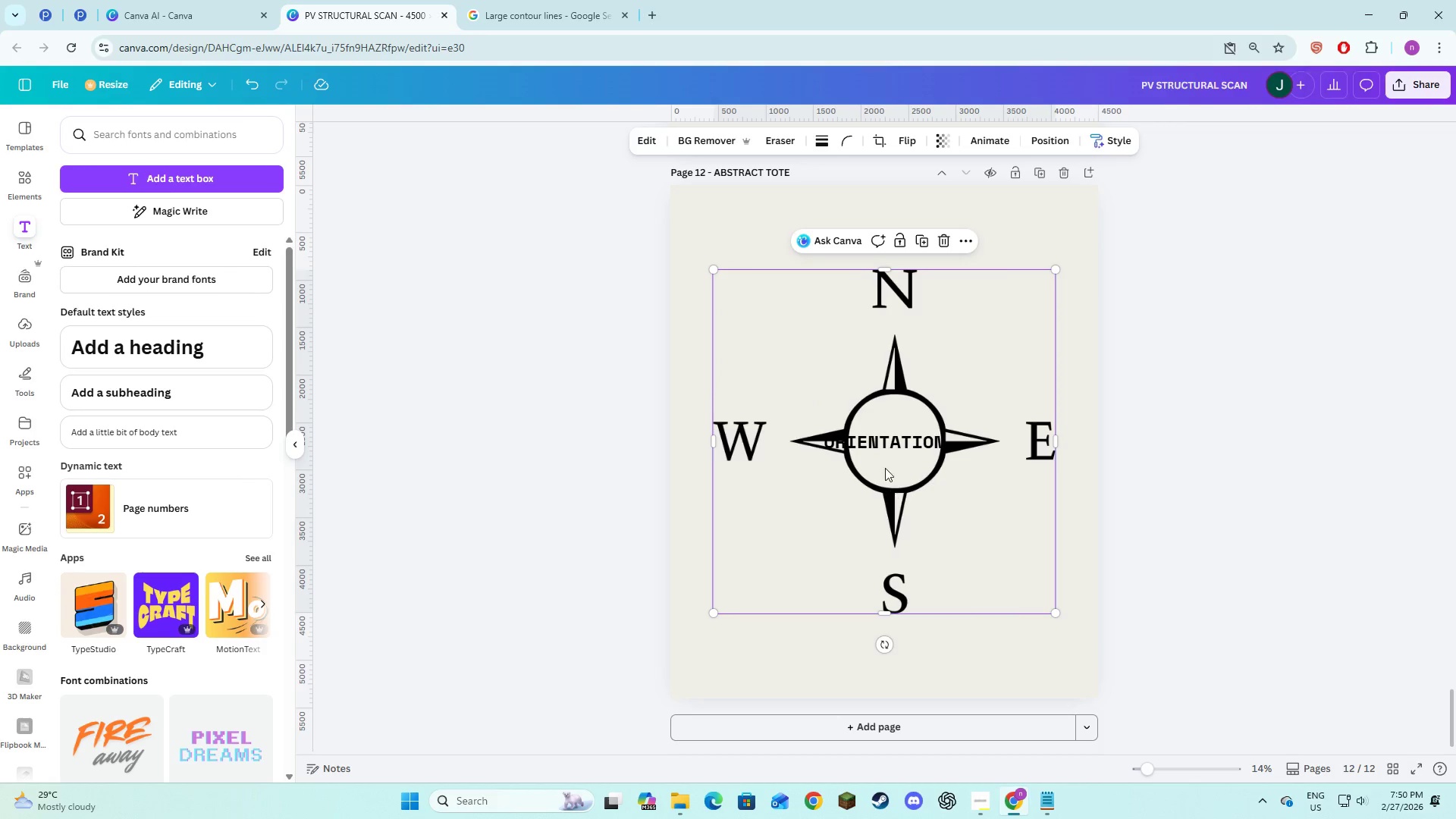 
left_click([887, 448])
 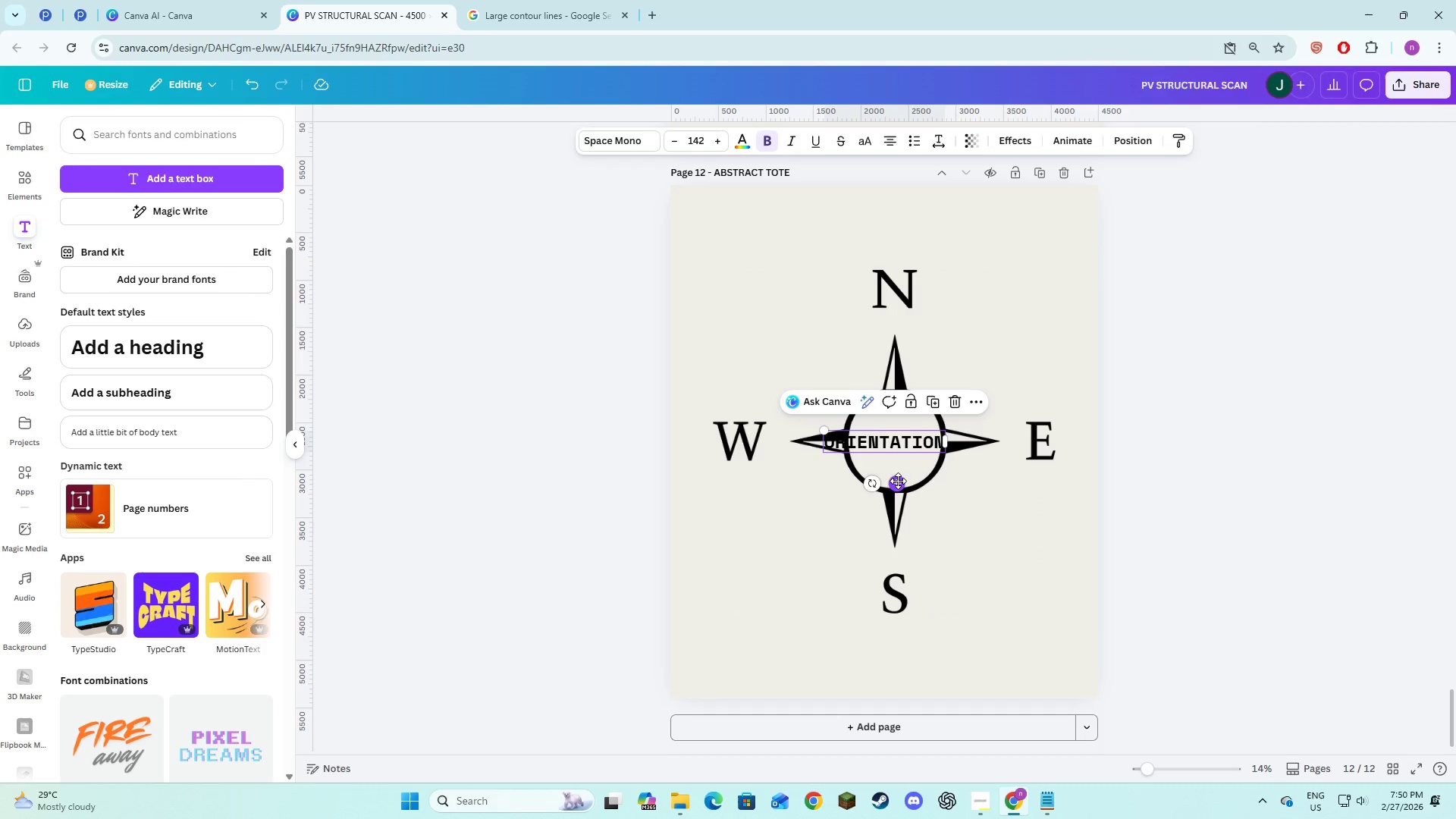 
left_click_drag(start_coordinate=[898, 481], to_coordinate=[900, 275])
 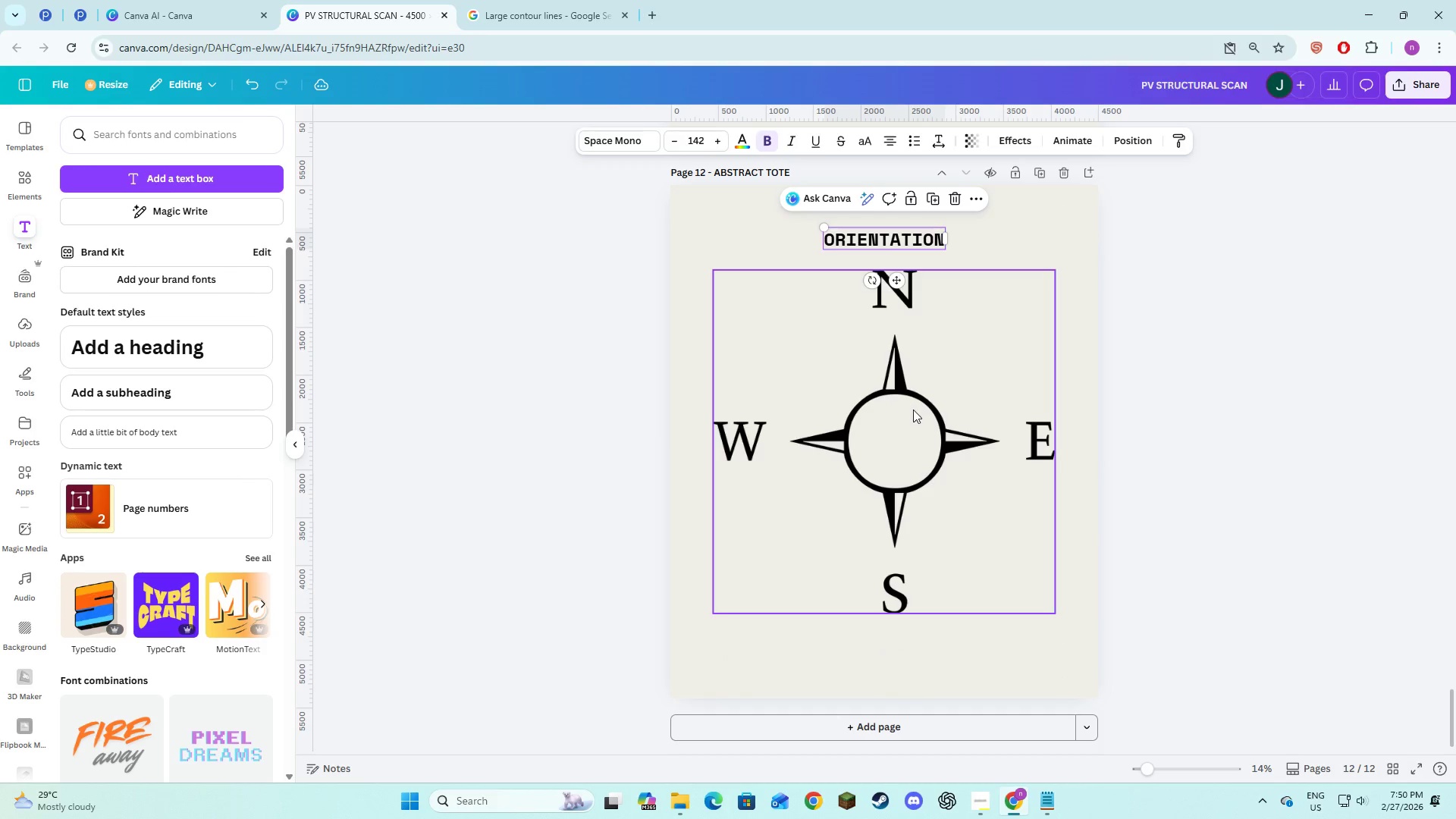 
left_click([913, 410])
 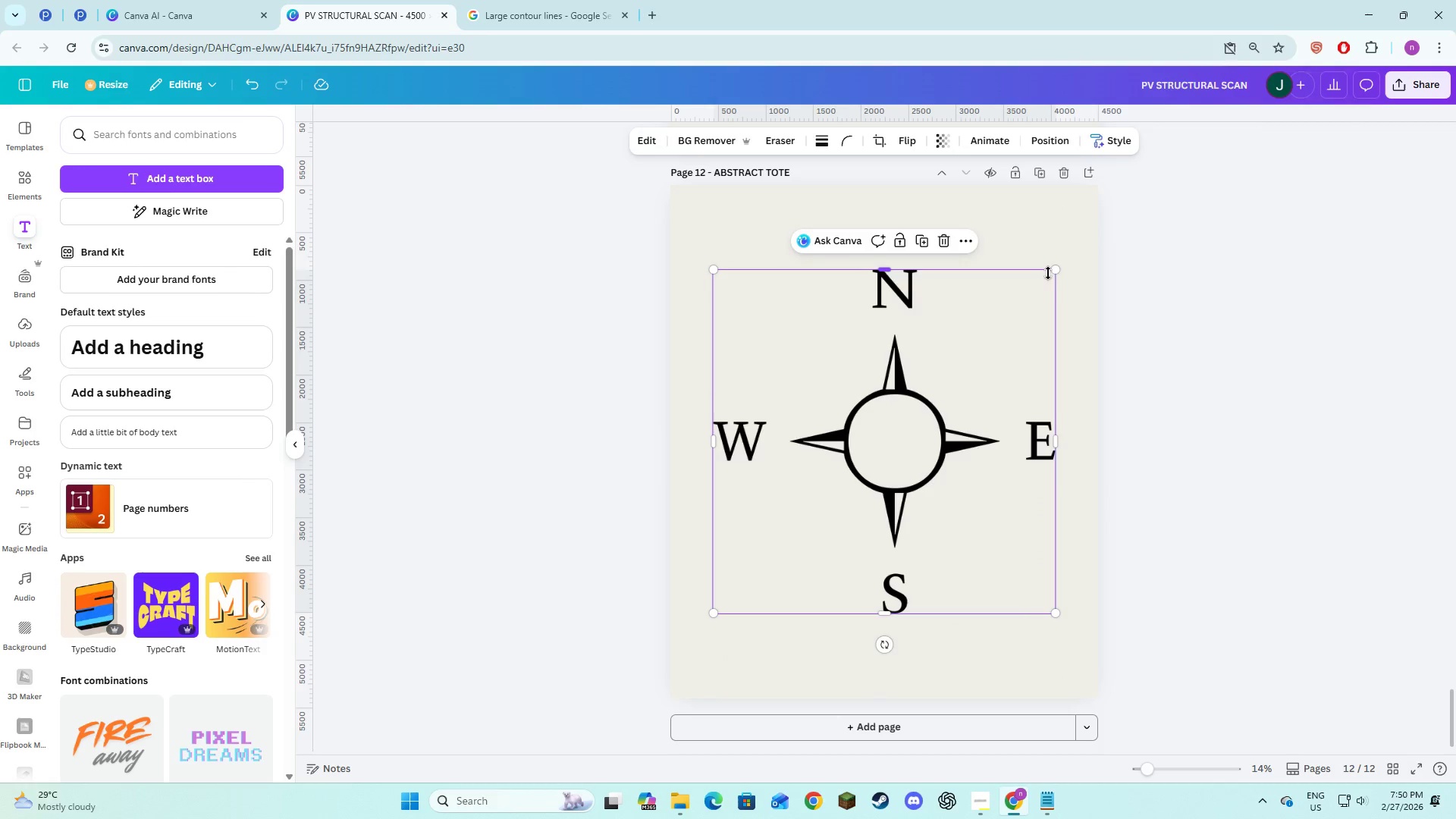 
left_click_drag(start_coordinate=[1052, 271], to_coordinate=[1010, 357])
 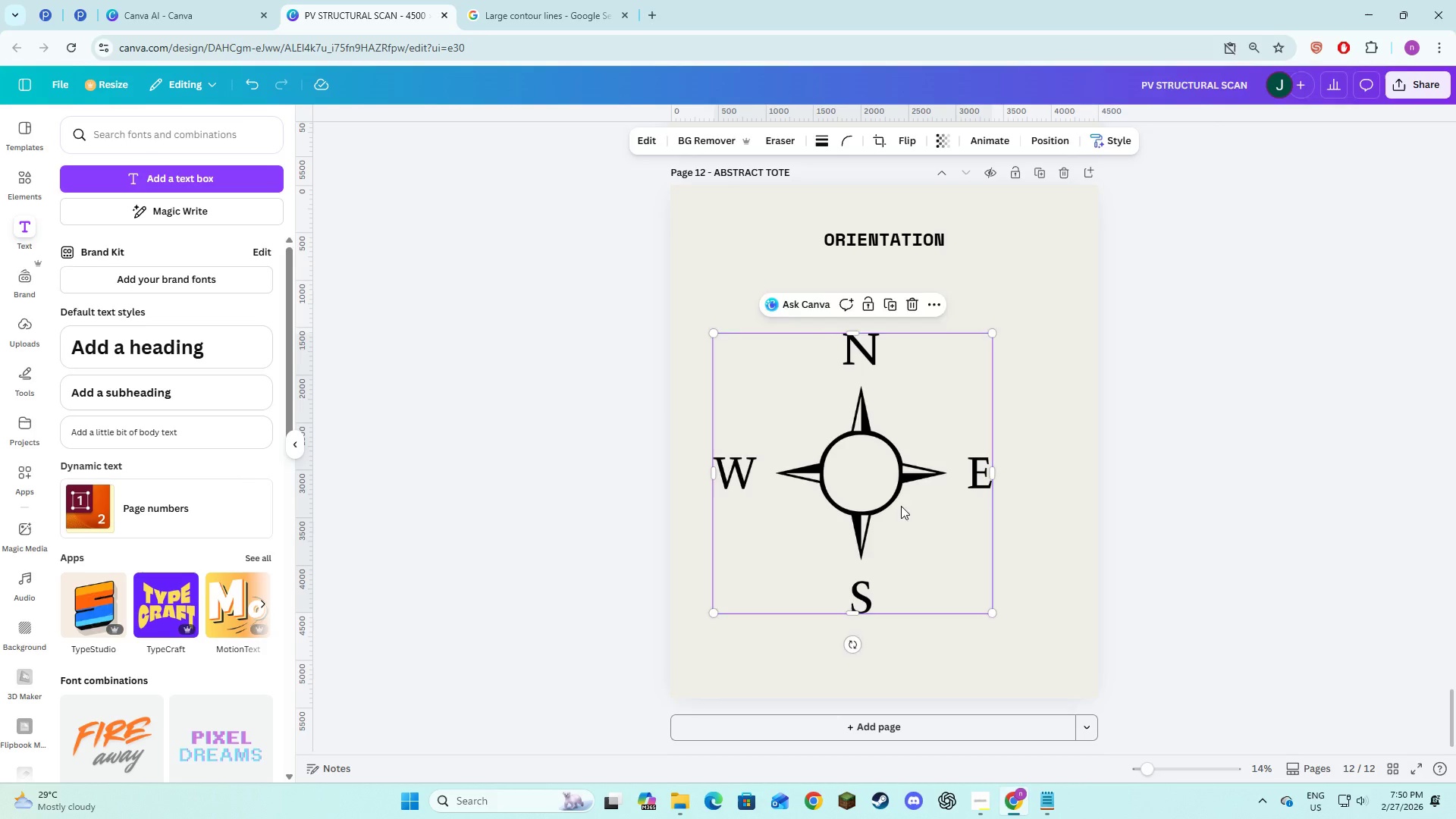 
left_click_drag(start_coordinate=[900, 507], to_coordinate=[935, 479])
 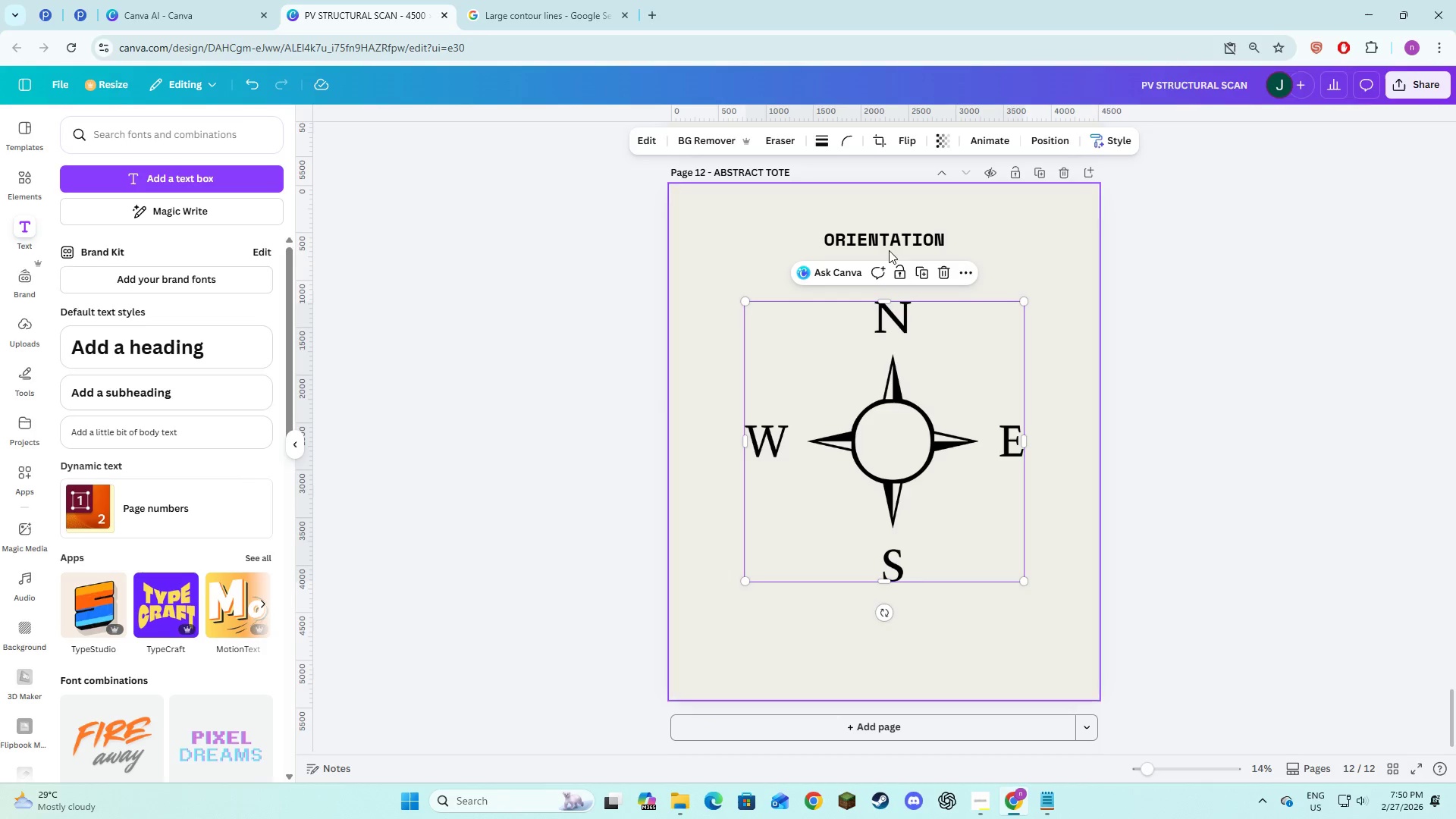 
left_click([891, 245])
 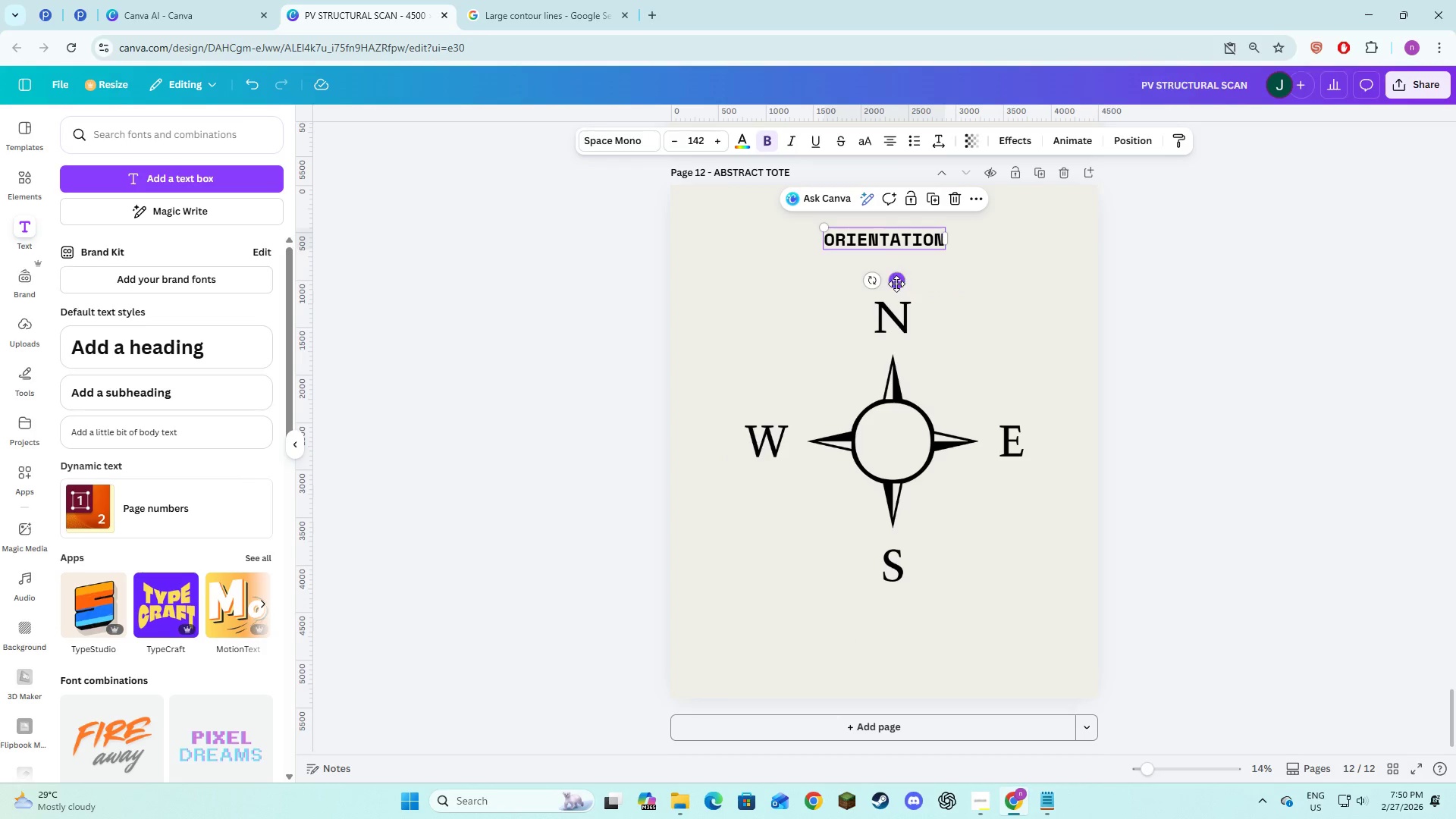 
left_click_drag(start_coordinate=[896, 284], to_coordinate=[896, 299])
 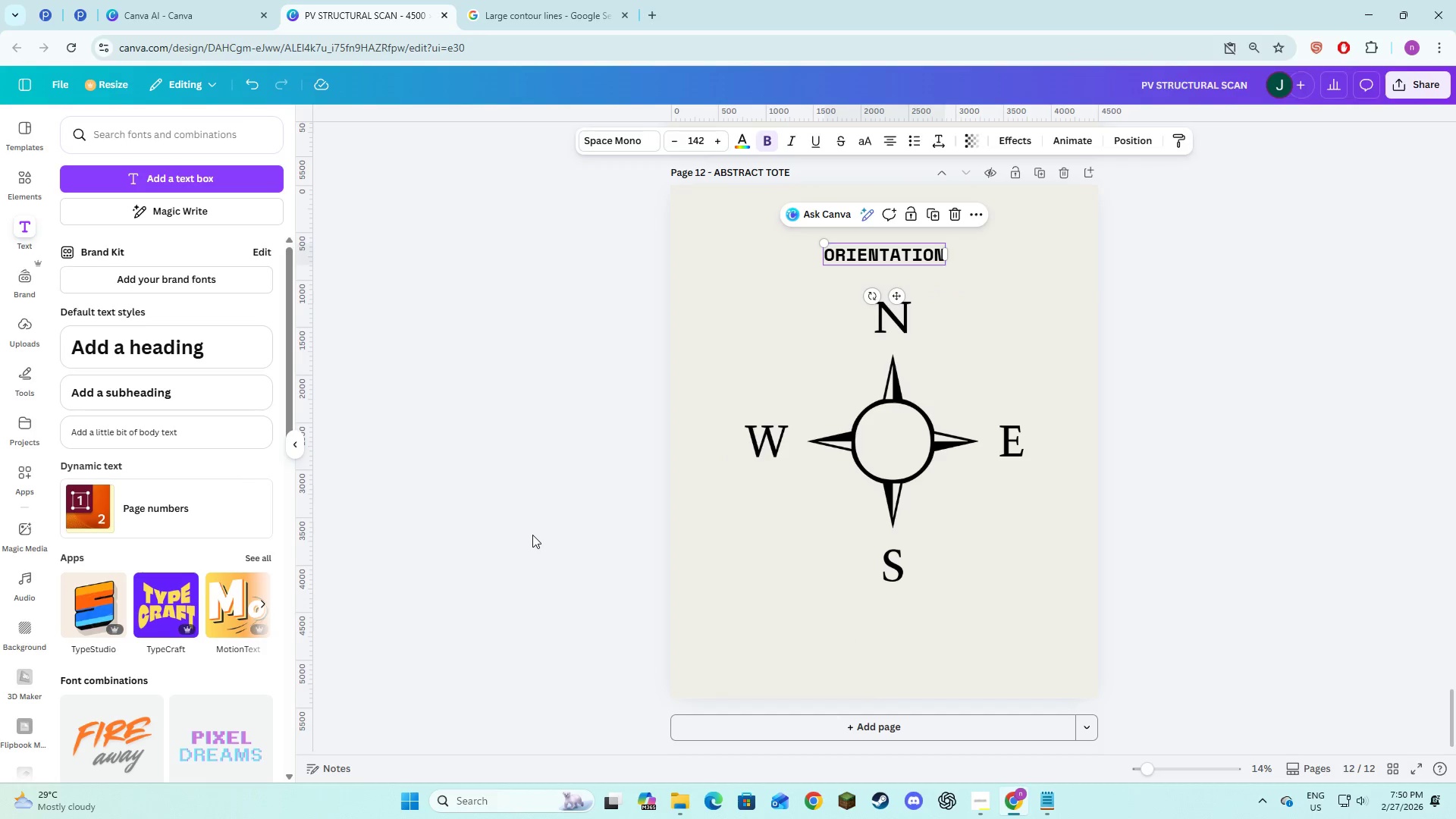 
left_click([532, 535])
 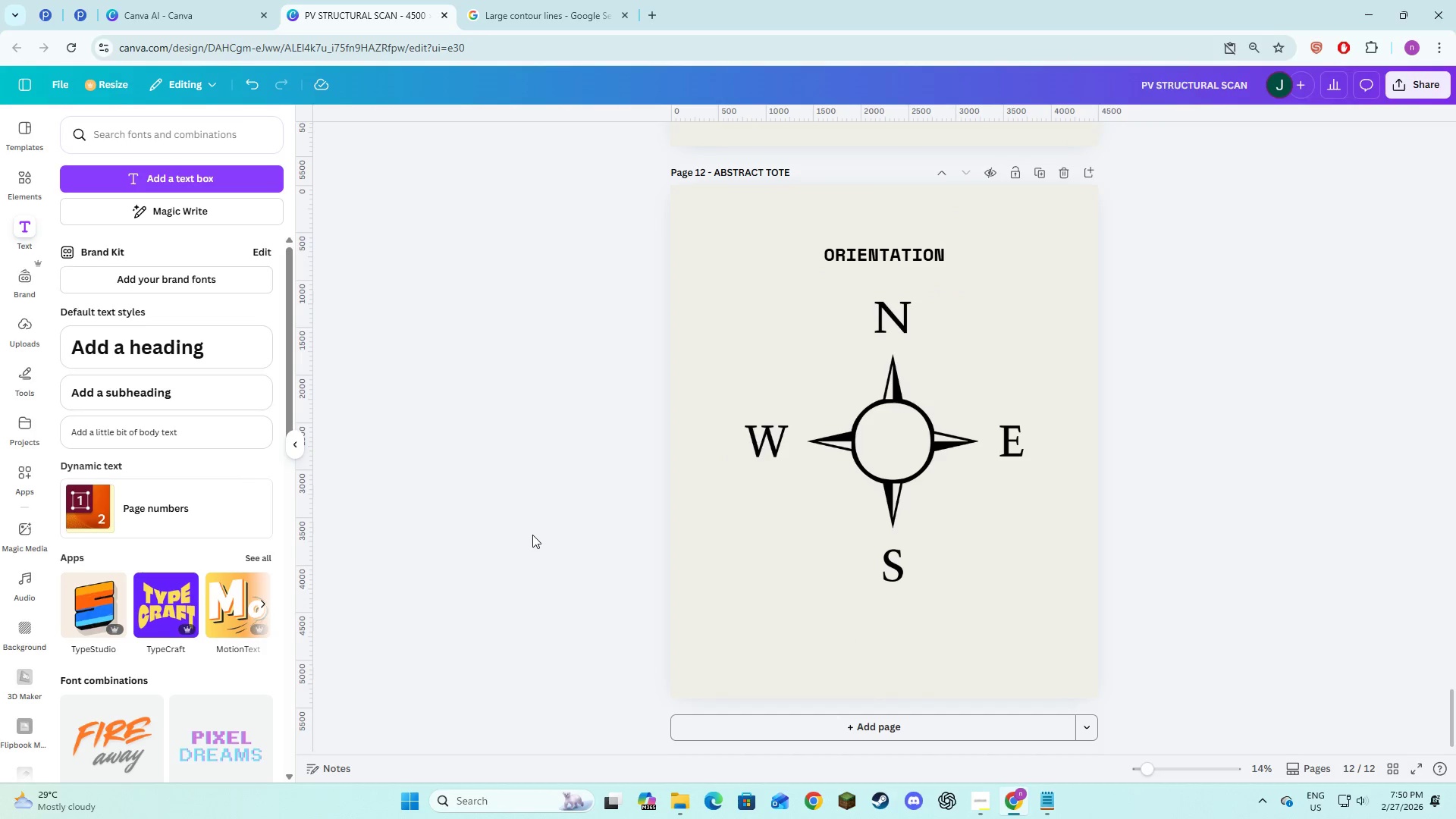 
key(Alt+AltLeft)
 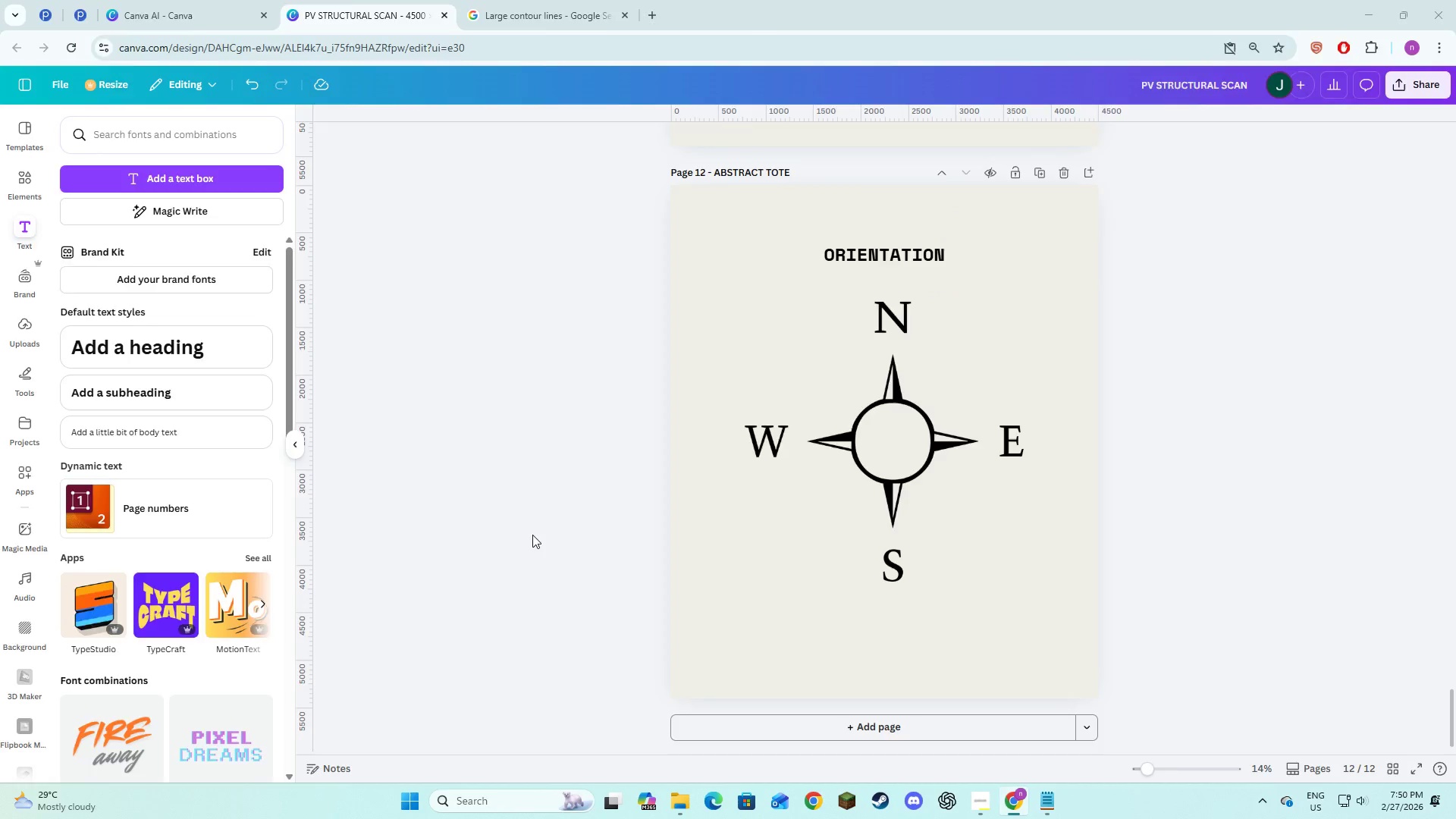 
key(Alt+Tab)
 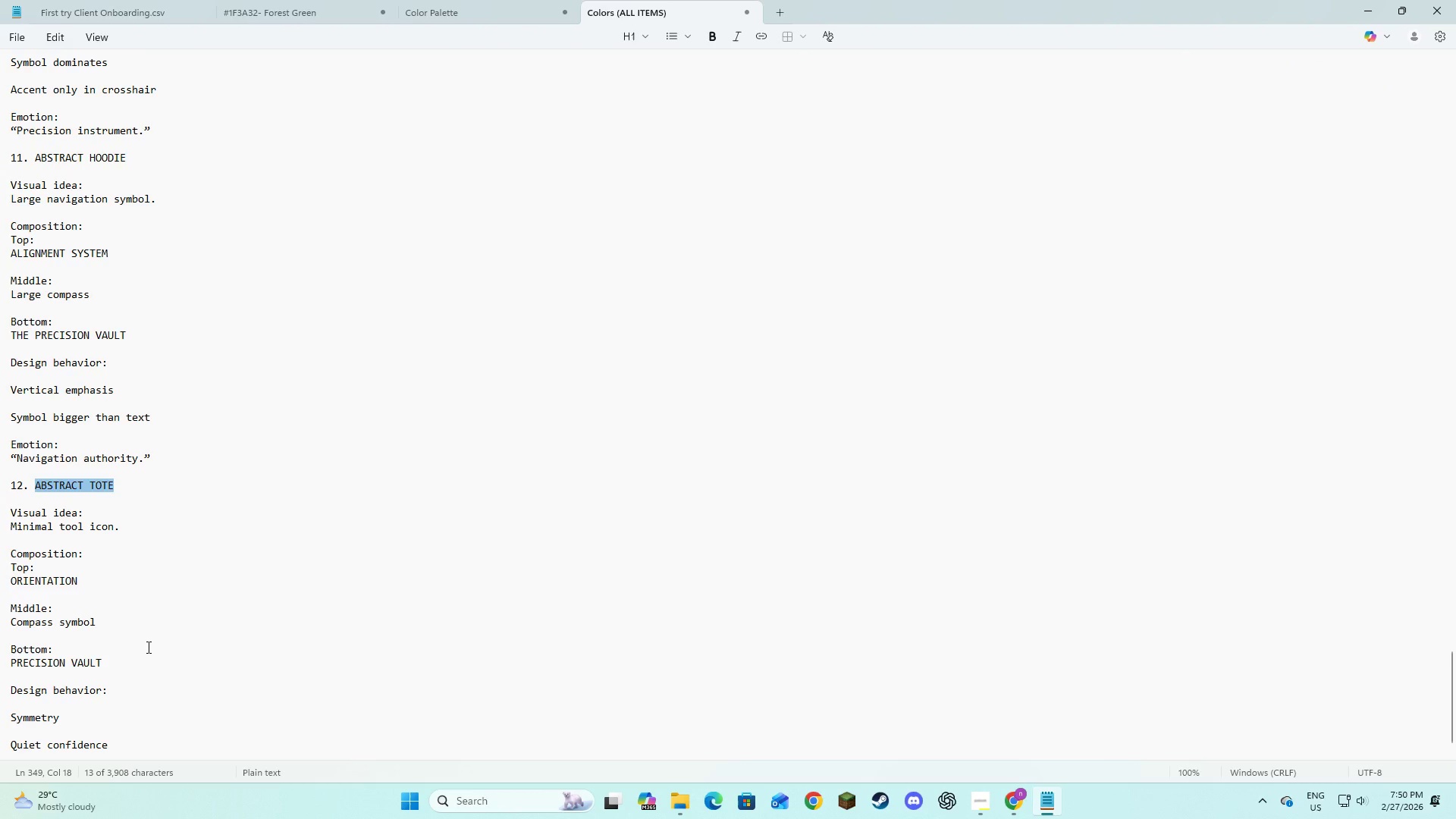 
key(Alt+AltLeft)
 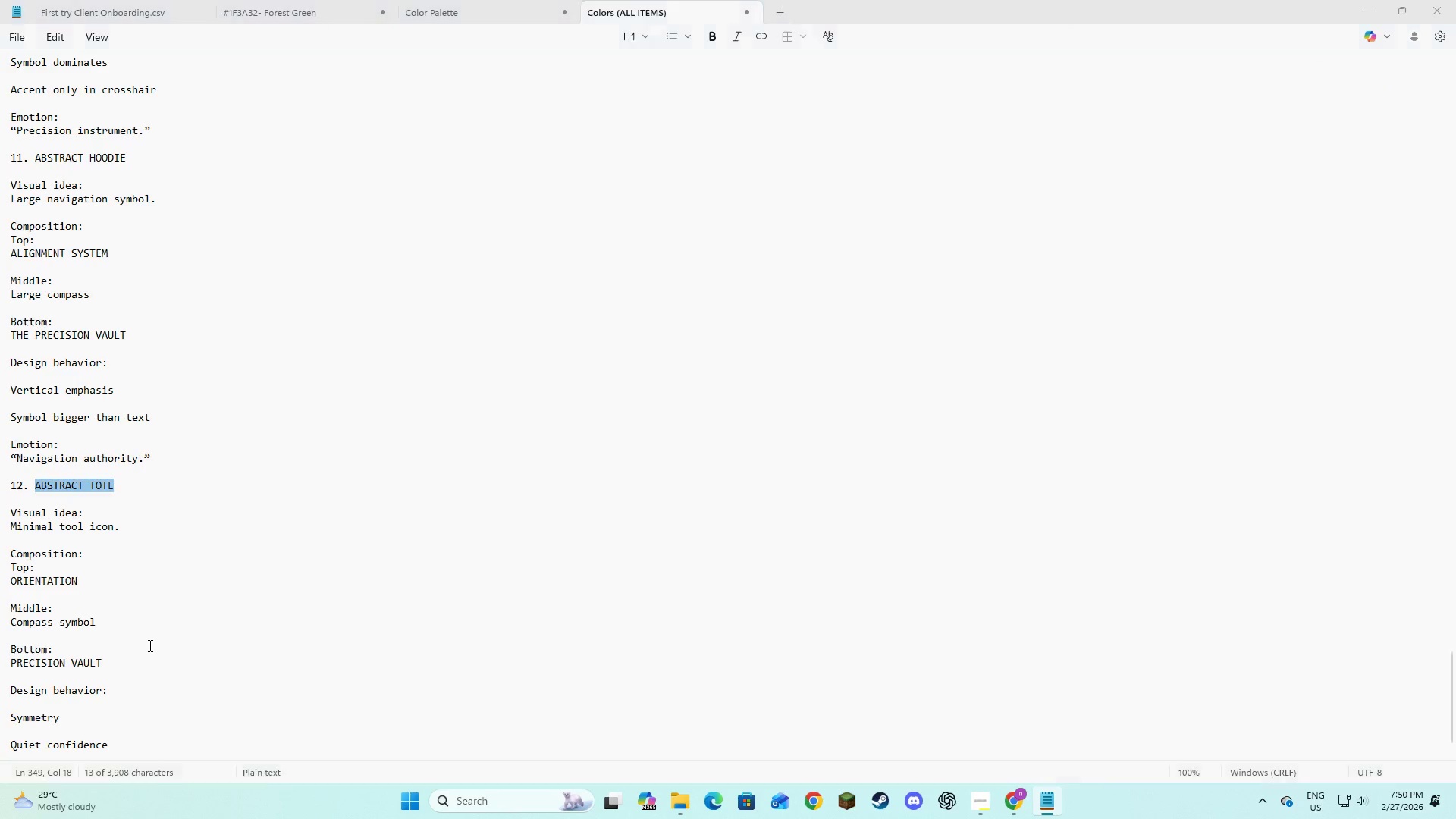 
key(Alt+Tab)
 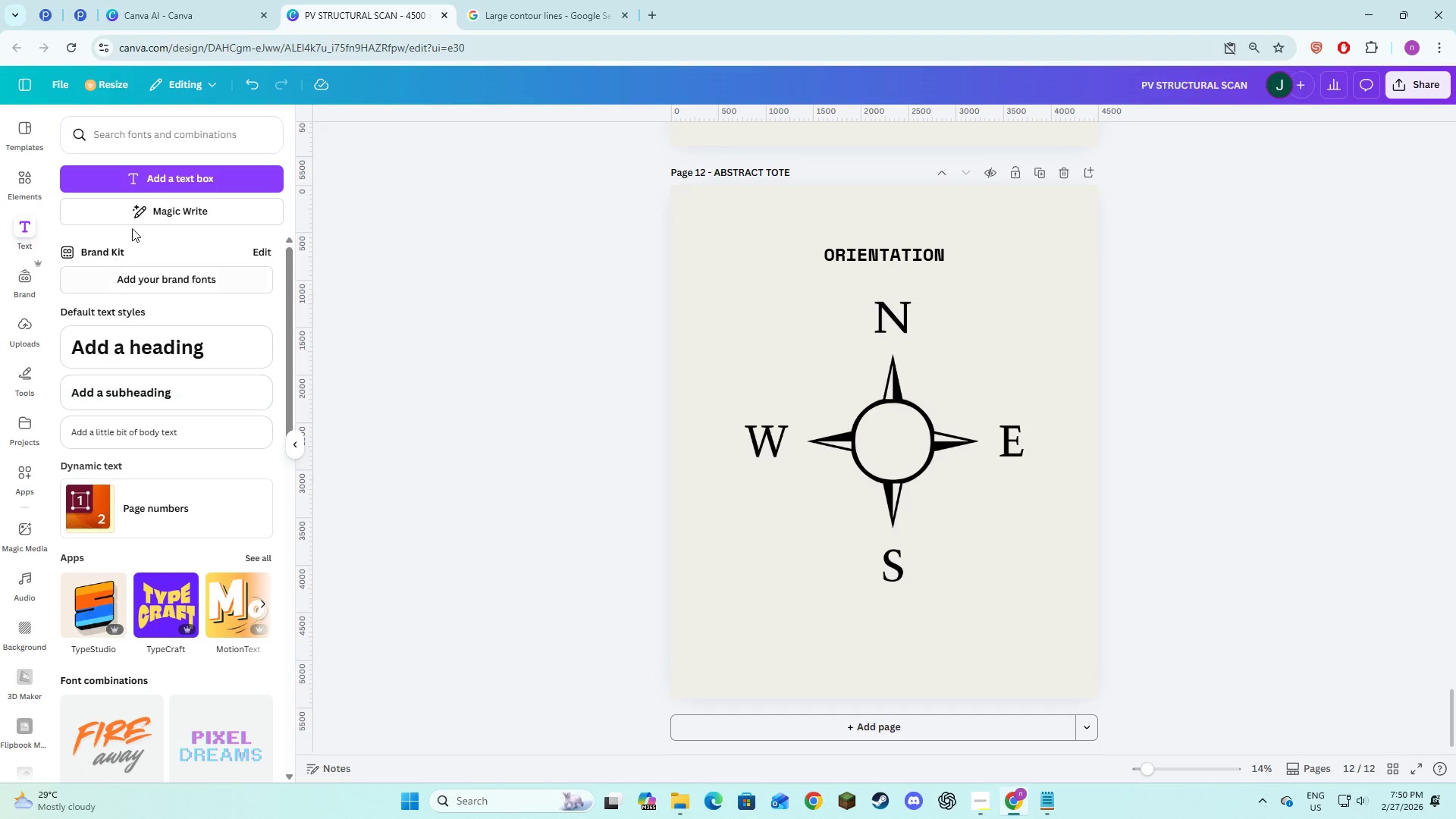 
left_click([165, 173])
 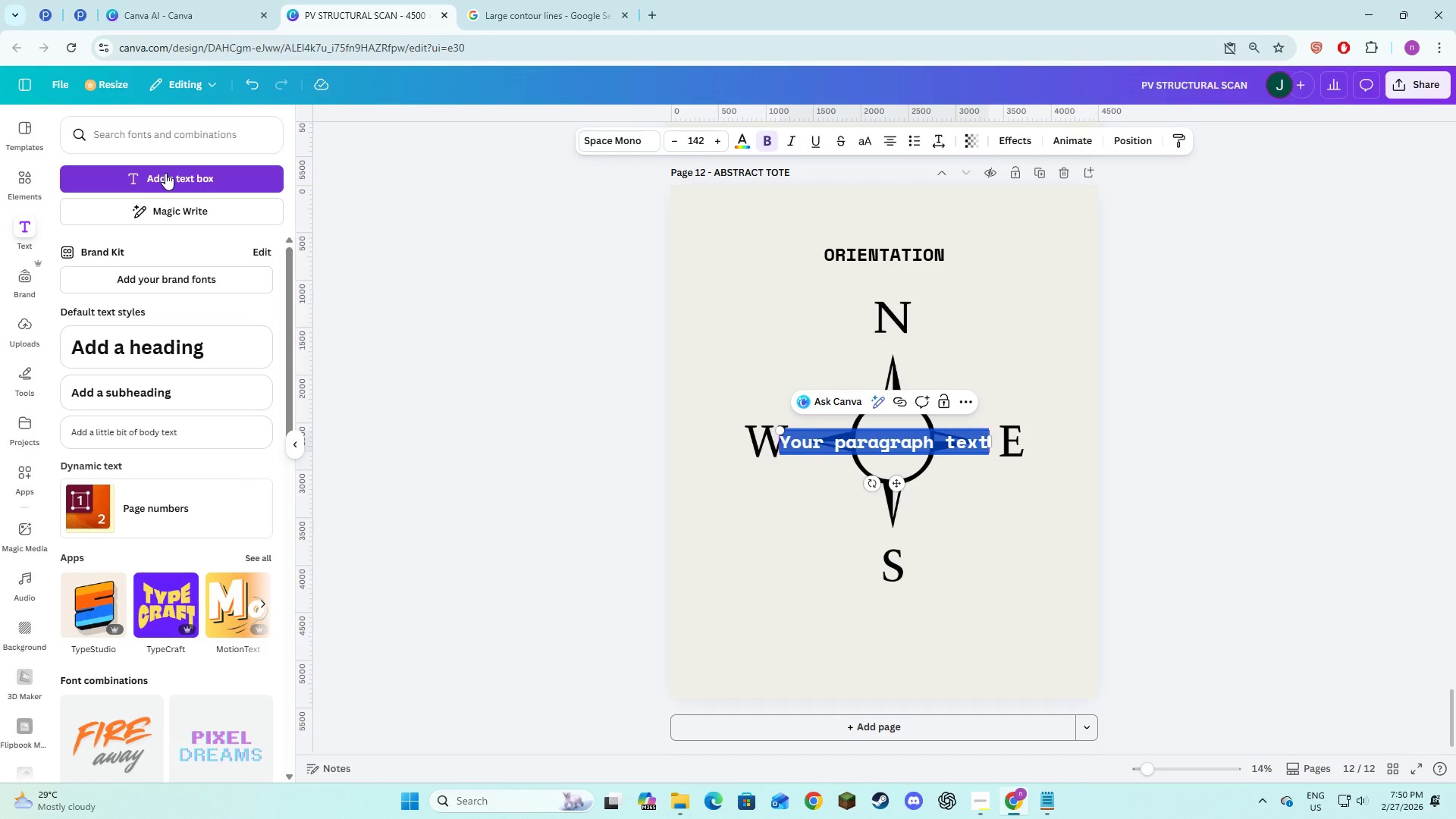 
type(precision vault)
 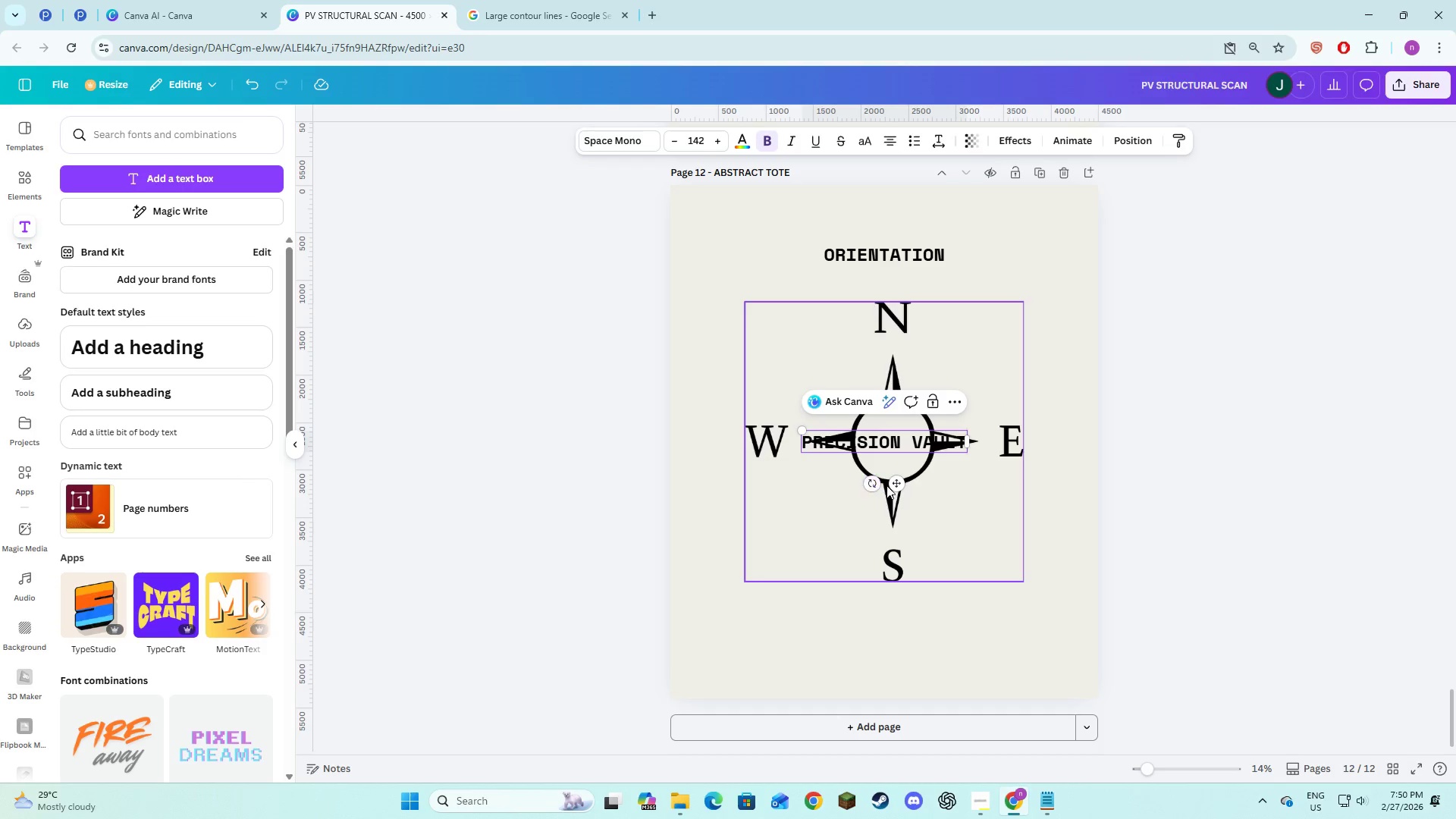 
left_click_drag(start_coordinate=[892, 482], to_coordinate=[891, 666])
 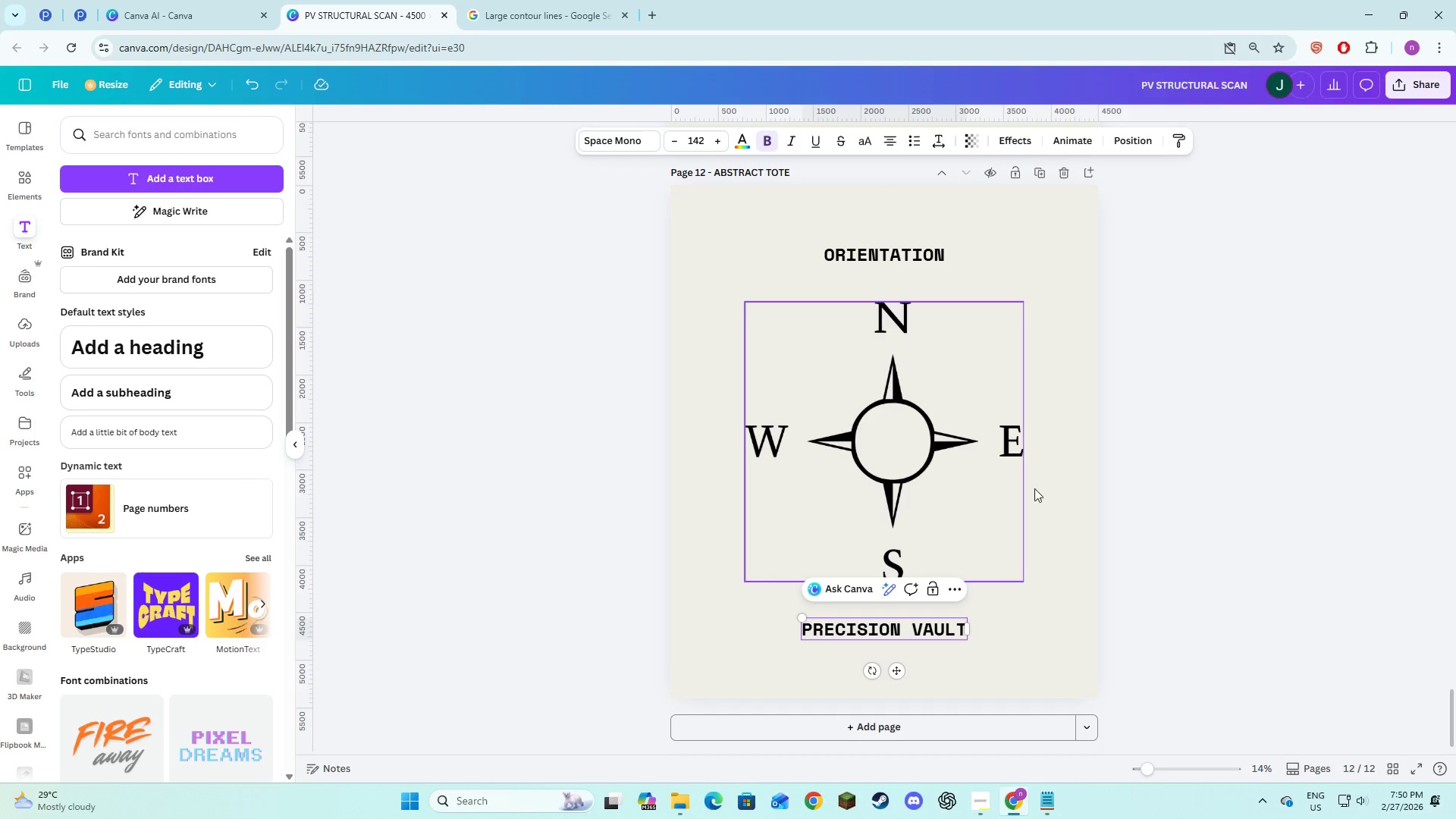 
key(Alt+AltLeft)
 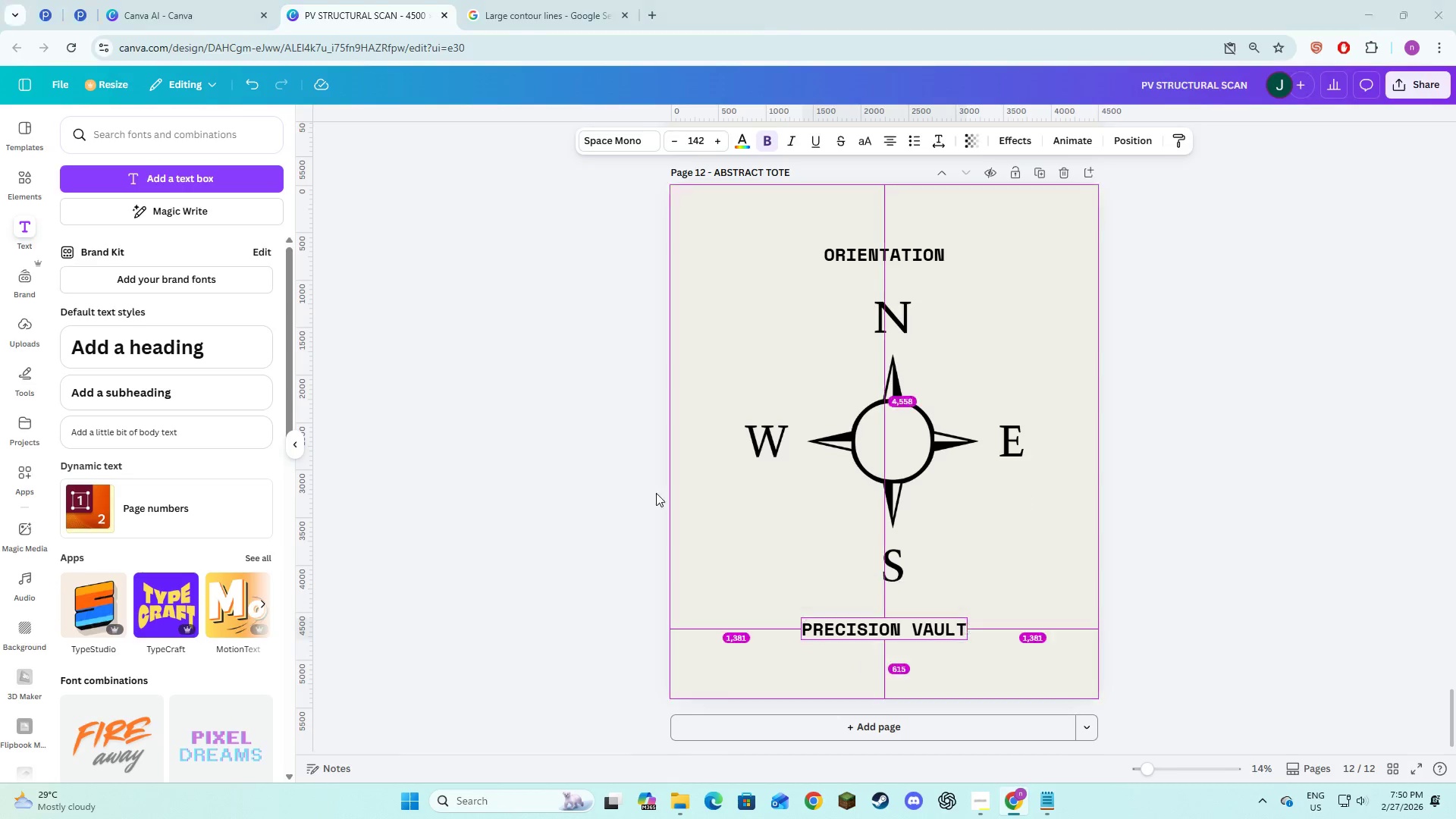 
key(Alt+Tab)
 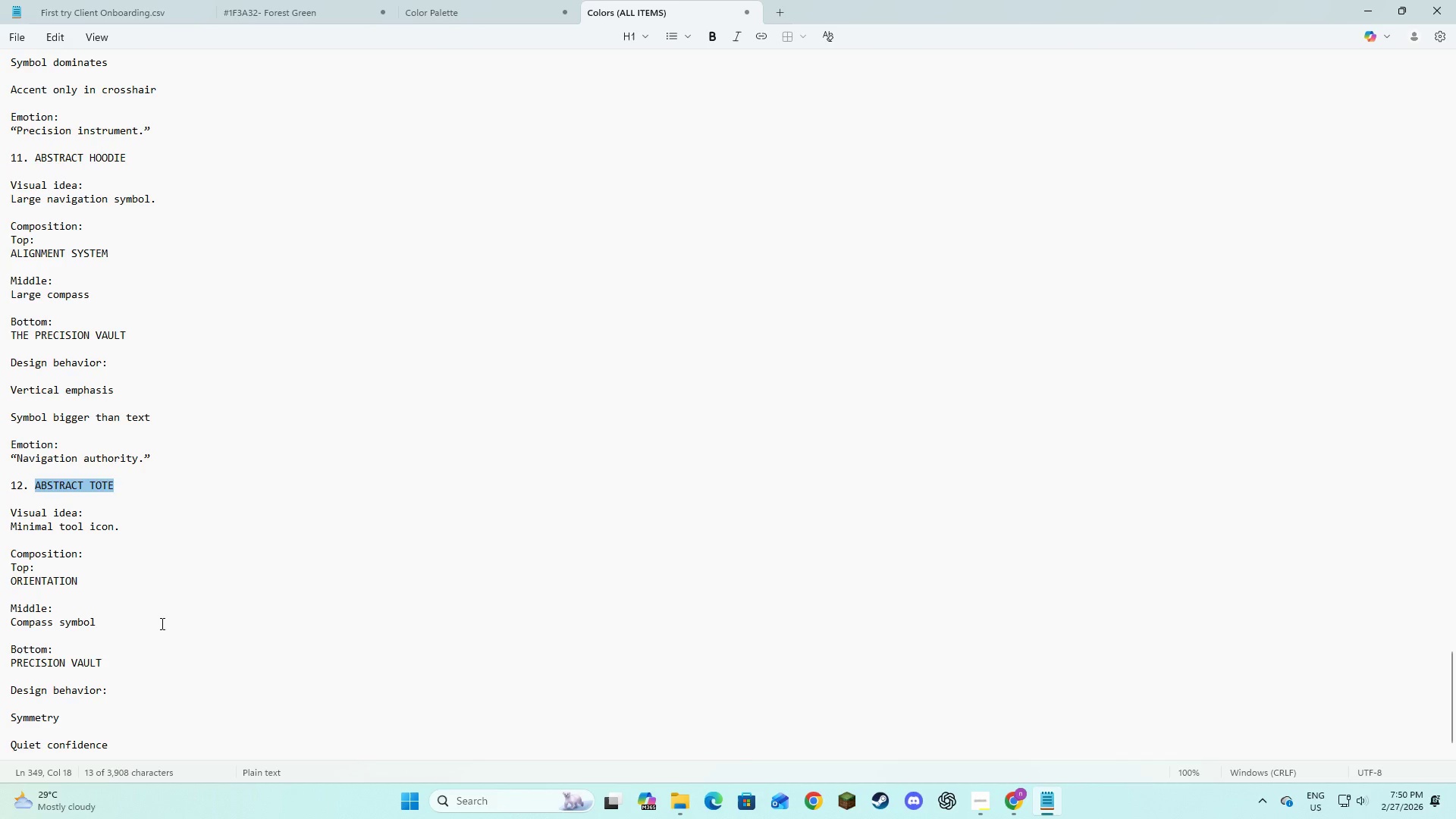 
scroll: coordinate [161, 623], scroll_direction: down, amount: 2.0
 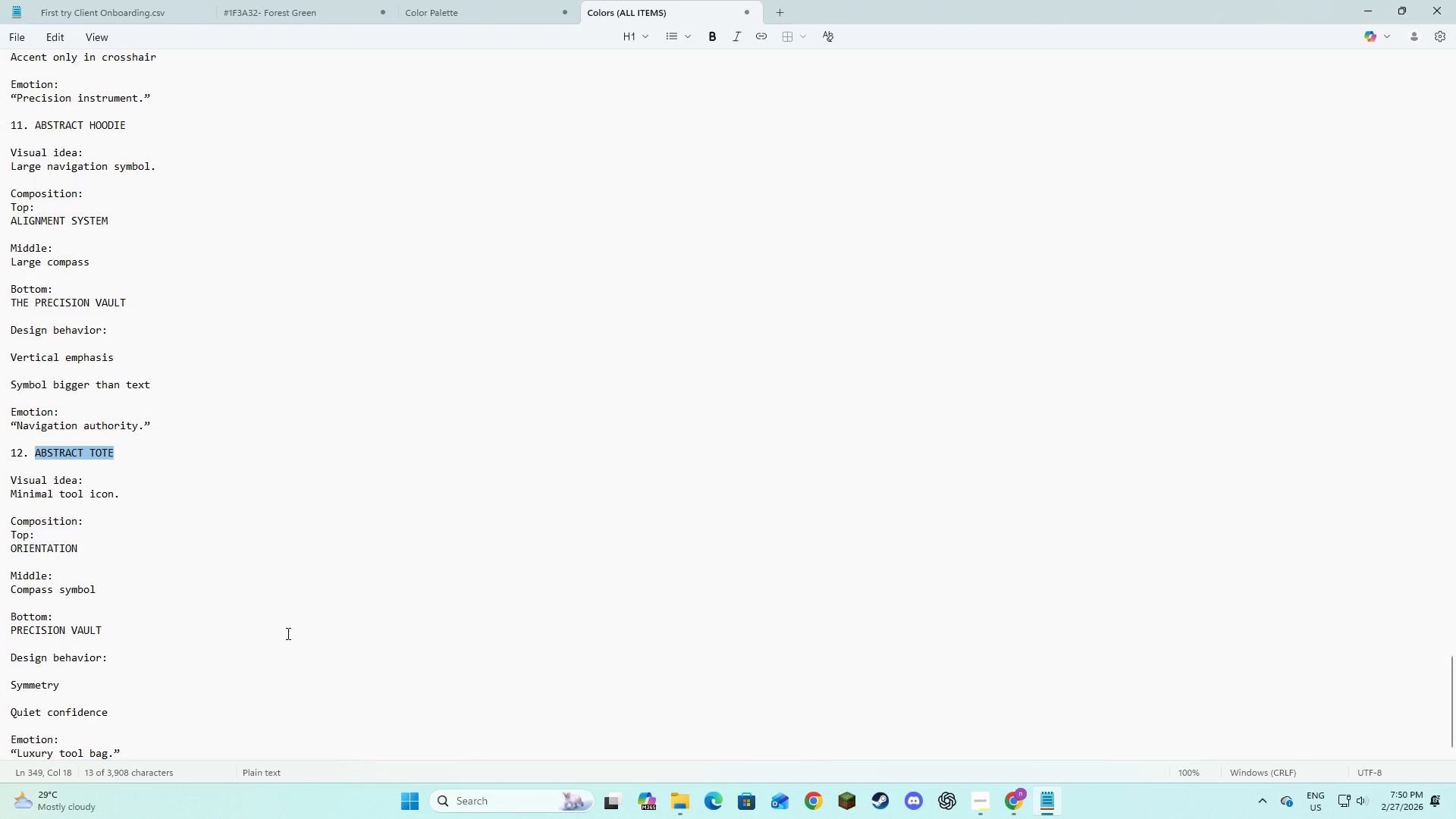 
key(Alt+AltLeft)
 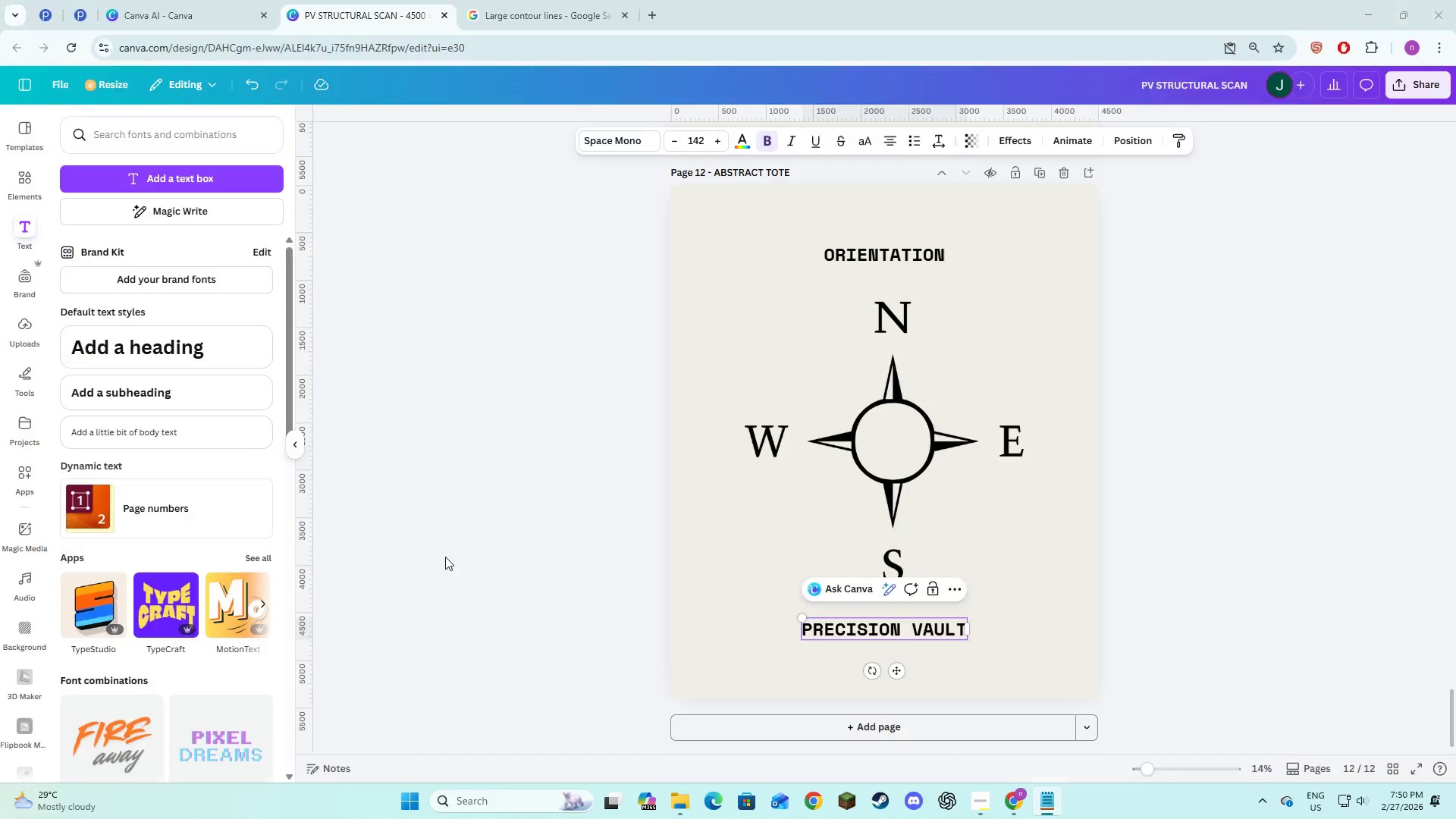 
key(Alt+Tab)
 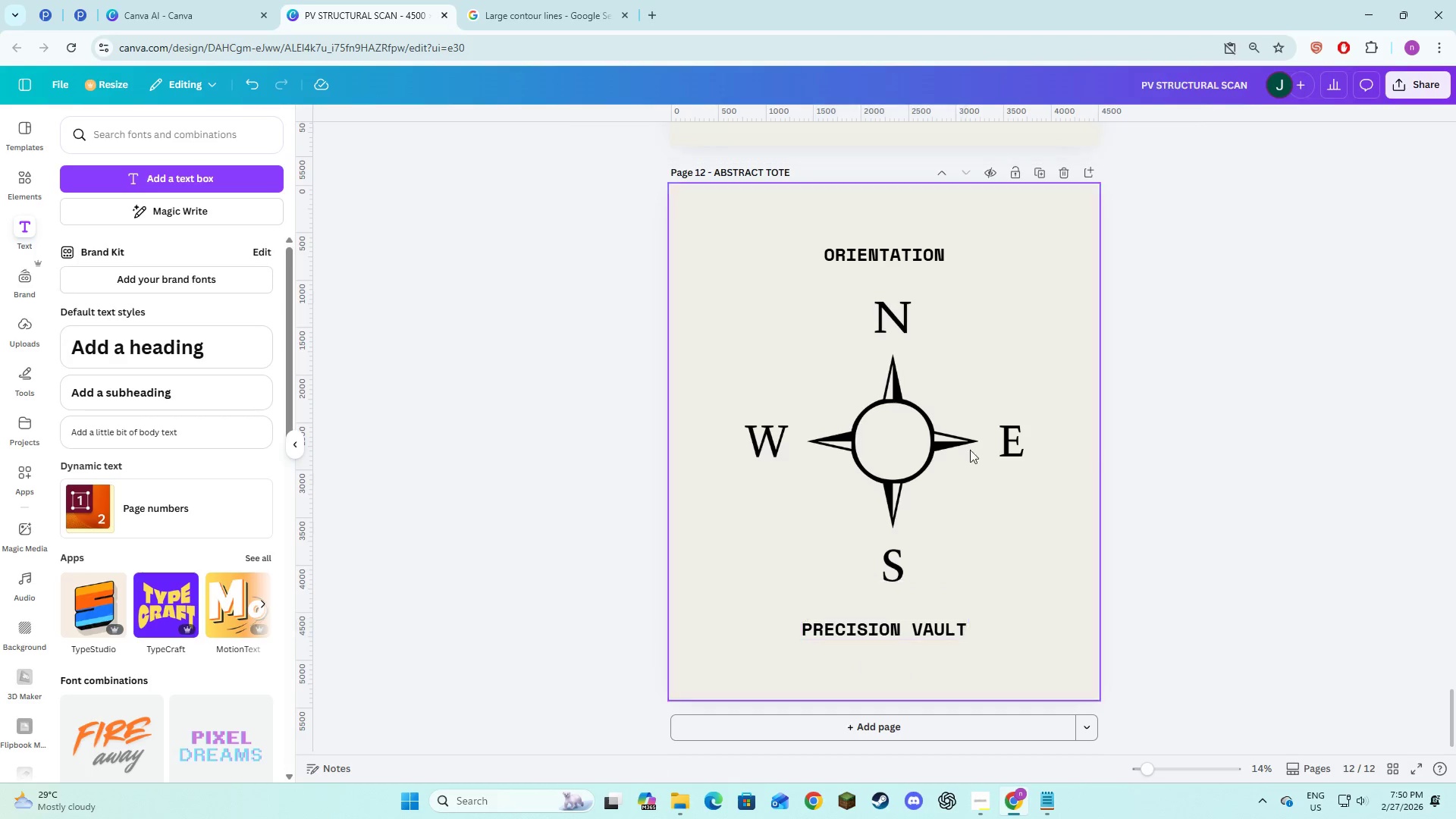 
double_click([922, 462])
 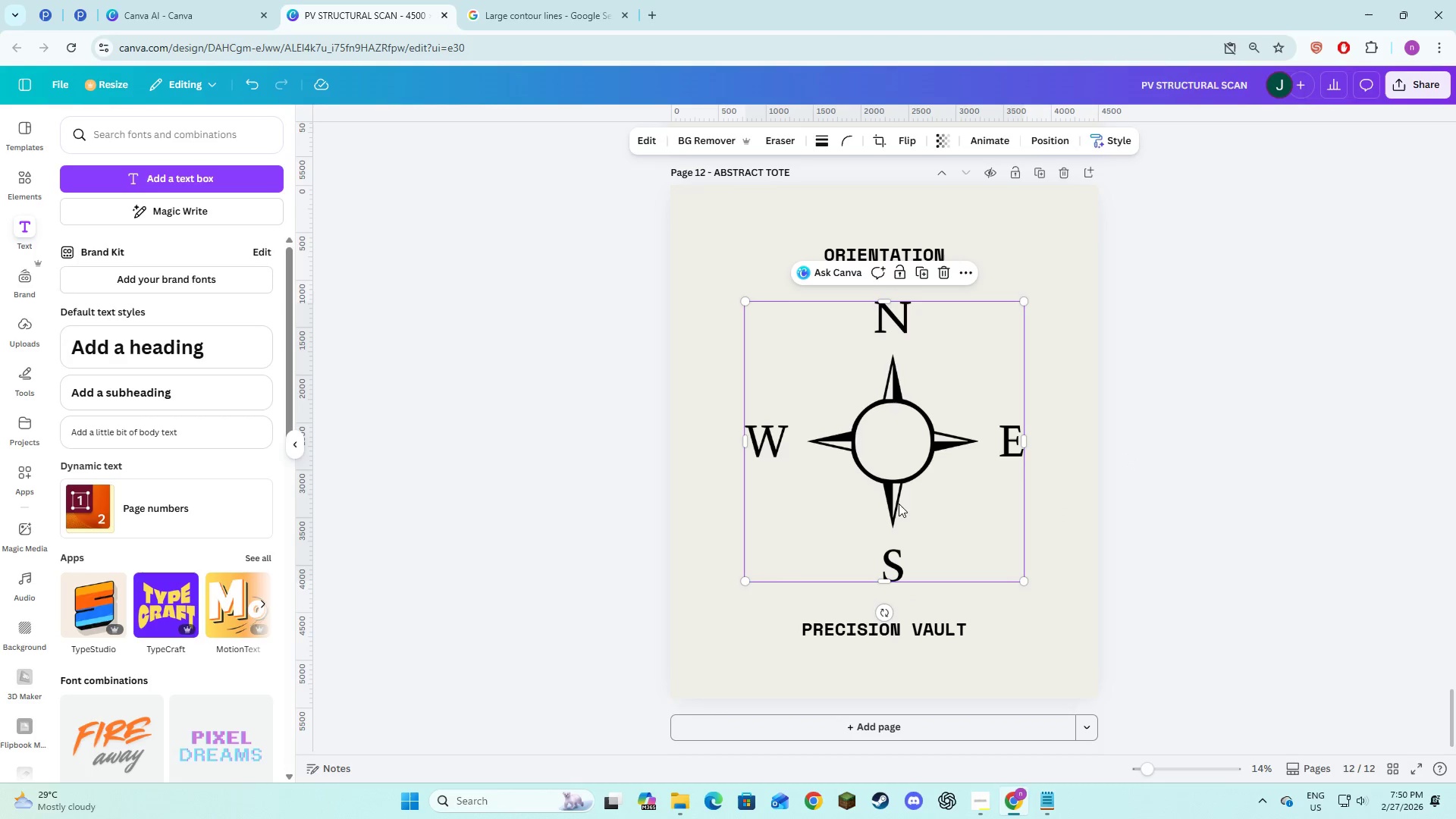 
left_click_drag(start_coordinate=[899, 502], to_coordinate=[895, 500])
 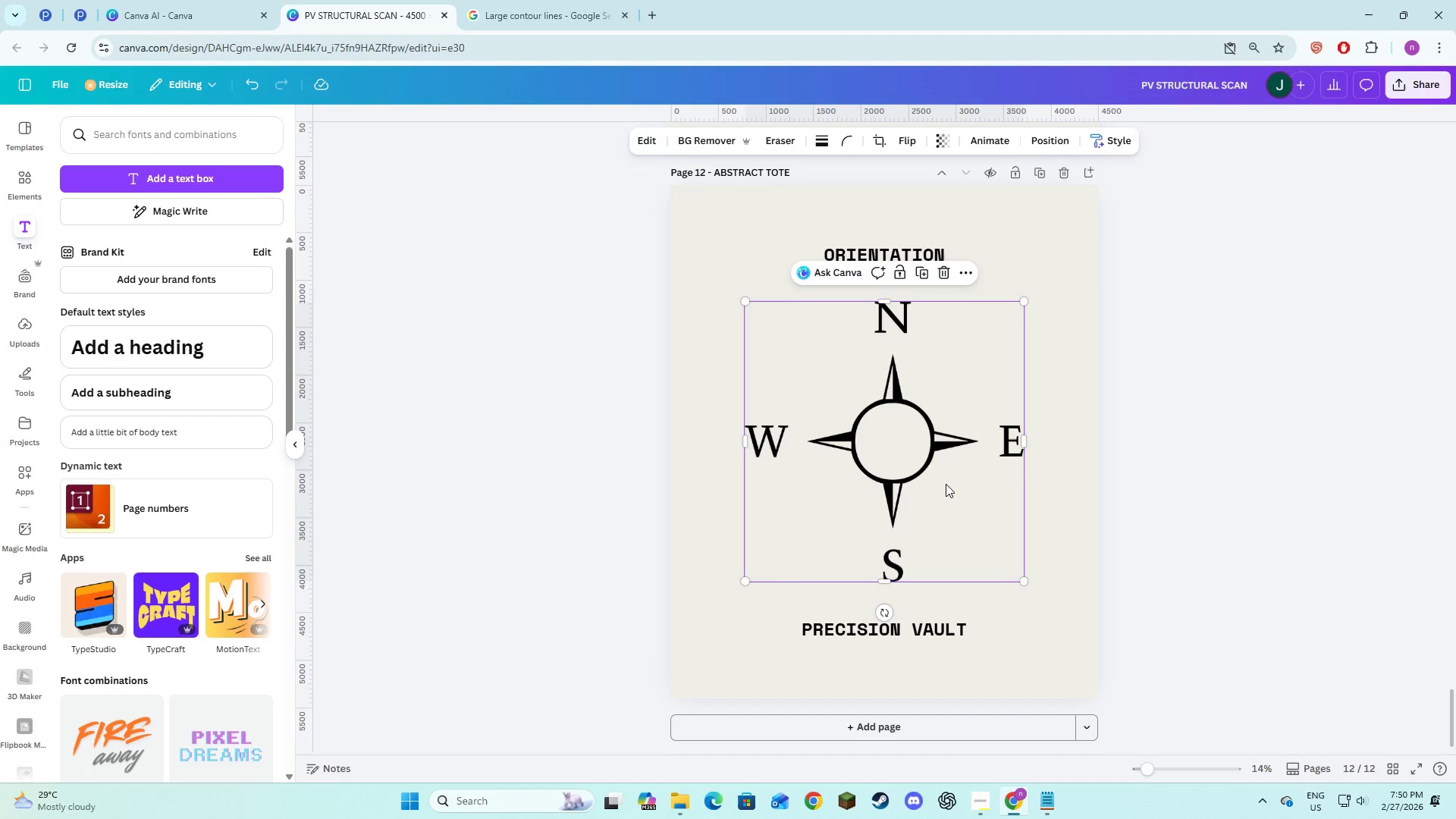 
left_click_drag(start_coordinate=[945, 484], to_coordinate=[943, 488])
 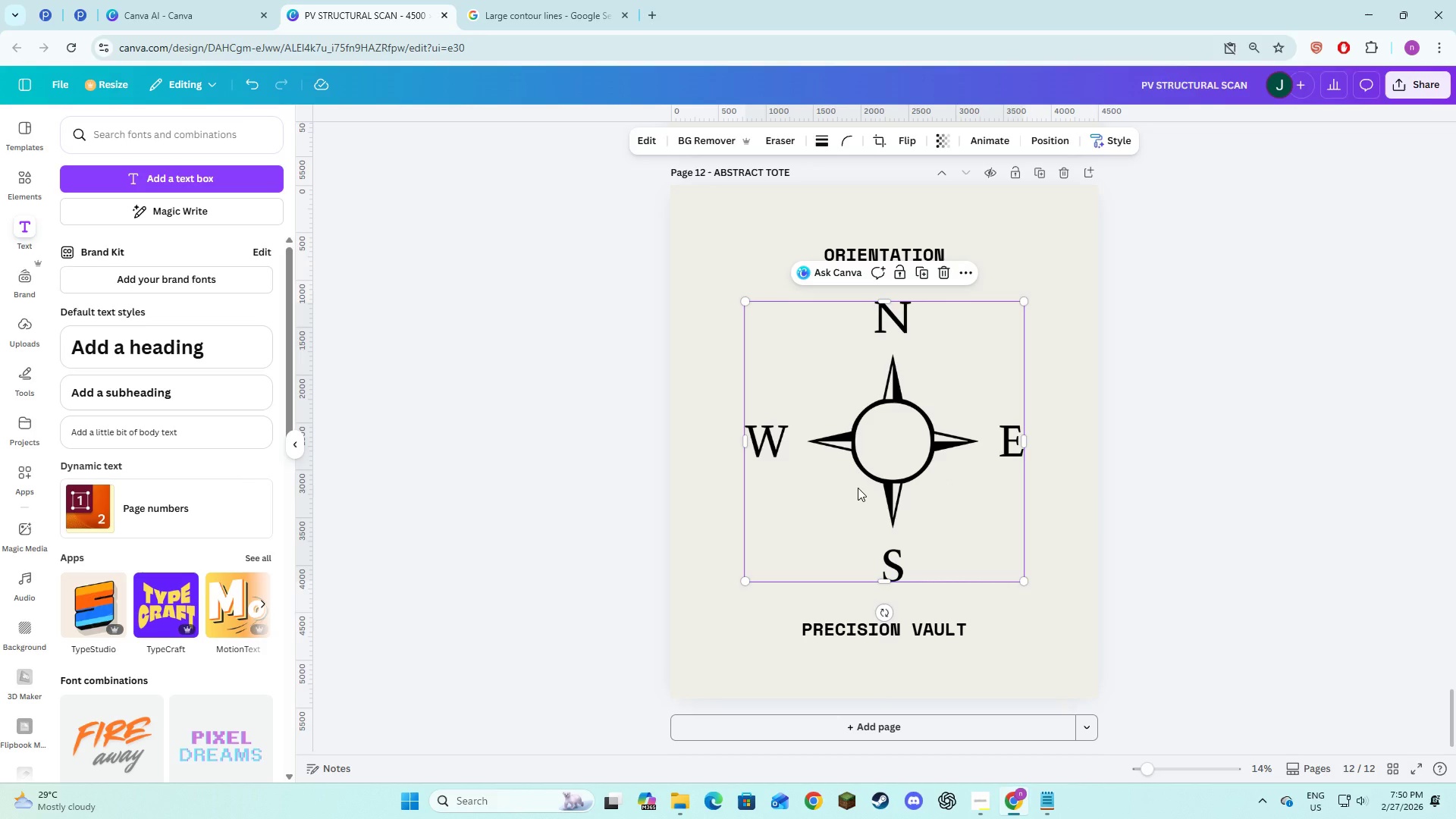 
left_click_drag(start_coordinate=[858, 488], to_coordinate=[857, 484])
 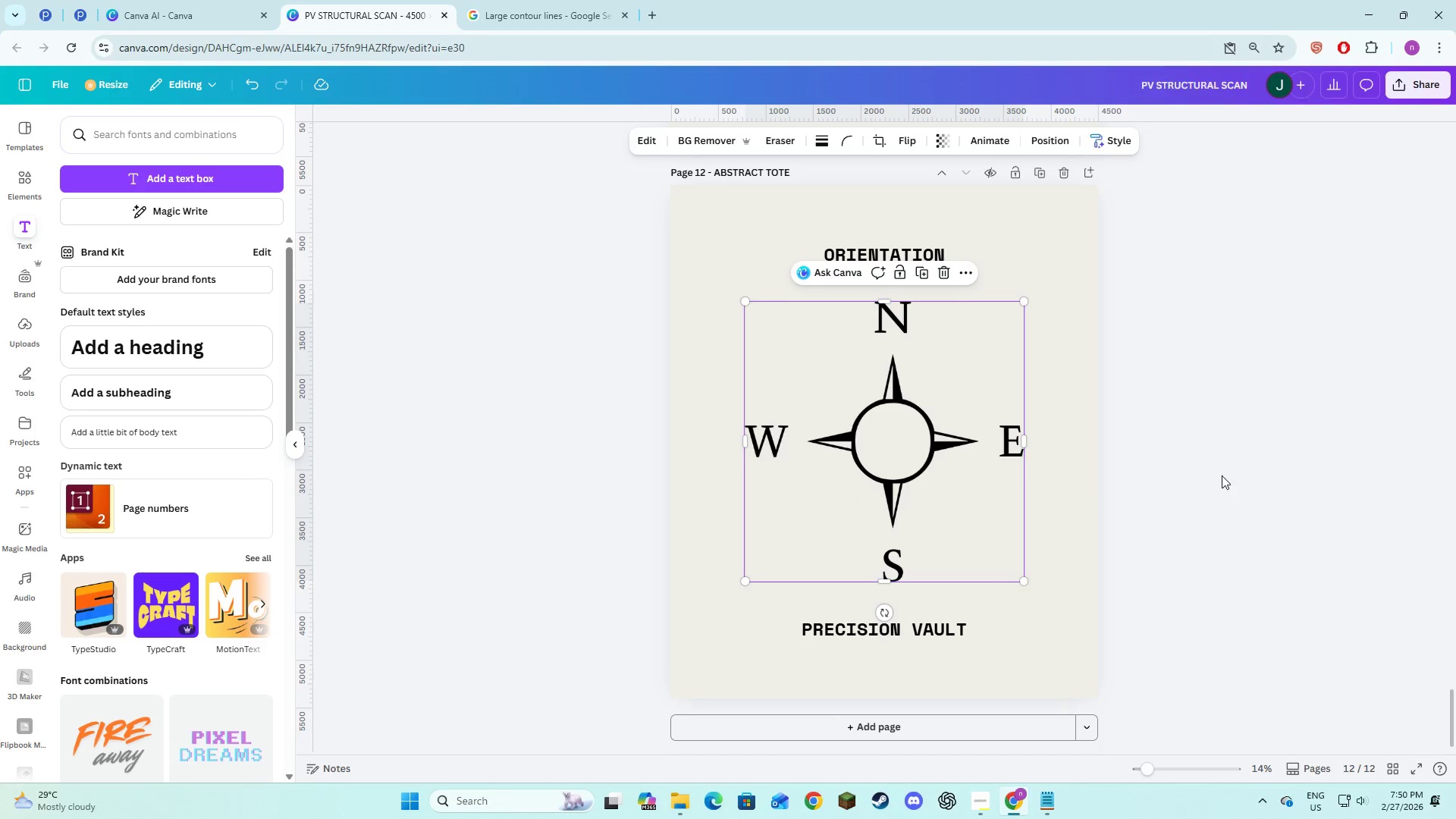 
left_click([1222, 475])
 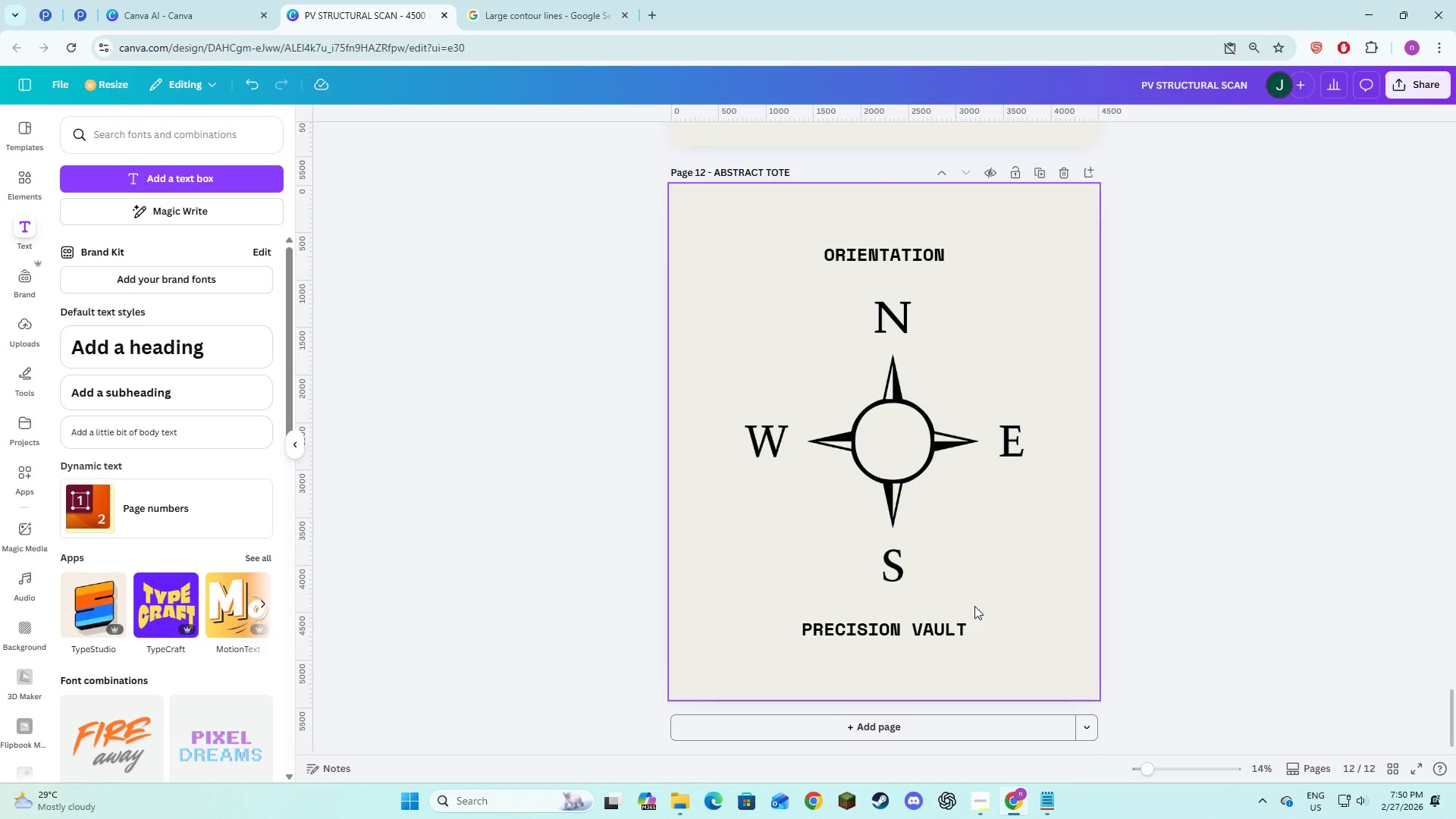 
left_click([941, 624])
 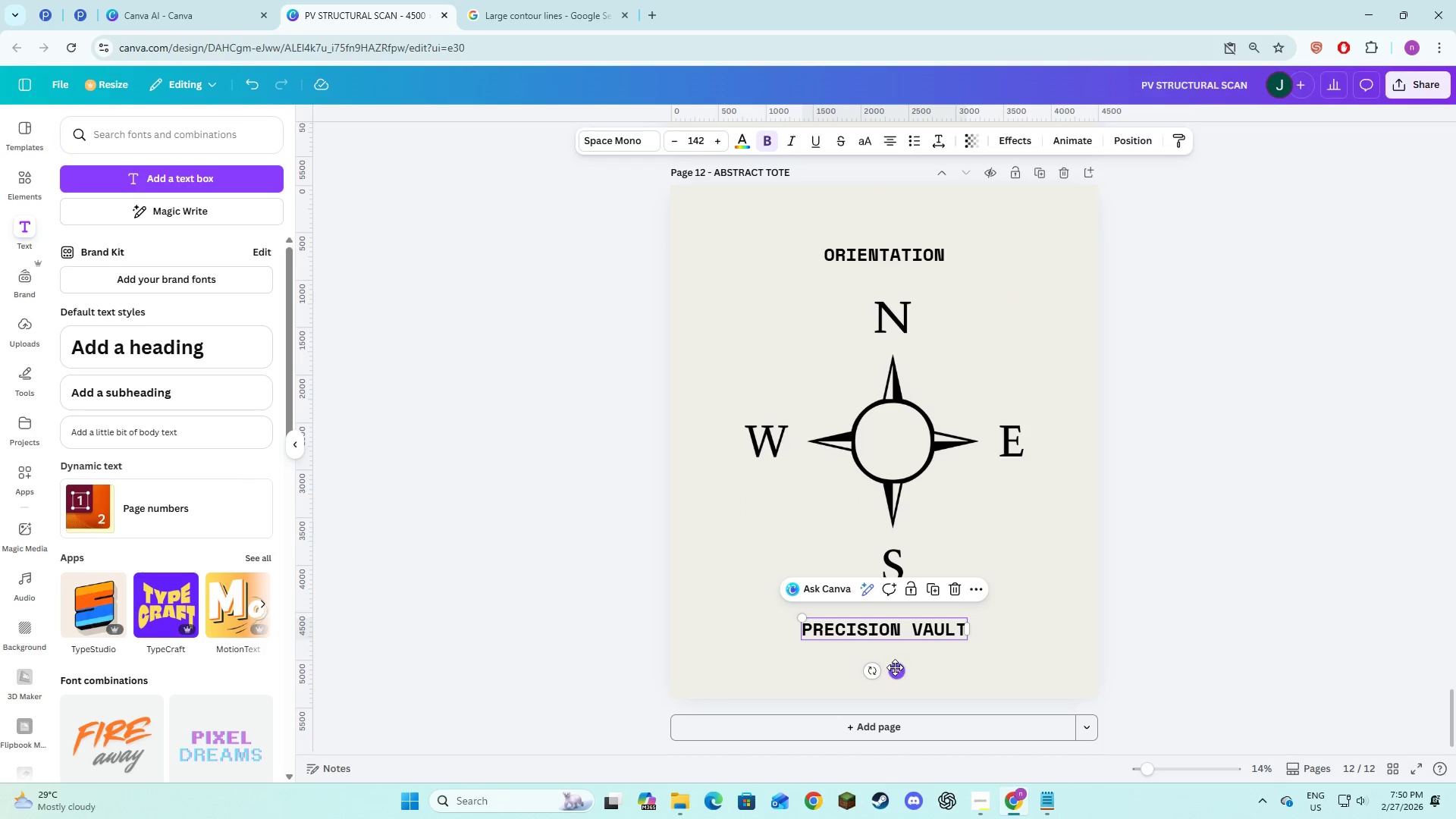 
left_click_drag(start_coordinate=[895, 667], to_coordinate=[899, 670])
 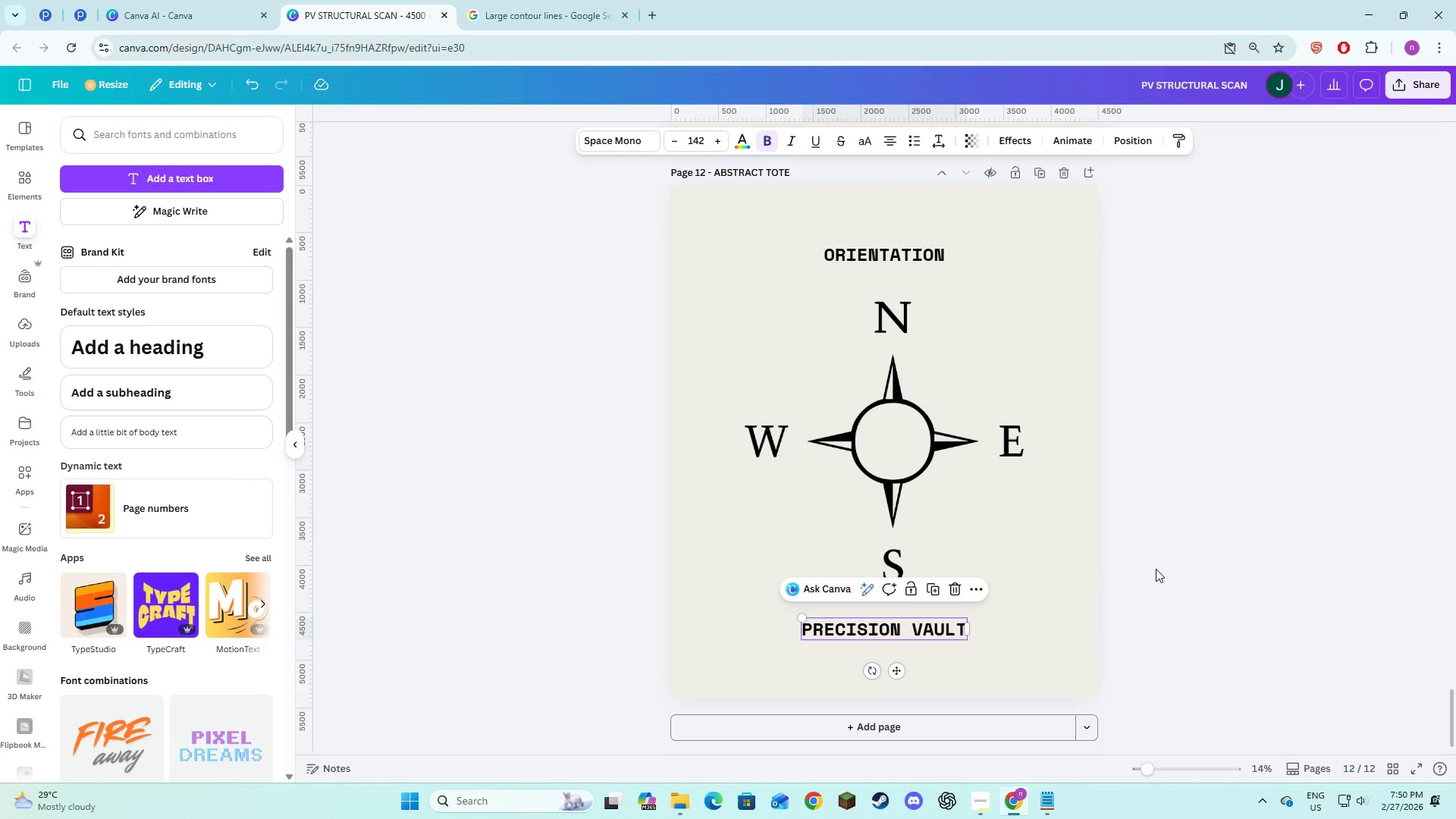 
left_click([1156, 569])
 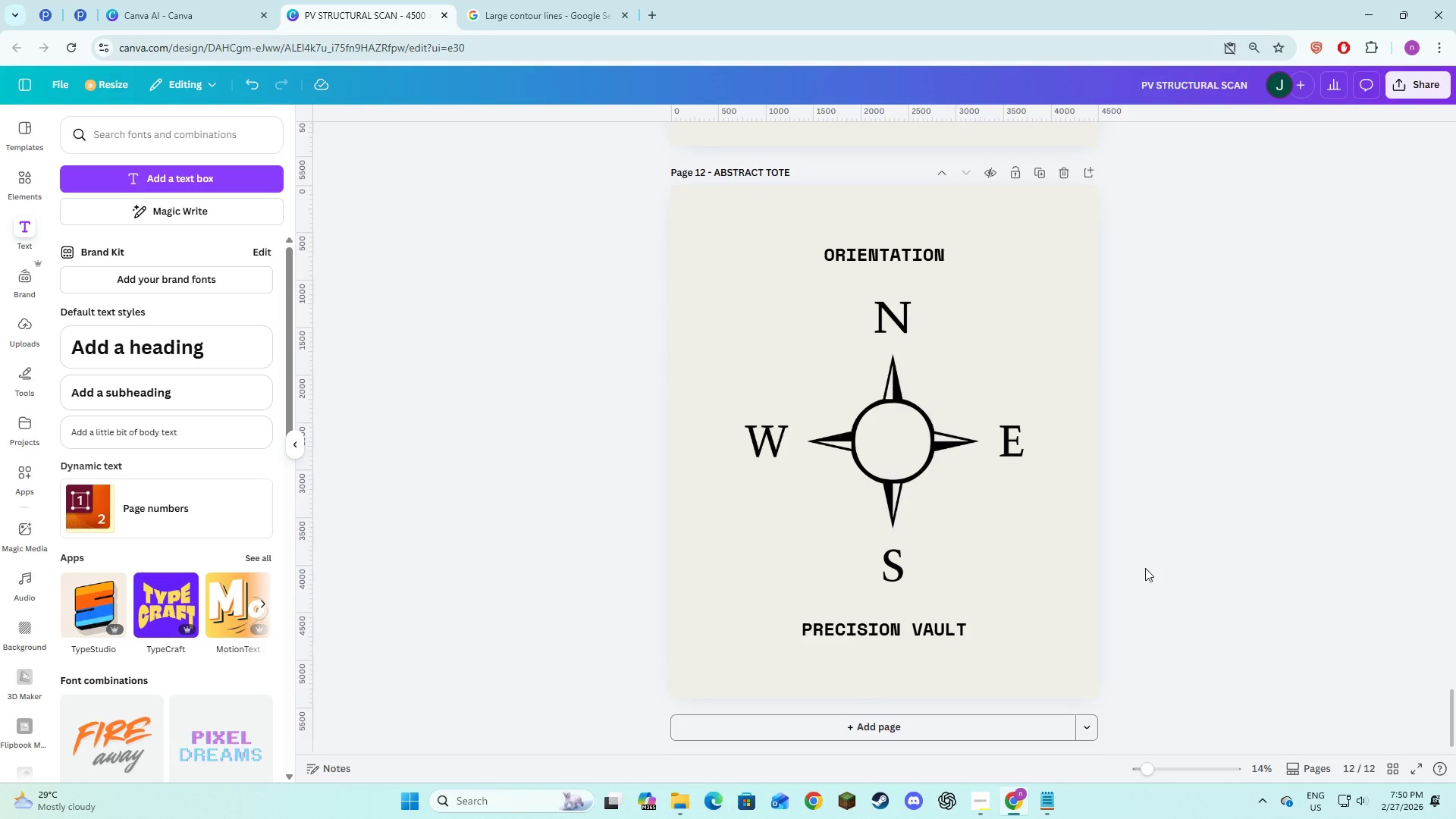 
scroll: coordinate [1145, 568], scroll_direction: up, amount: 8.0
 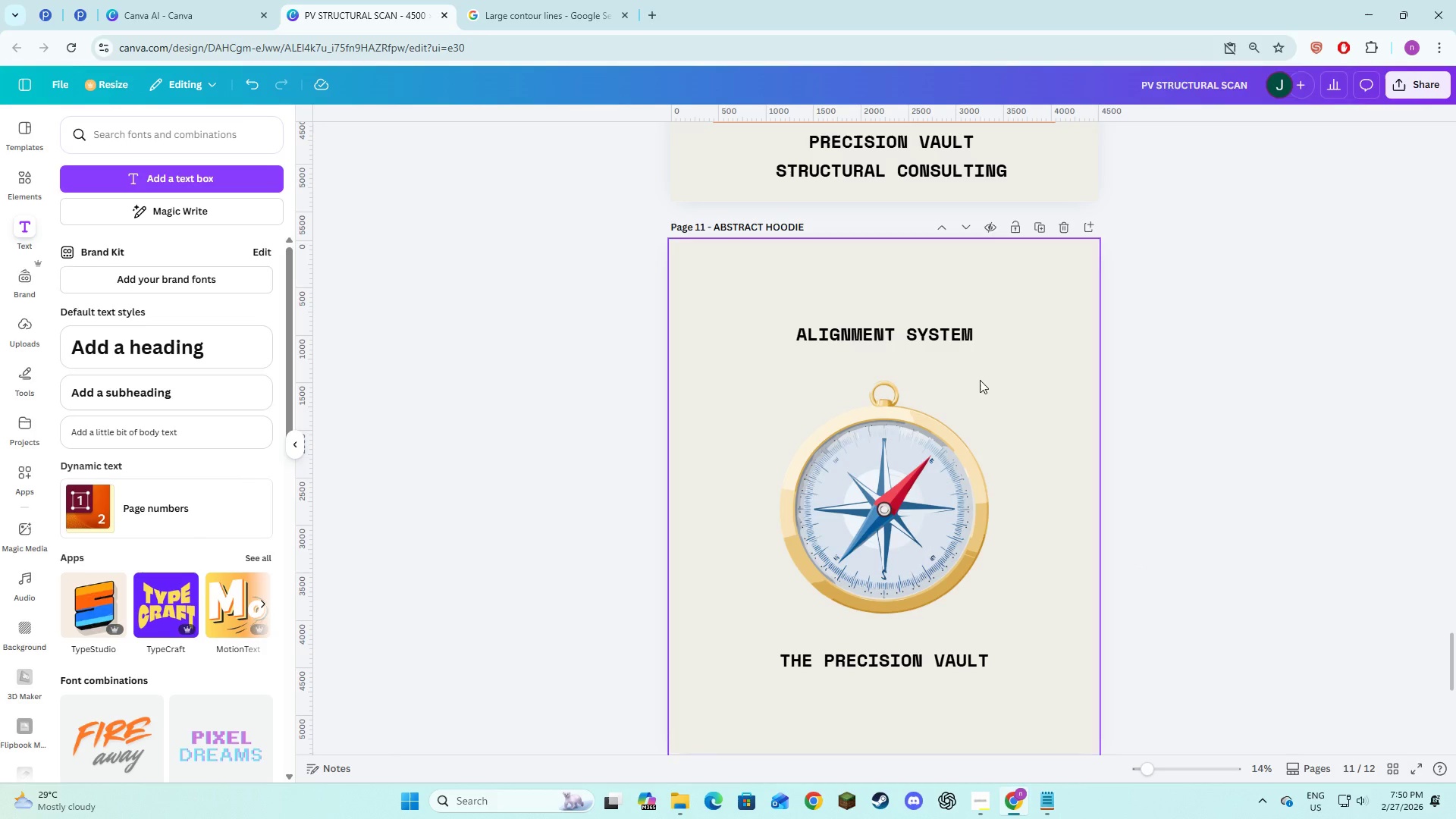 
left_click([958, 337])
 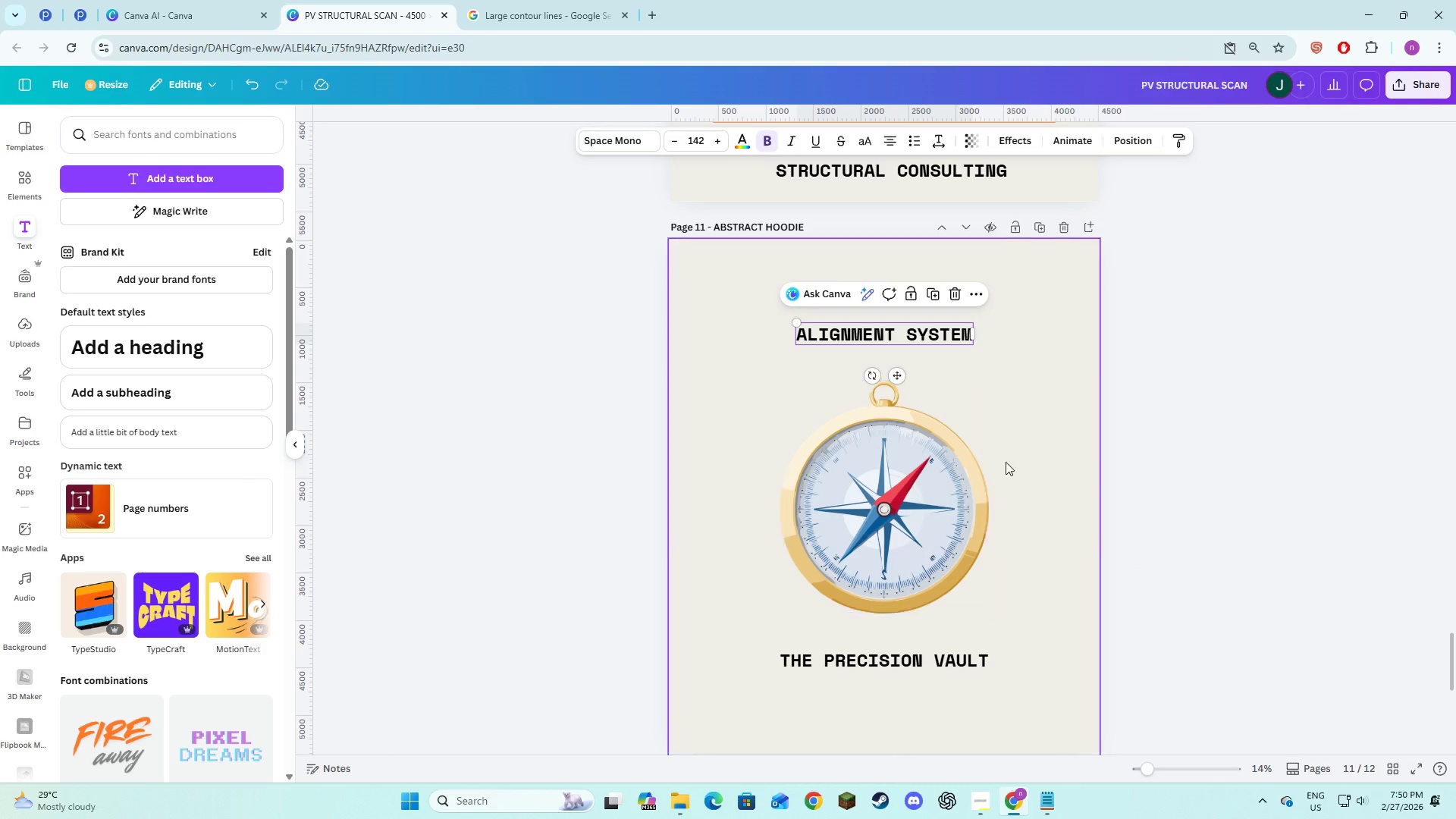 
scroll: coordinate [1006, 466], scroll_direction: down, amount: 4.0
 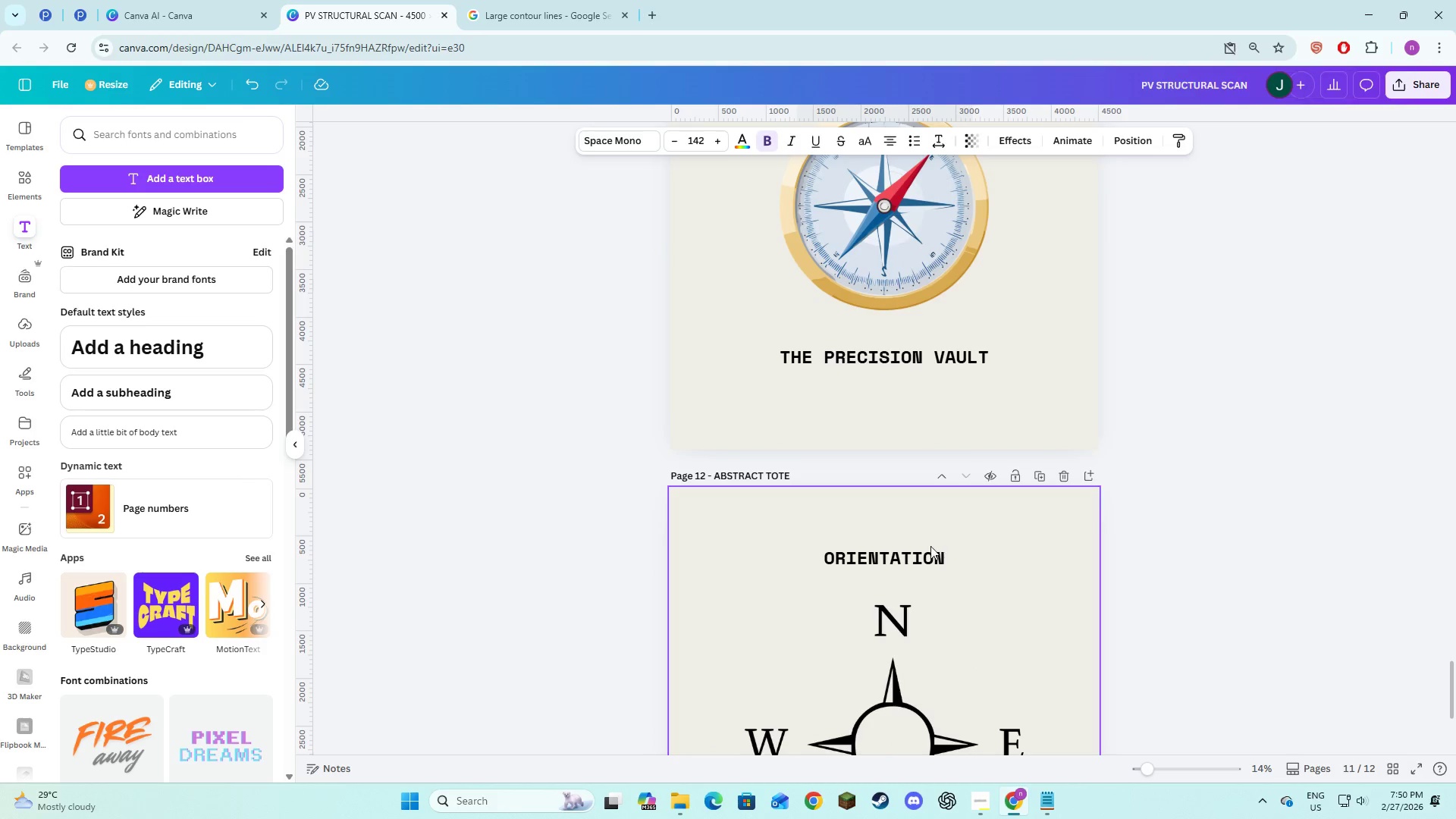 
left_click([928, 549])
 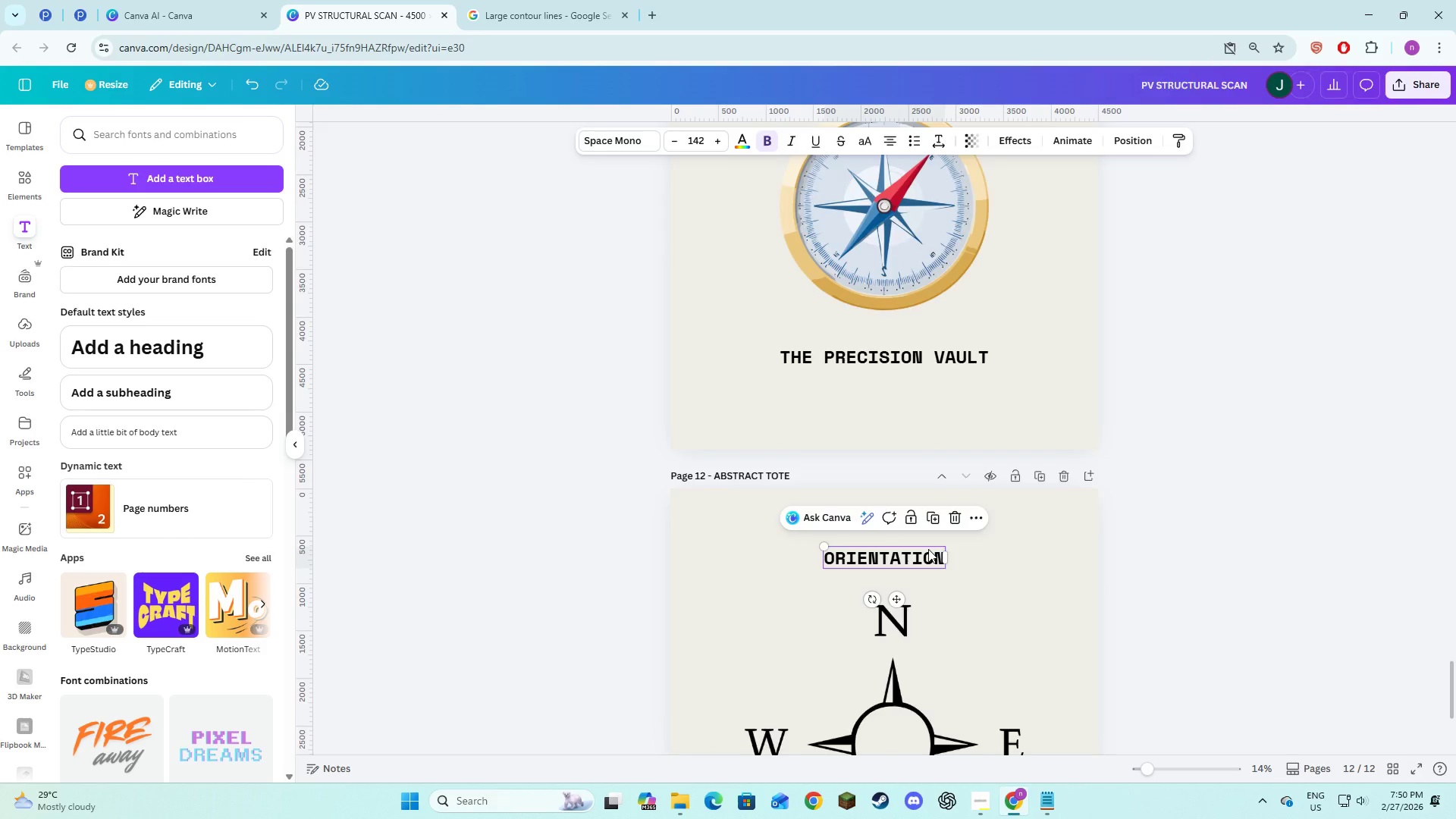 
scroll: coordinate [805, 449], scroll_direction: up, amount: 19.0
 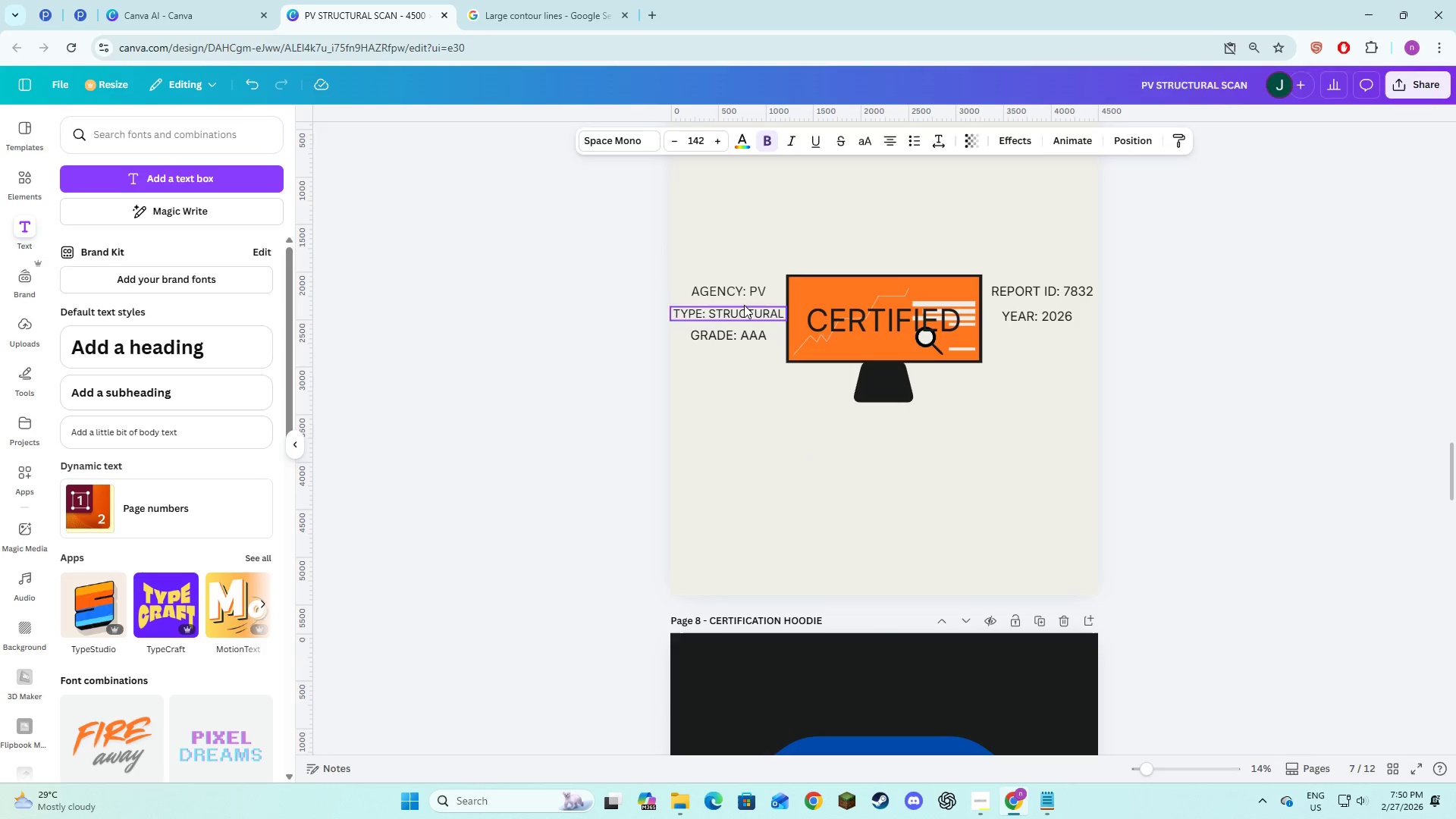 
left_click([737, 283])
 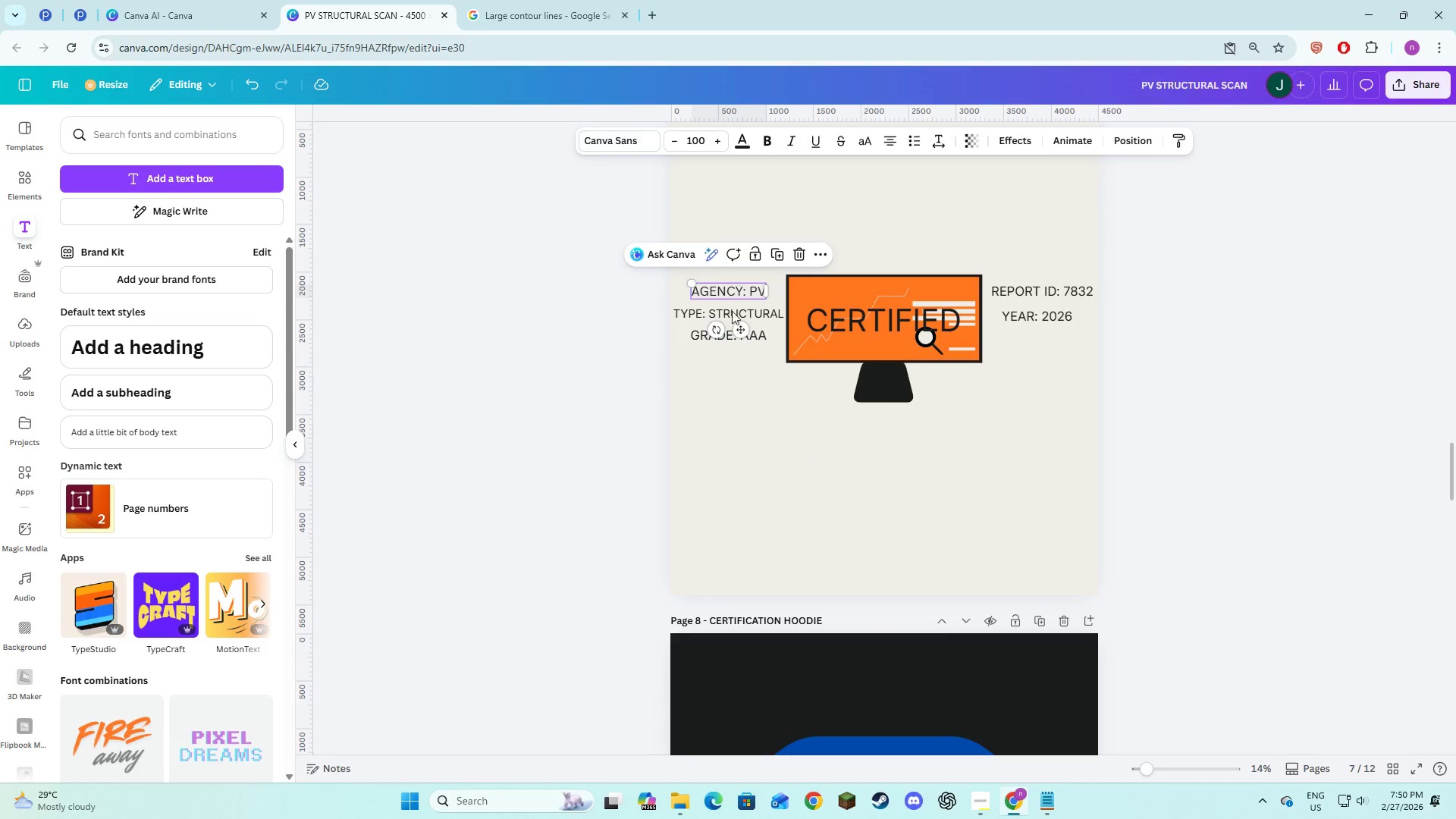 
hold_key(key=ShiftLeft, duration=1.5)
left_click([732, 315])
 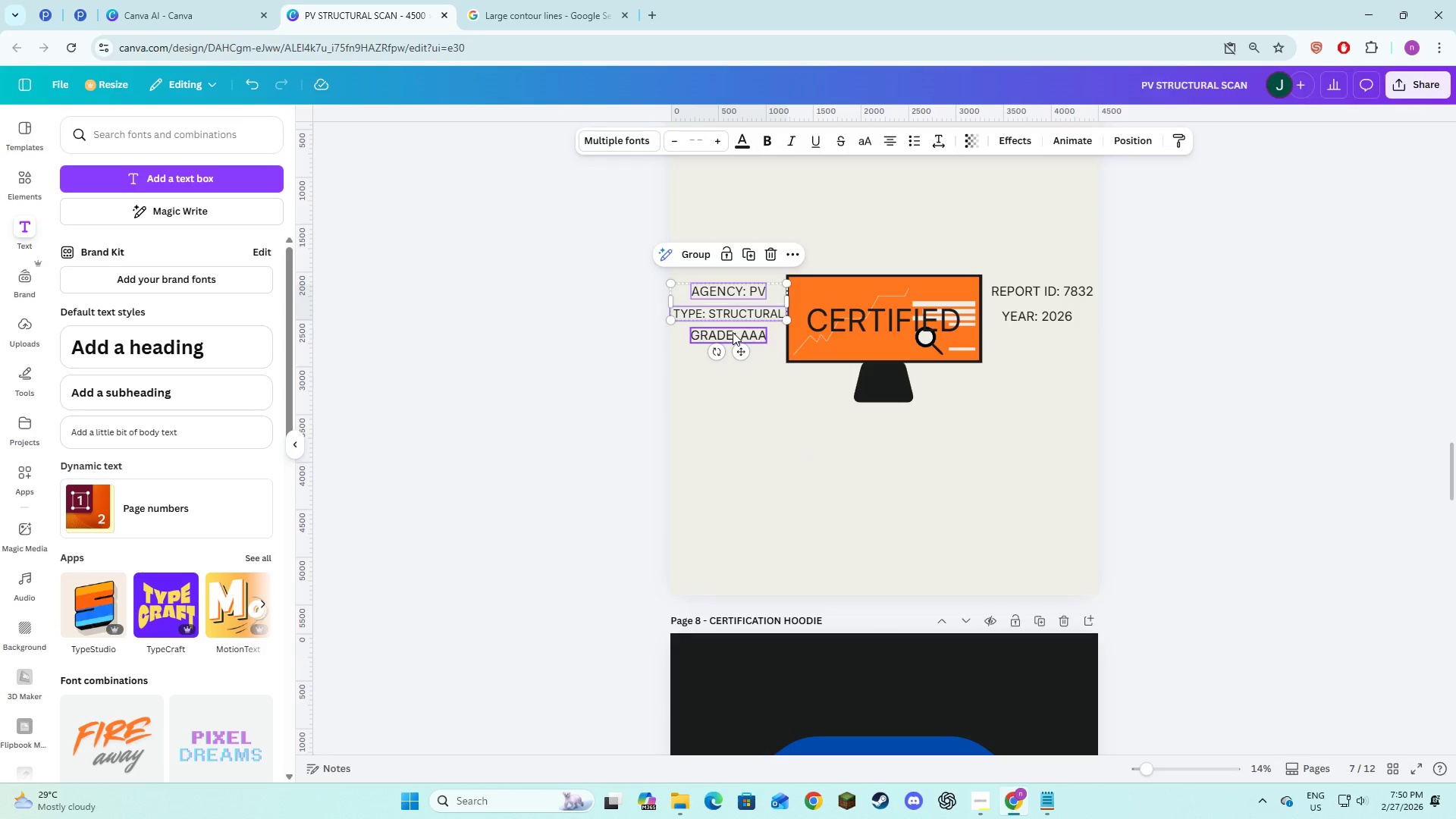 
left_click([733, 332])
 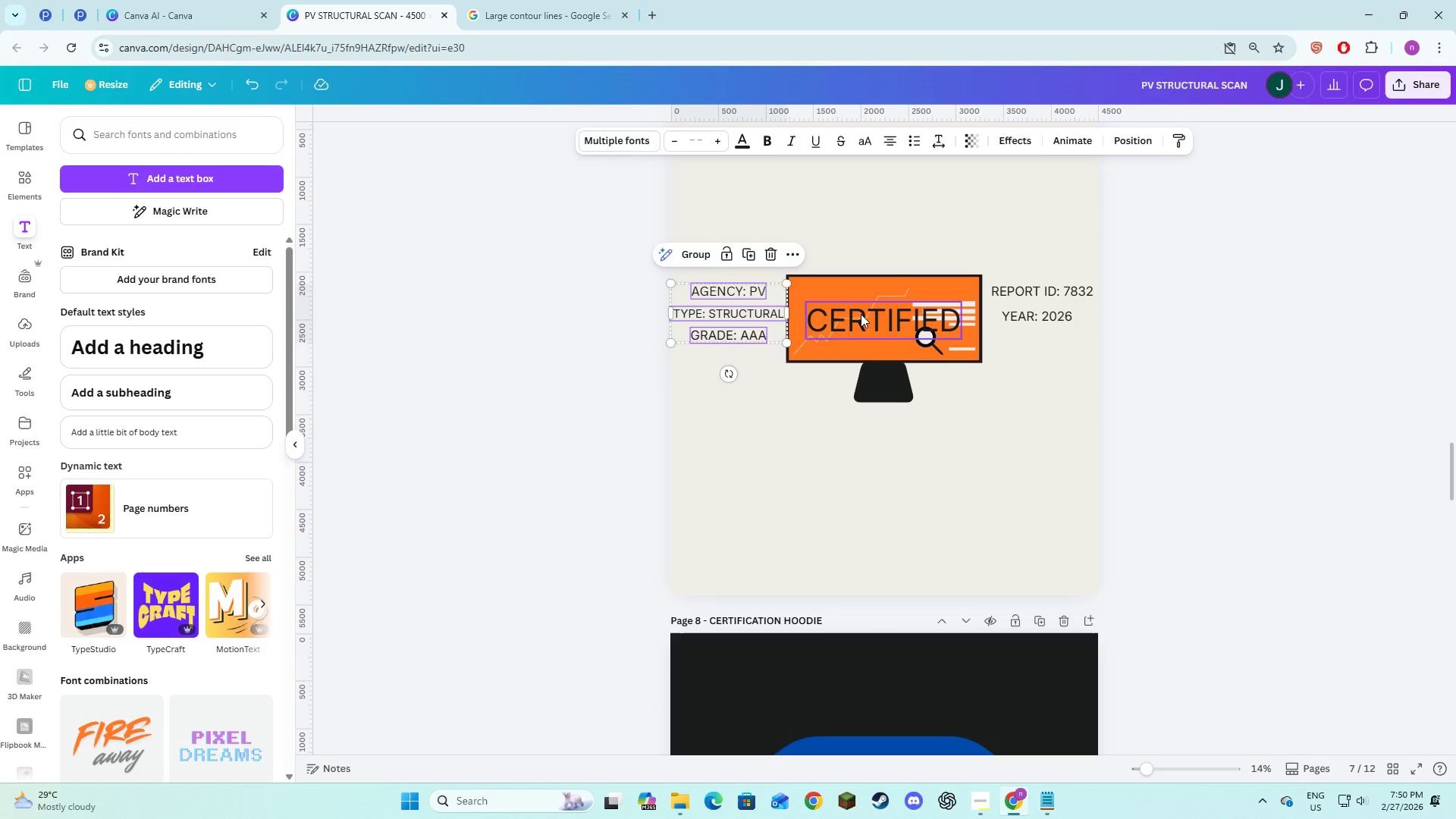 
hold_key(key=ShiftLeft, duration=1.52)
left_click([868, 314])
 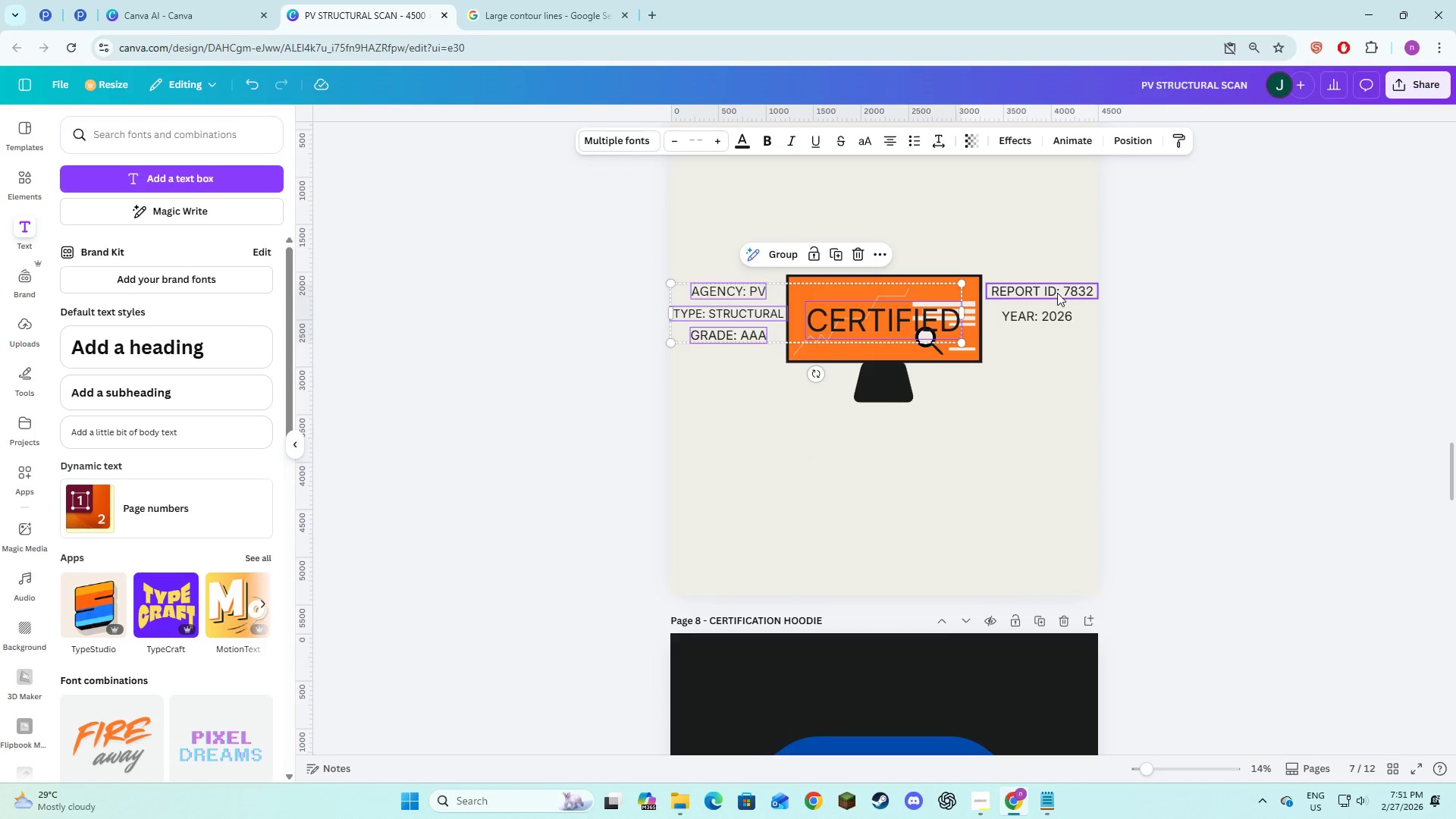 
left_click([1057, 293])
 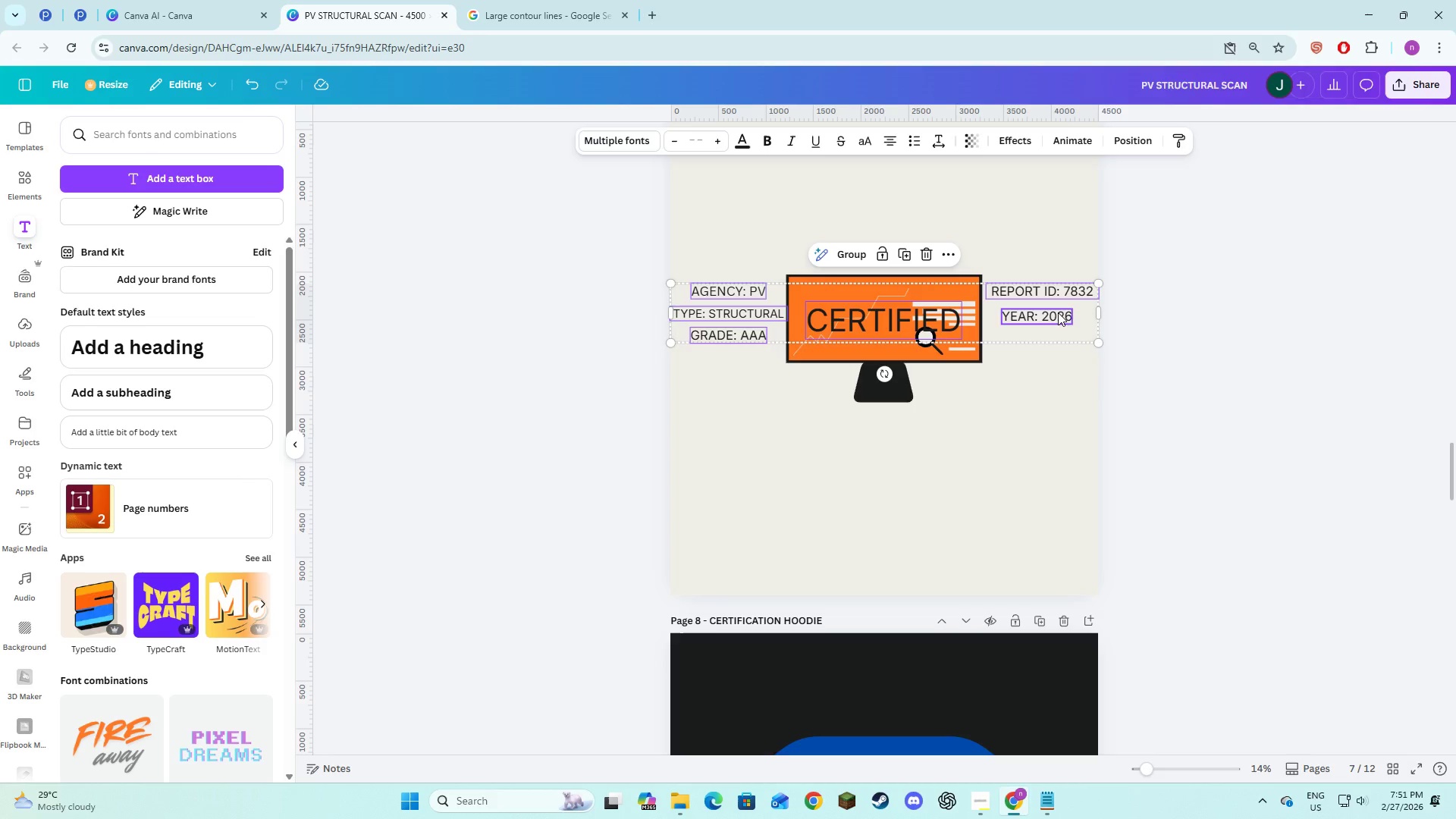 
hold_key(key=ShiftLeft, duration=0.66)
double_click([1058, 312])
 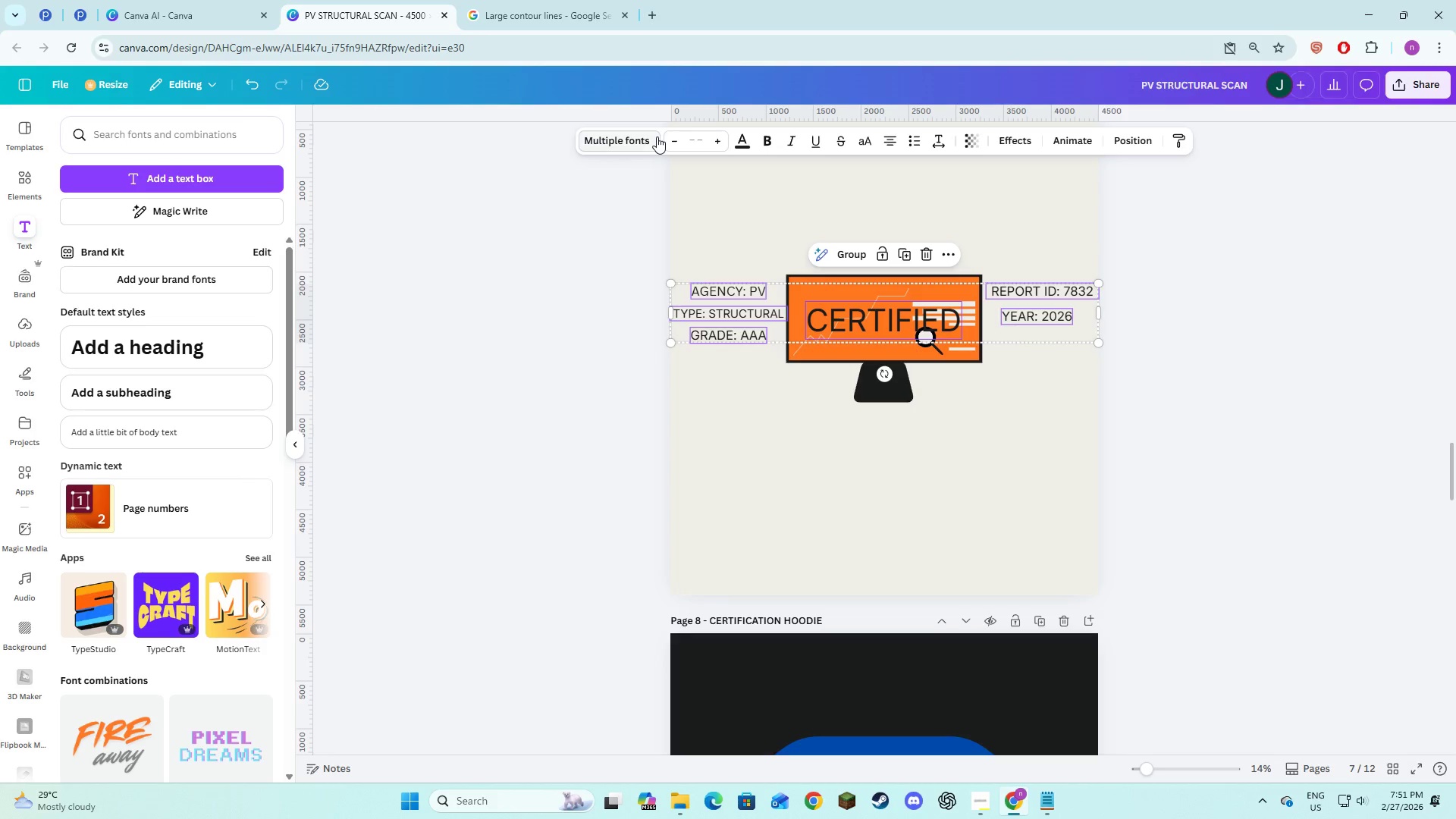 
left_click([654, 137])
 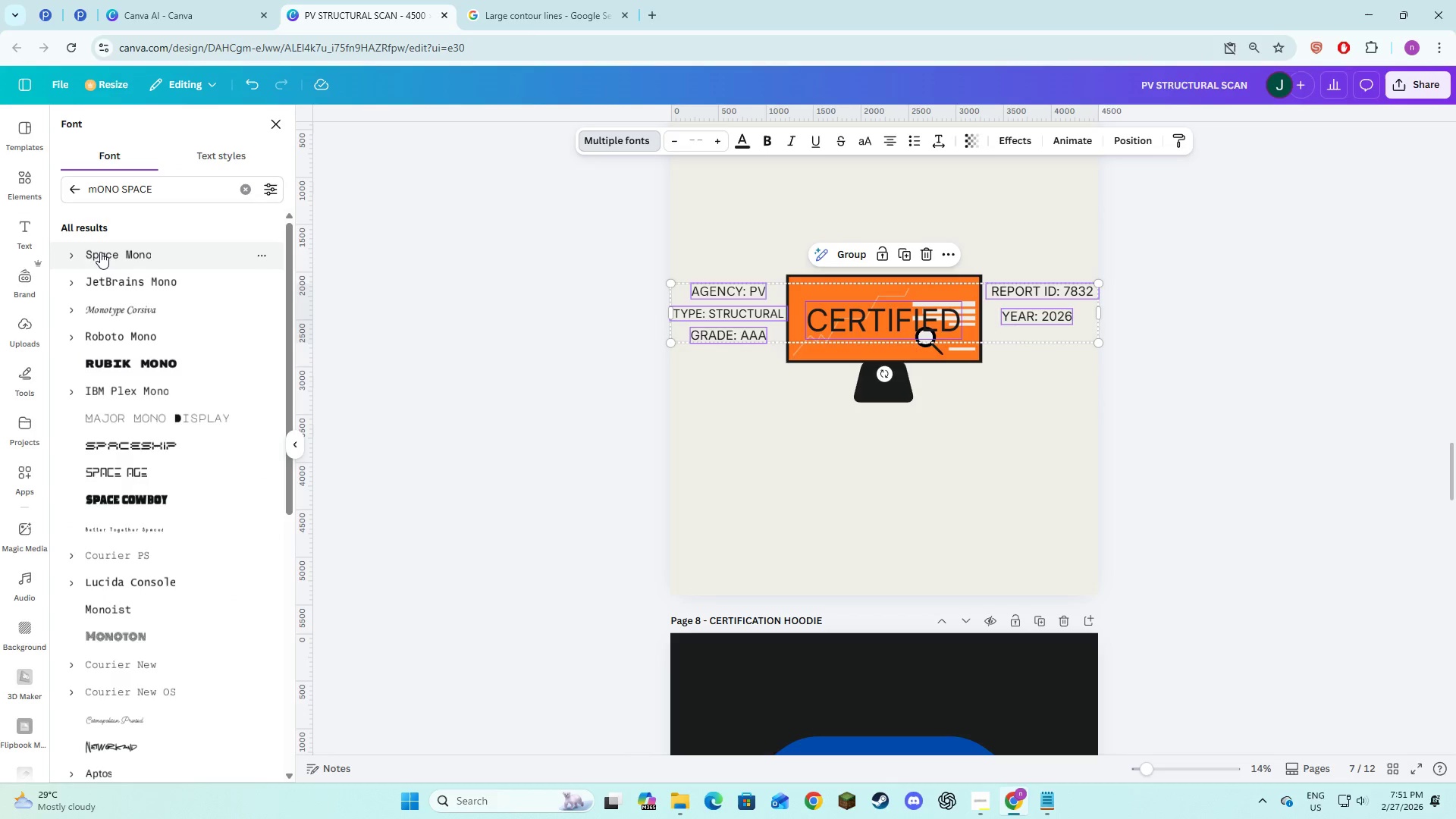 
left_click([70, 250])
 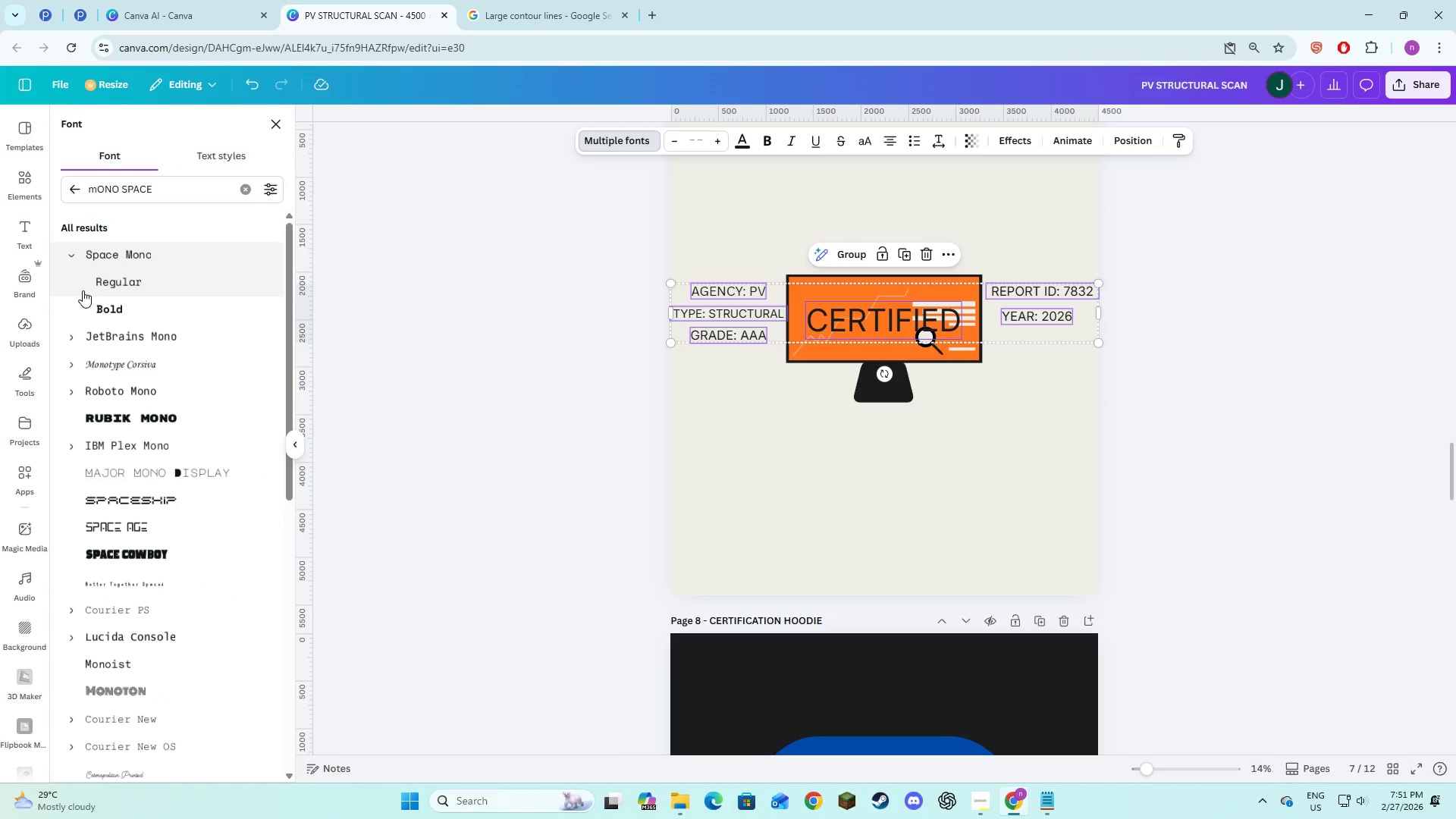 
left_click([83, 289])
 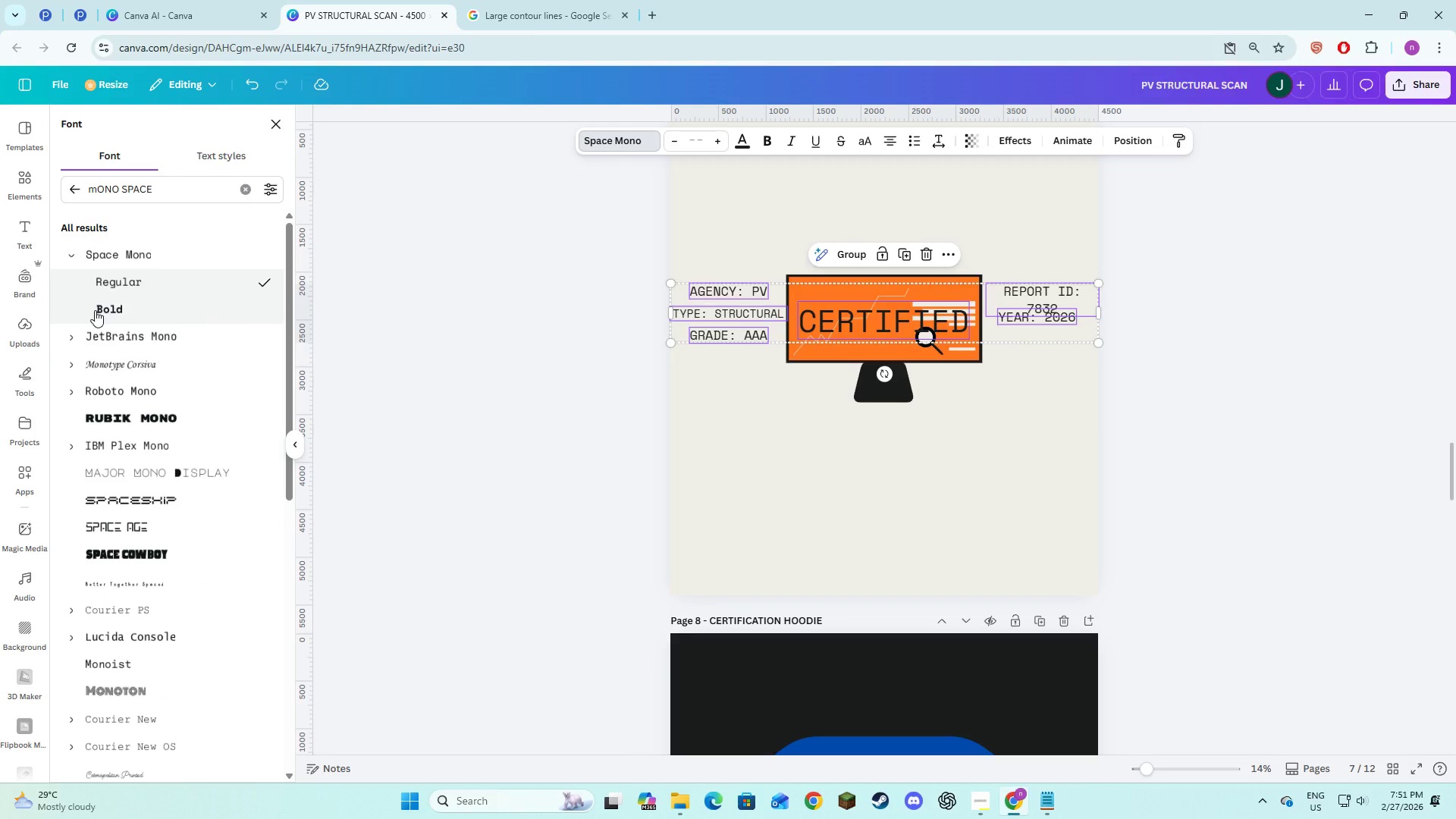 
left_click([95, 310])
 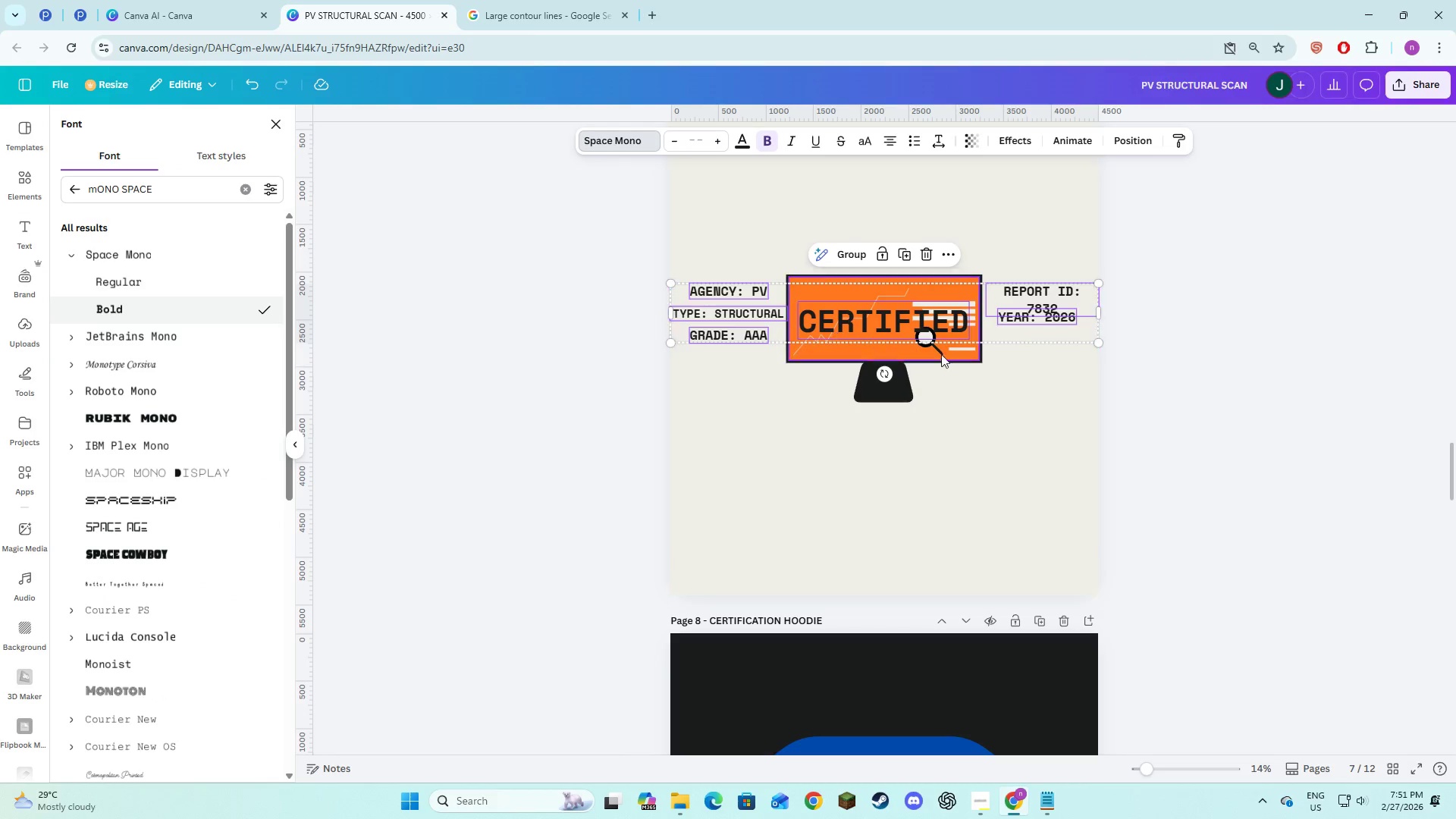 
left_click([1121, 361])
 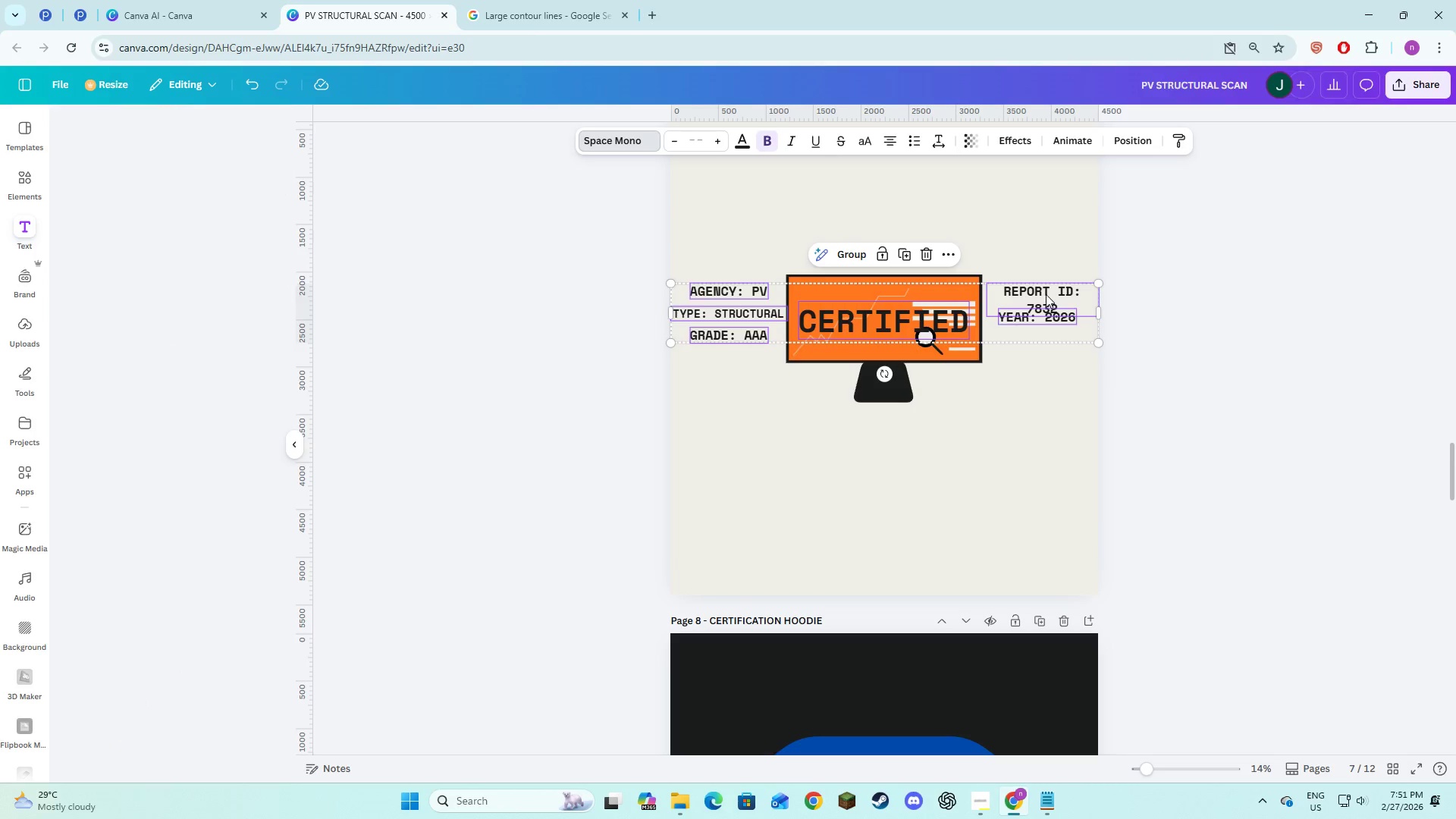 
left_click([1046, 294])
 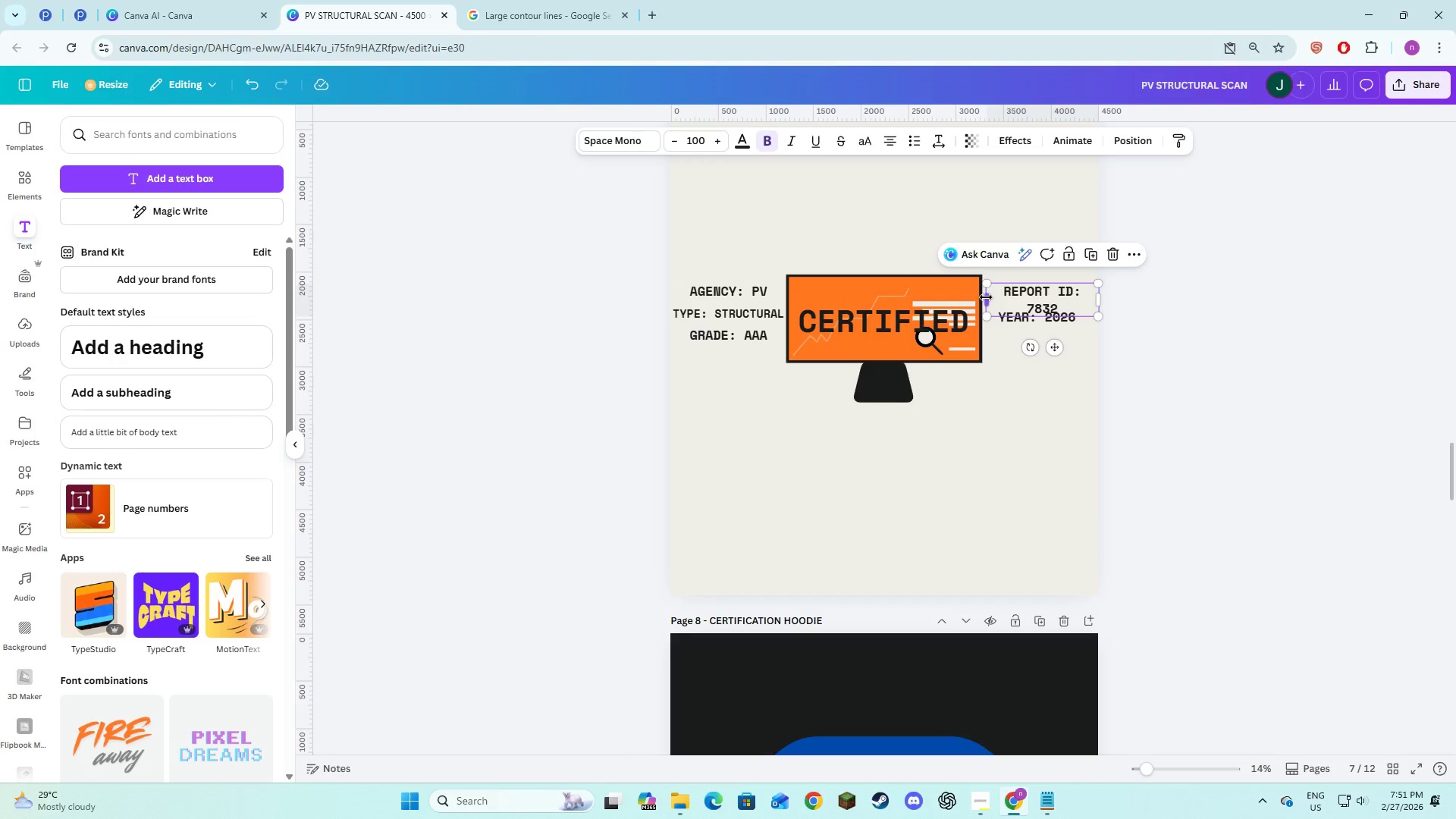 
left_click_drag(start_coordinate=[986, 297], to_coordinate=[977, 297])
 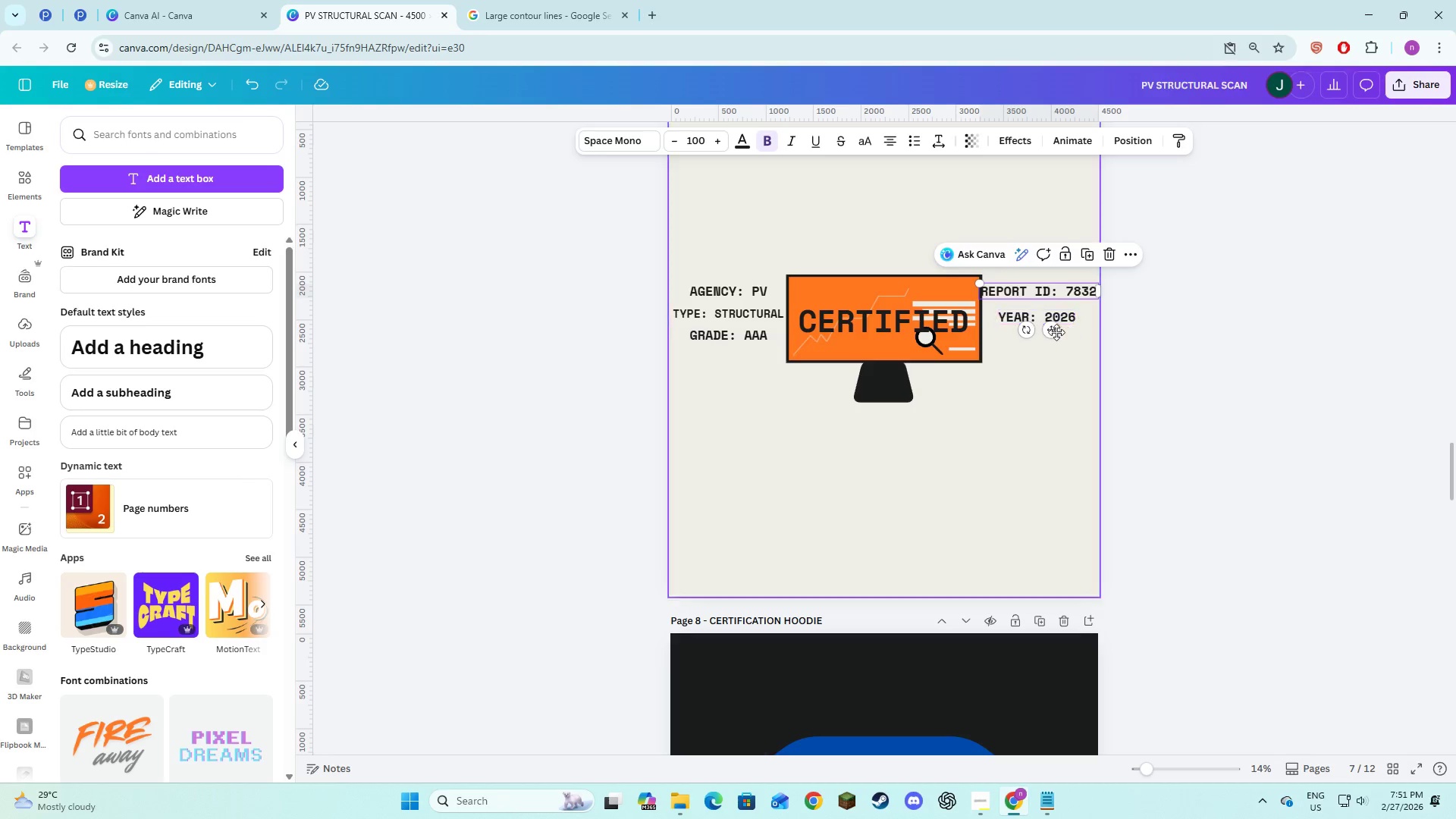 
left_click_drag(start_coordinate=[1050, 330], to_coordinate=[1050, 334])
 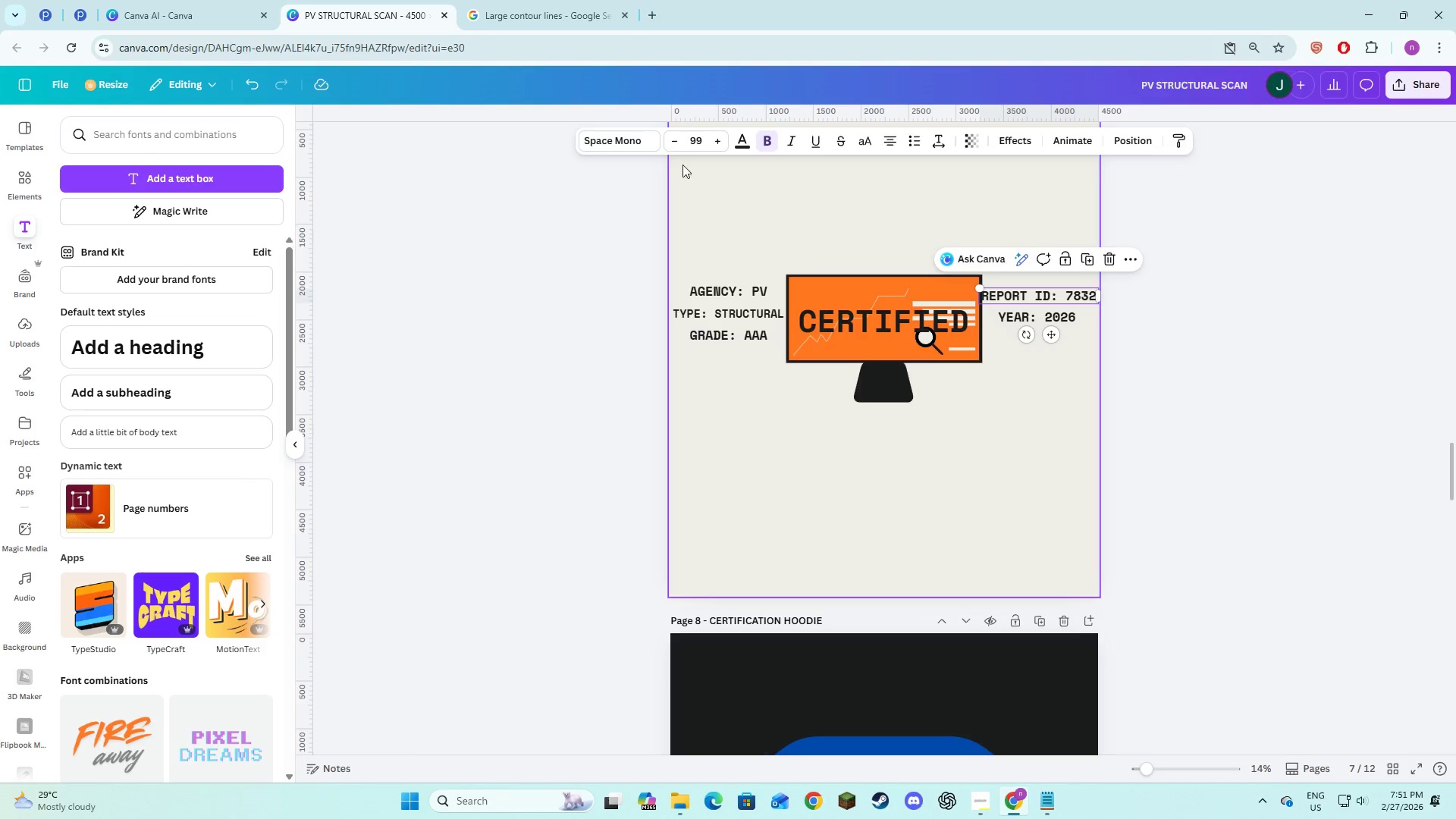 
double_click([670, 146])
 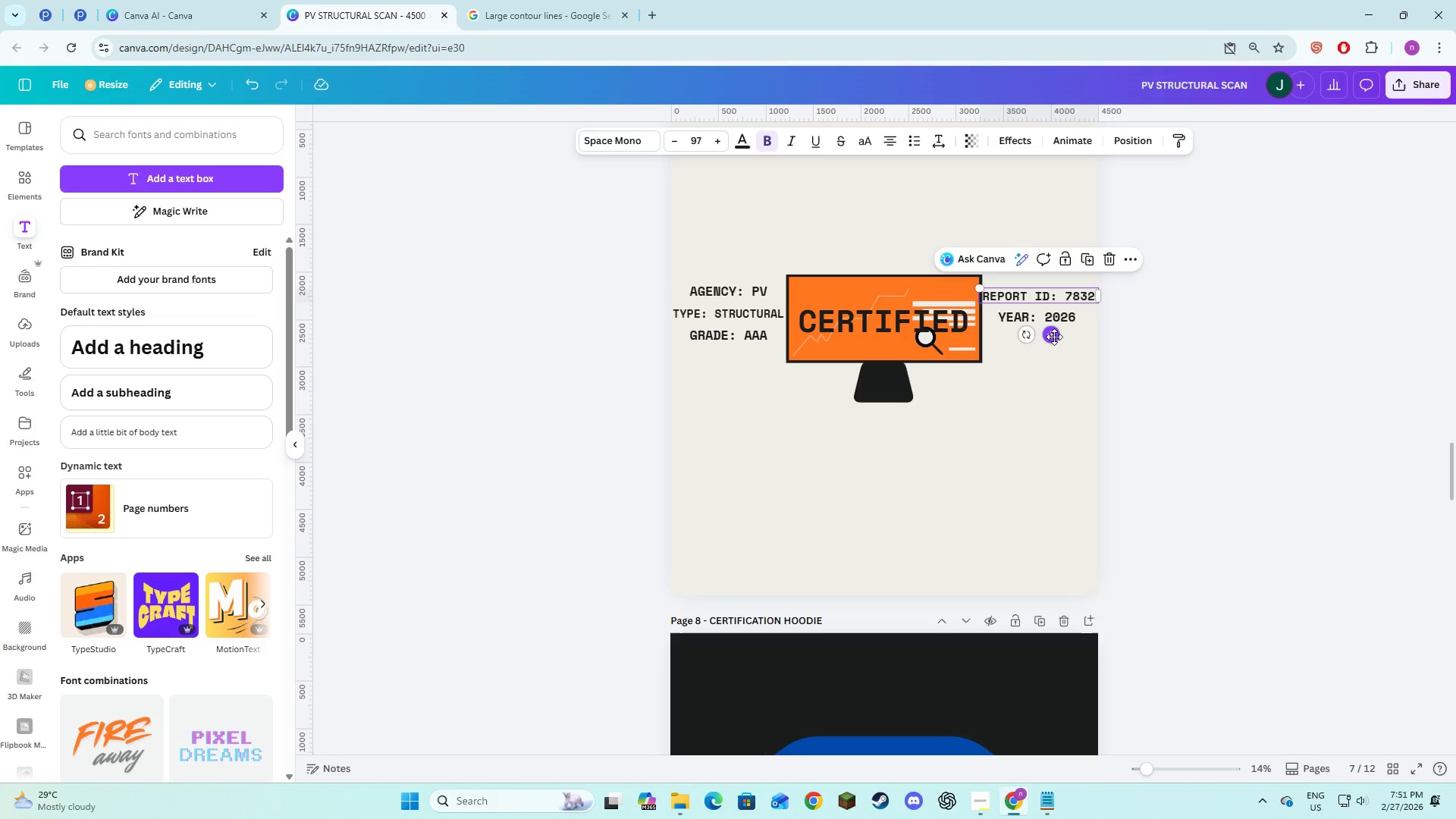 
left_click([1175, 340])
 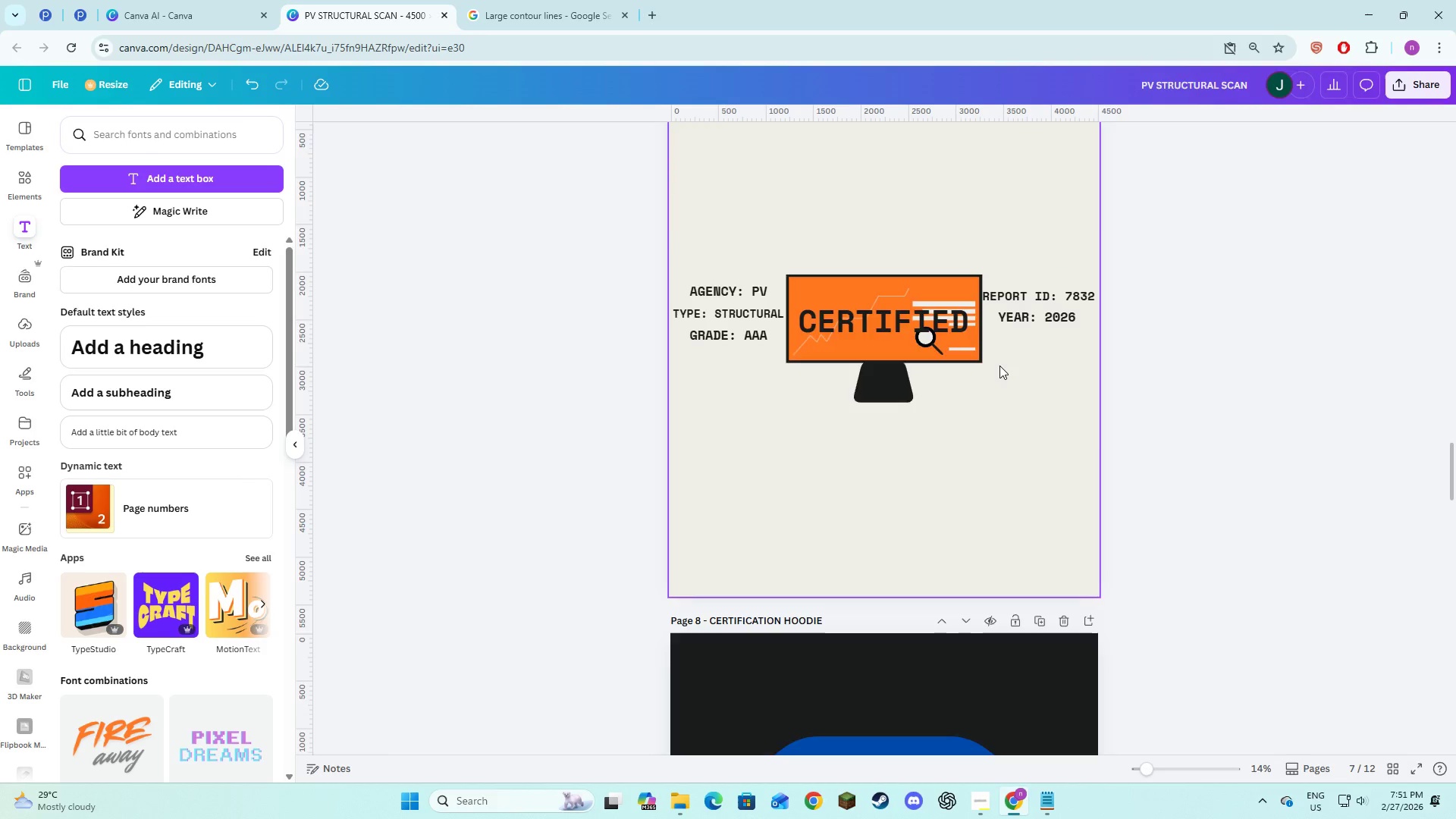 
scroll: coordinate [999, 366], scroll_direction: up, amount: 10.0
 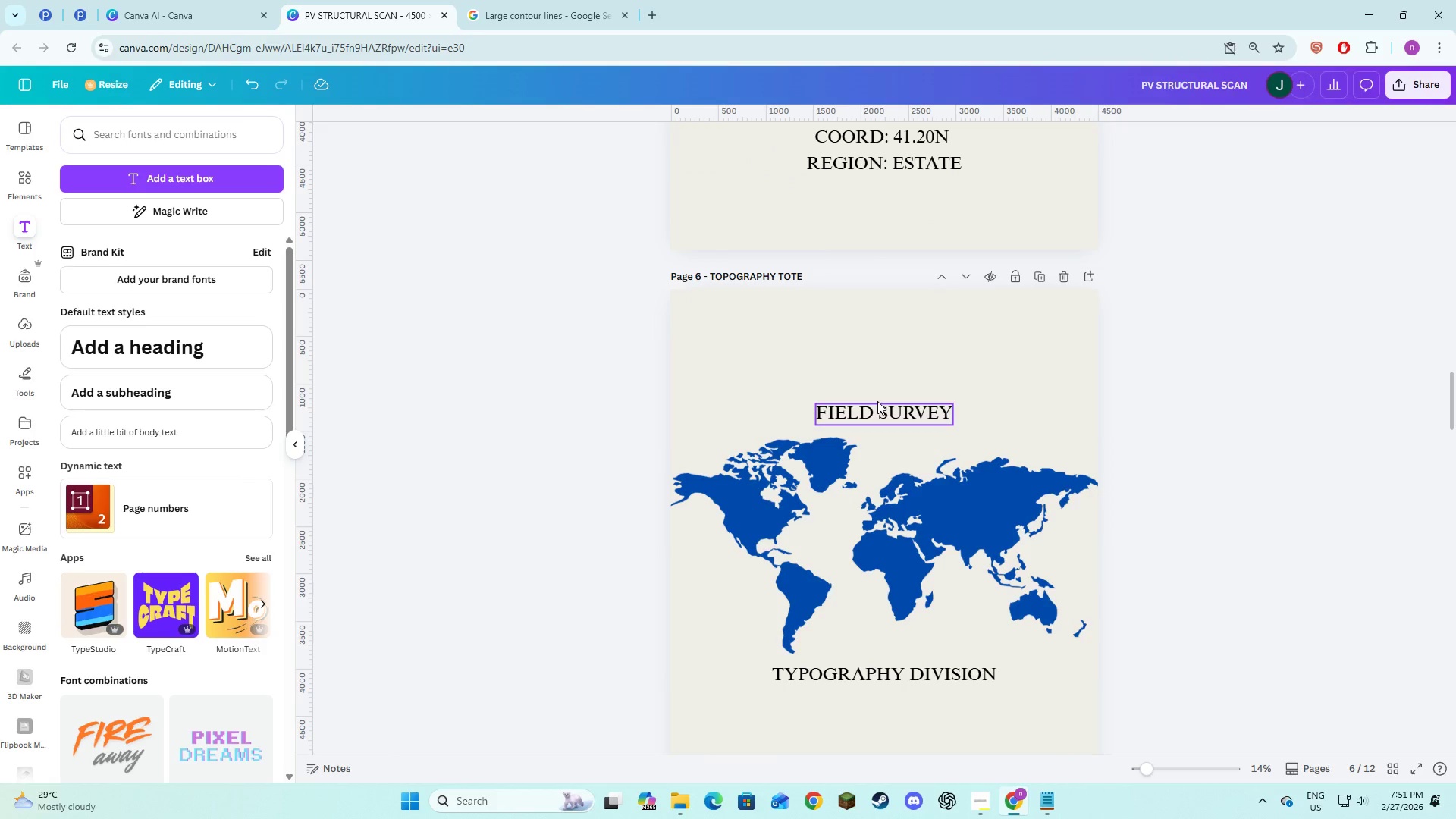 
left_click([877, 401])
 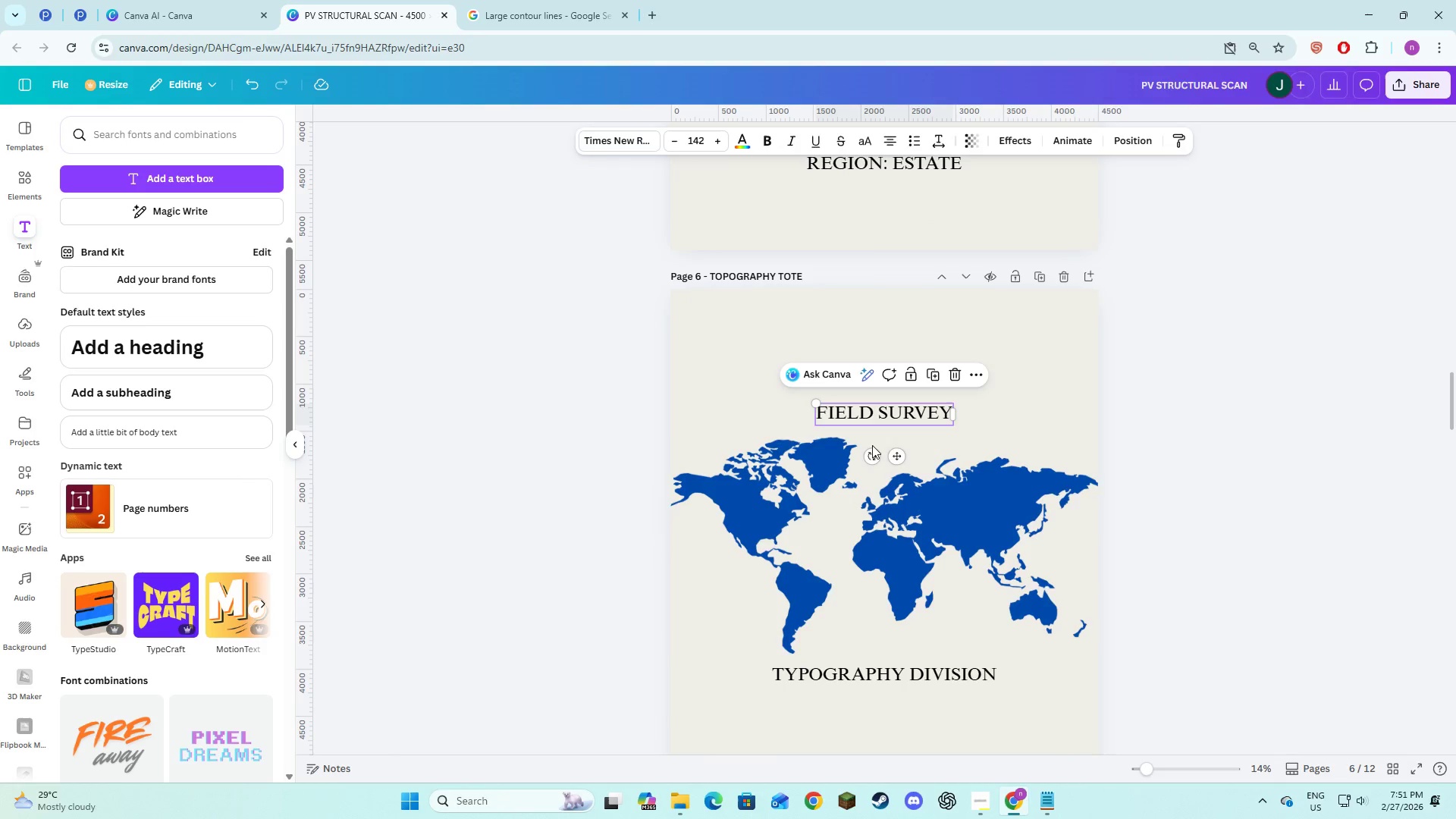 
hold_key(key=ShiftLeft, duration=1.33)
left_click([898, 669])
 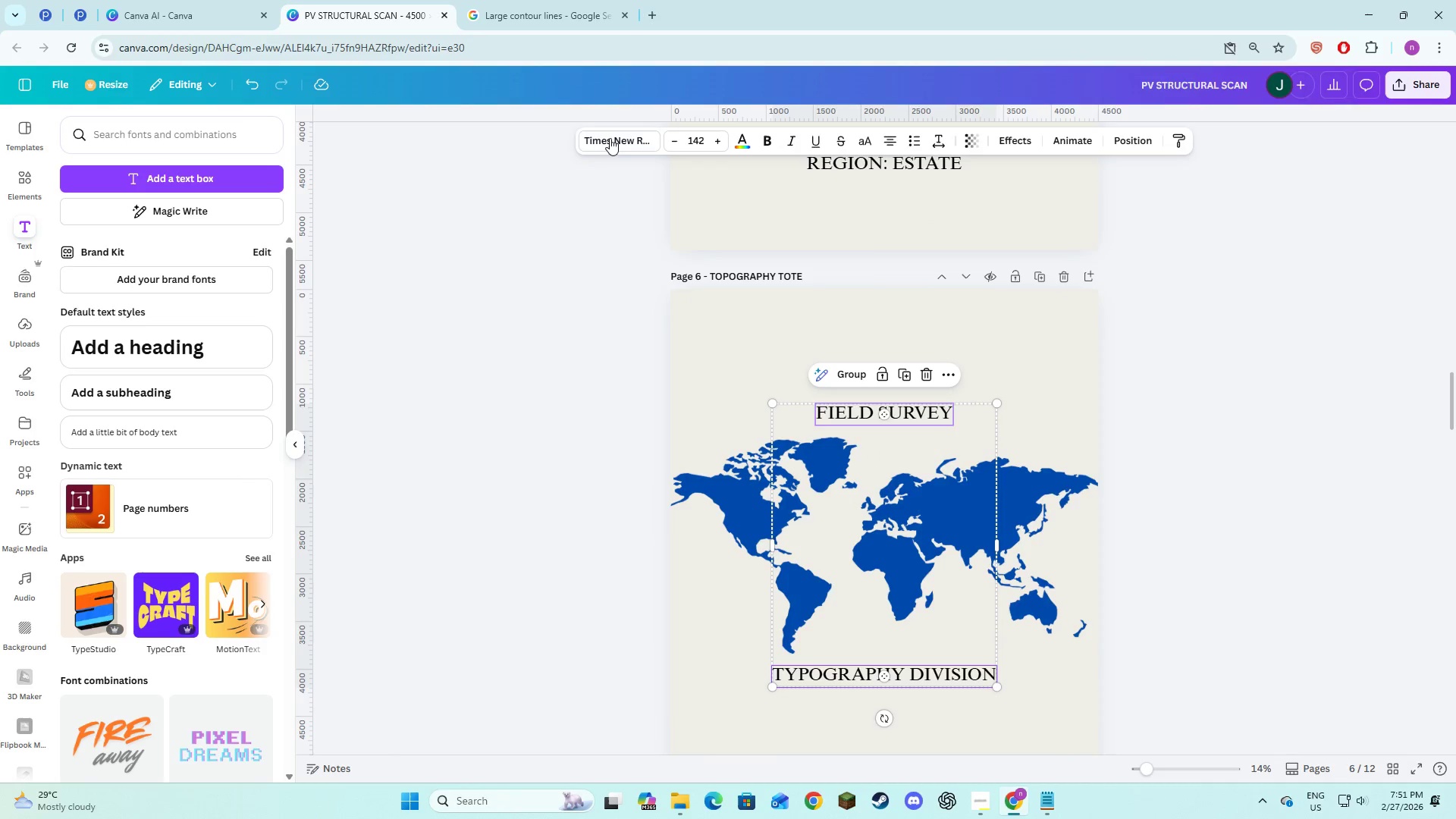 
left_click([610, 141])
 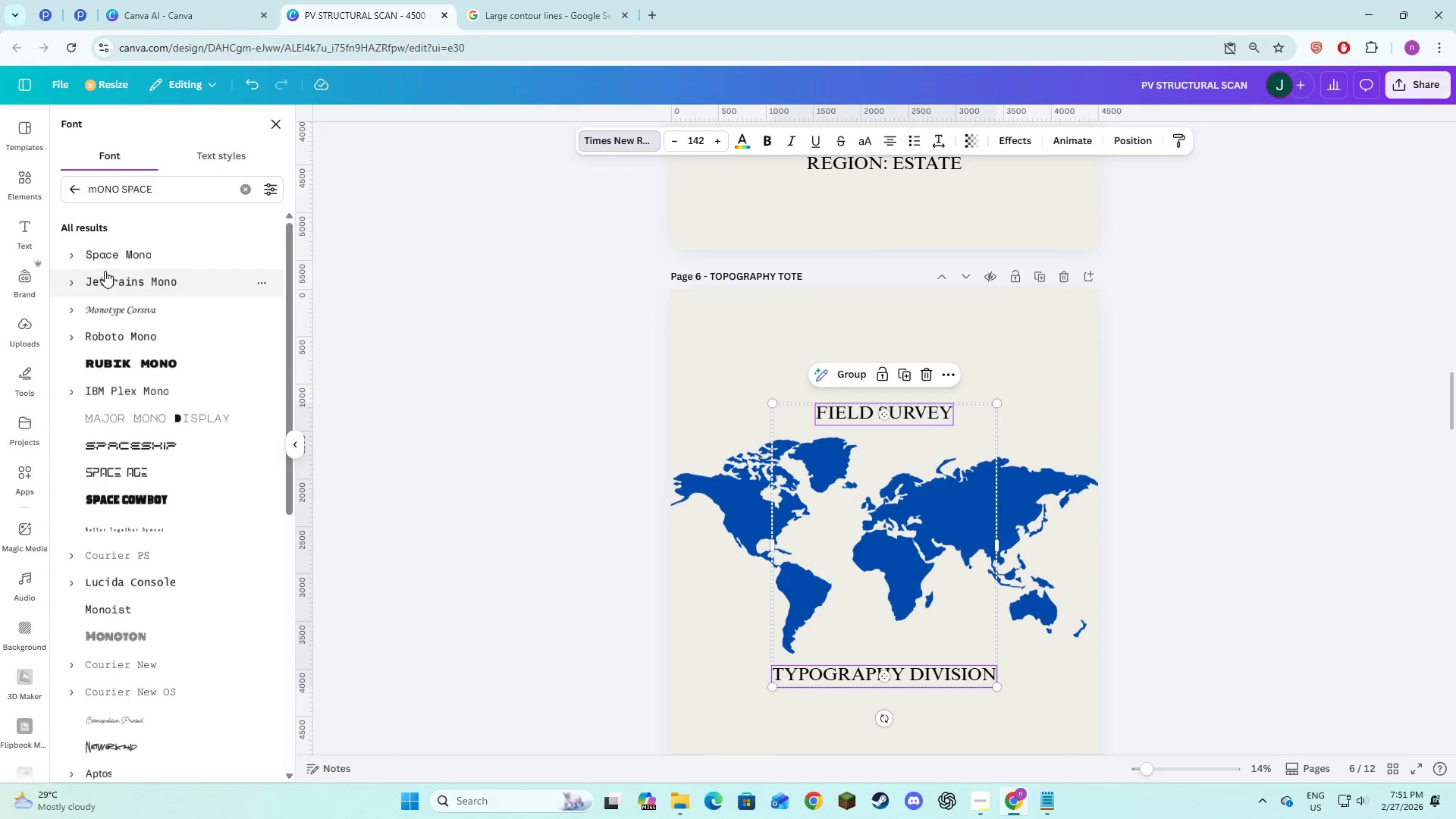 
left_click([67, 262])
 